 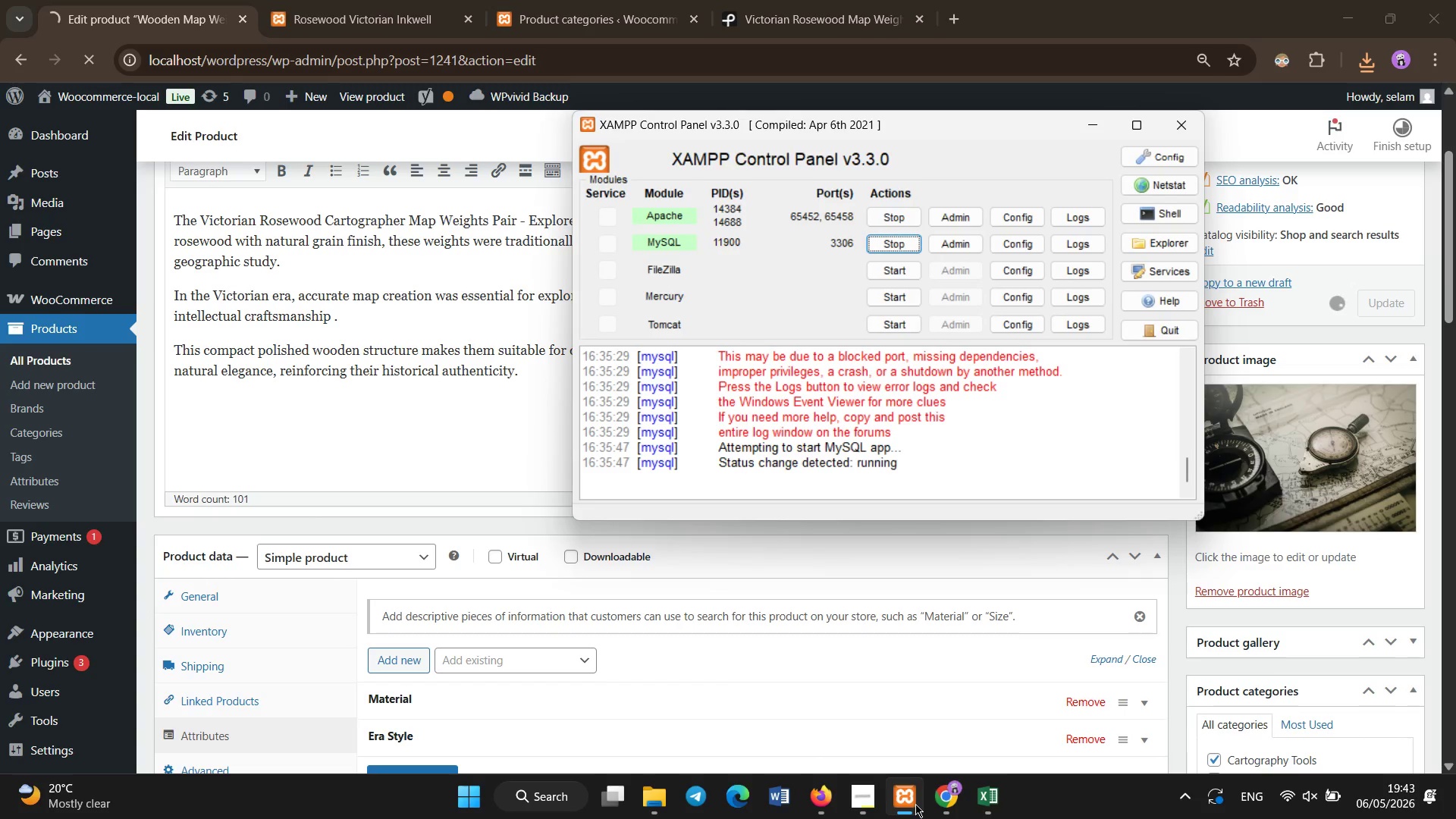 
left_click([688, 555])
 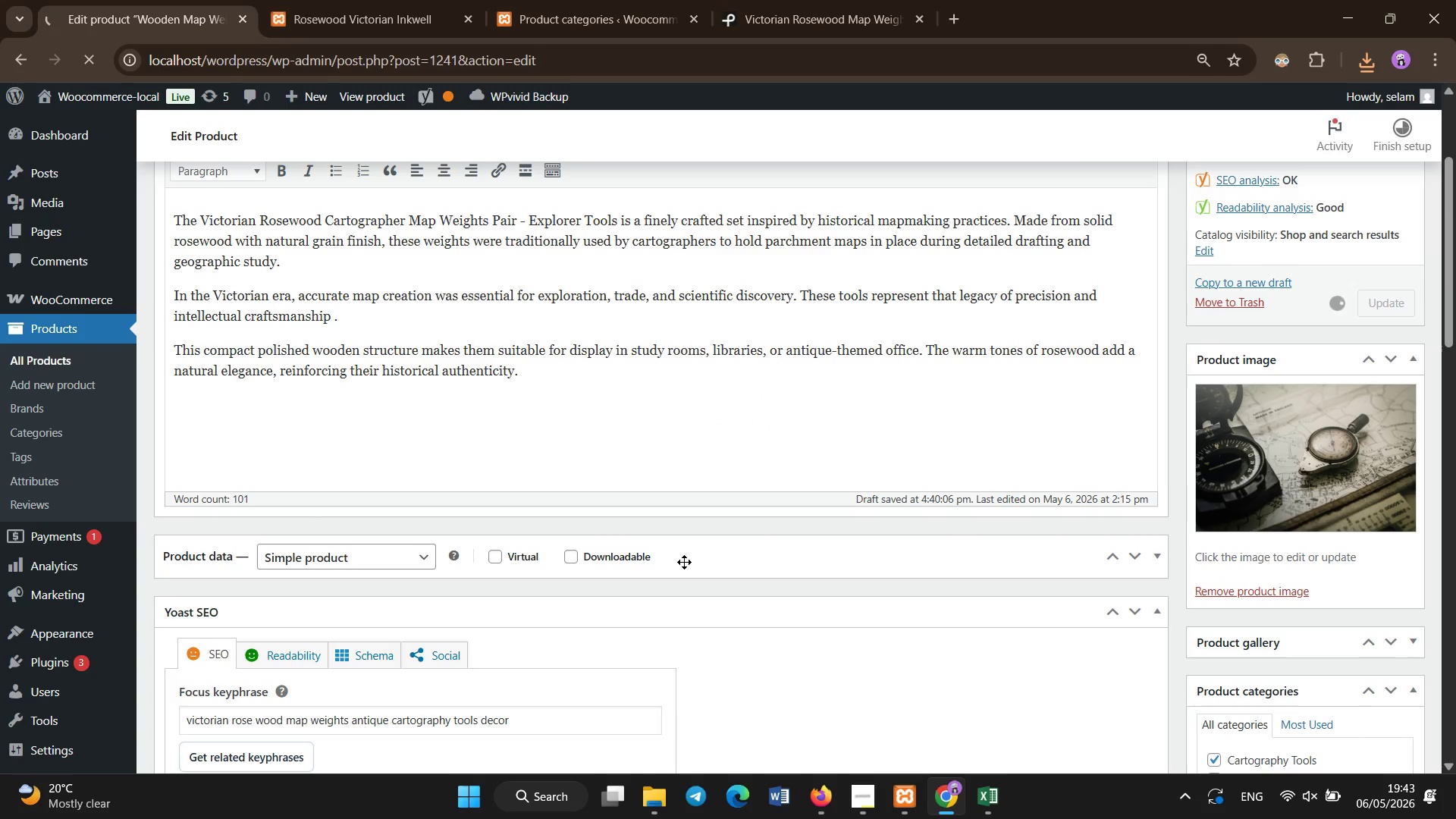 
left_click([684, 562])
 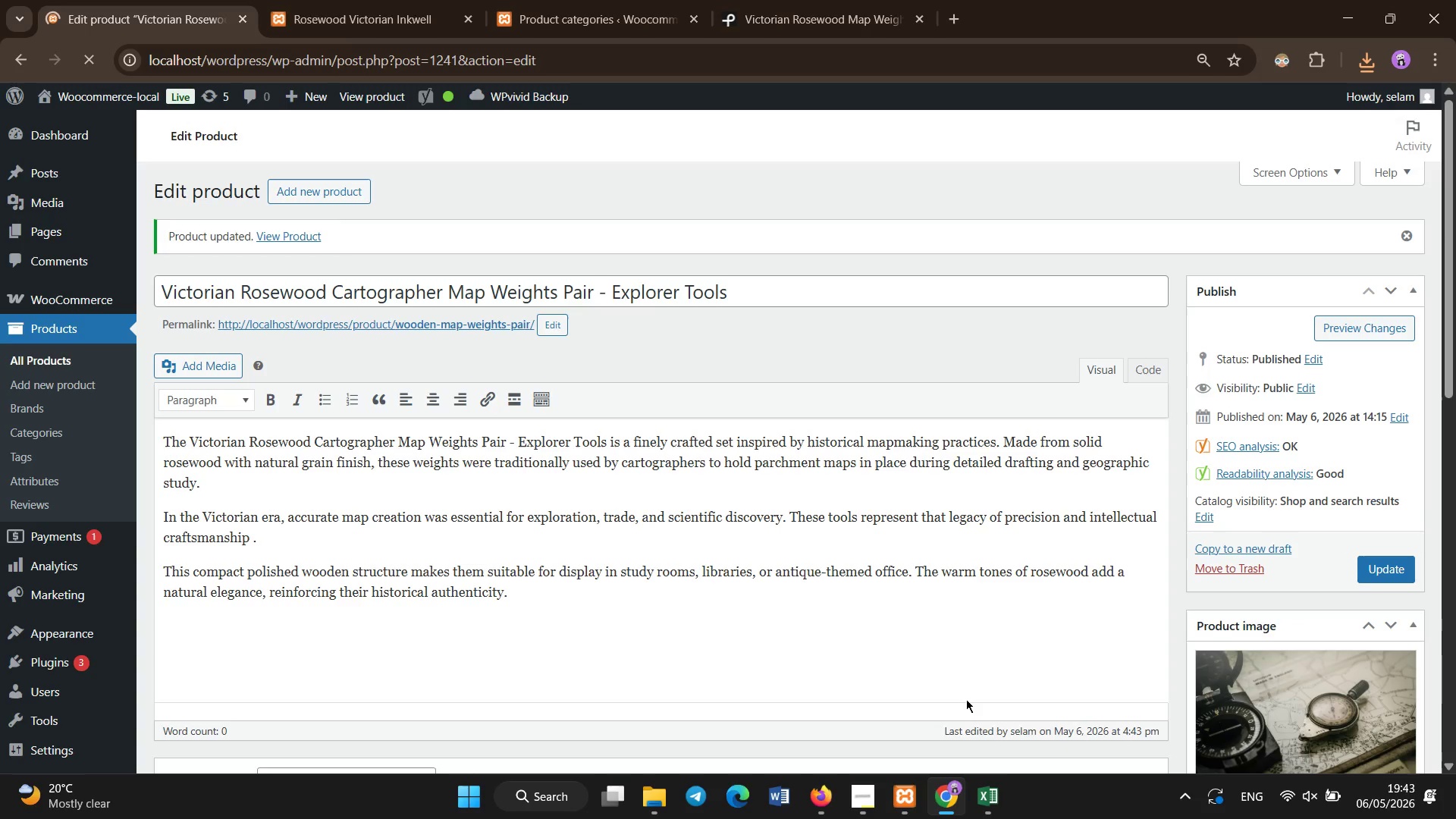 
wait(7.61)
 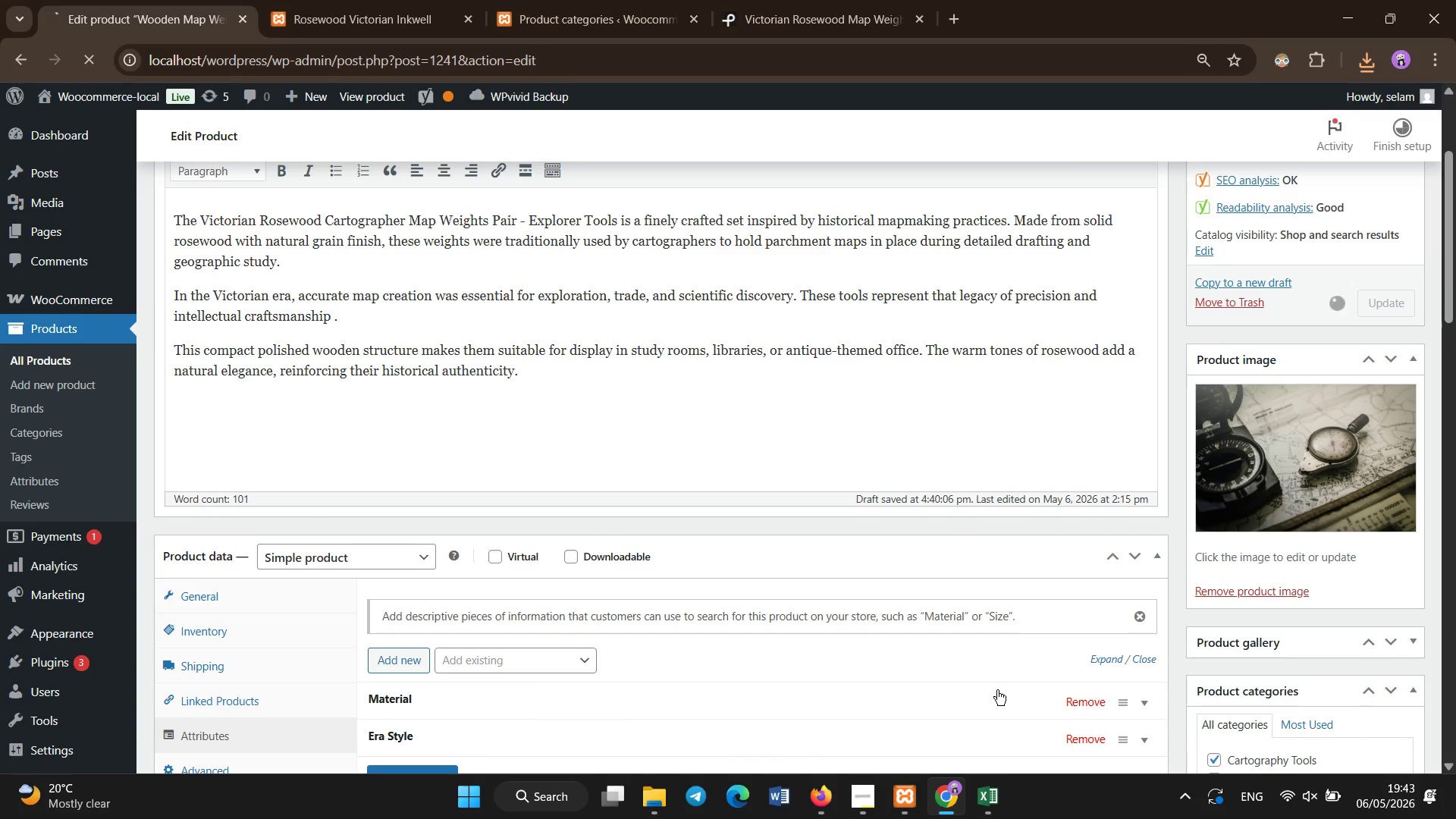 
left_click([77, 359])
 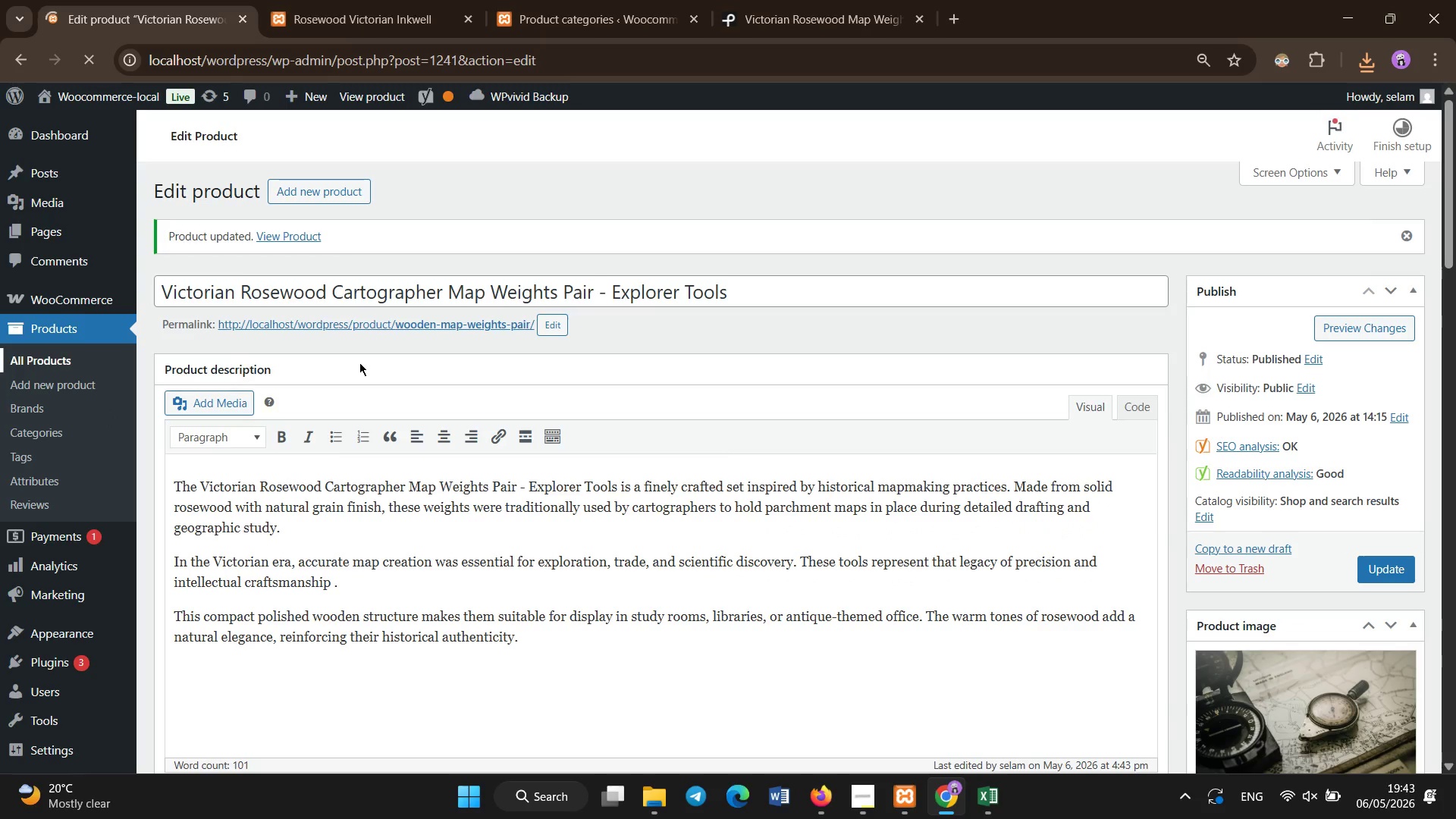 
wait(12.34)
 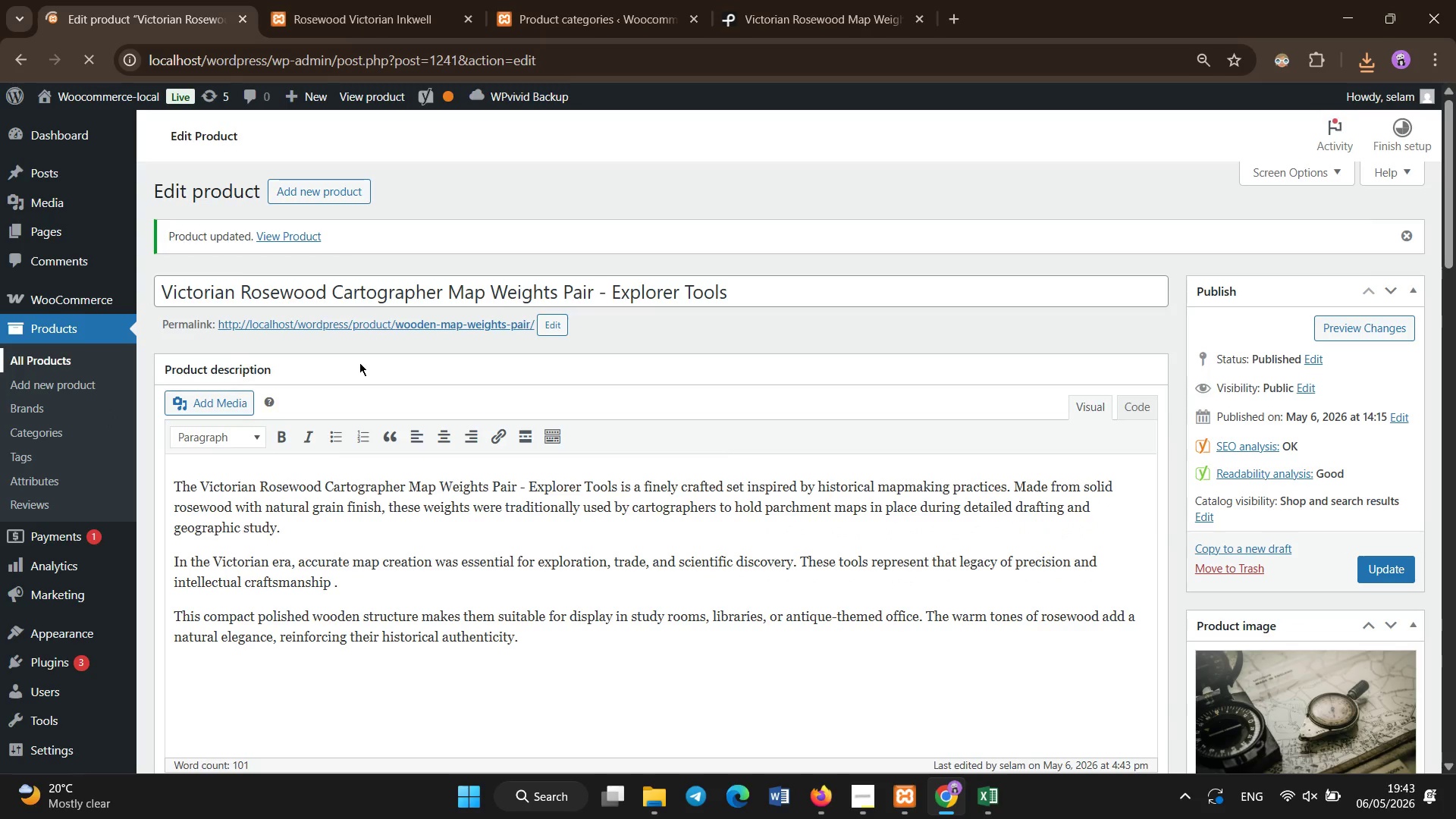 
scroll: coordinate [450, 313], scroll_direction: down, amount: 29.0
 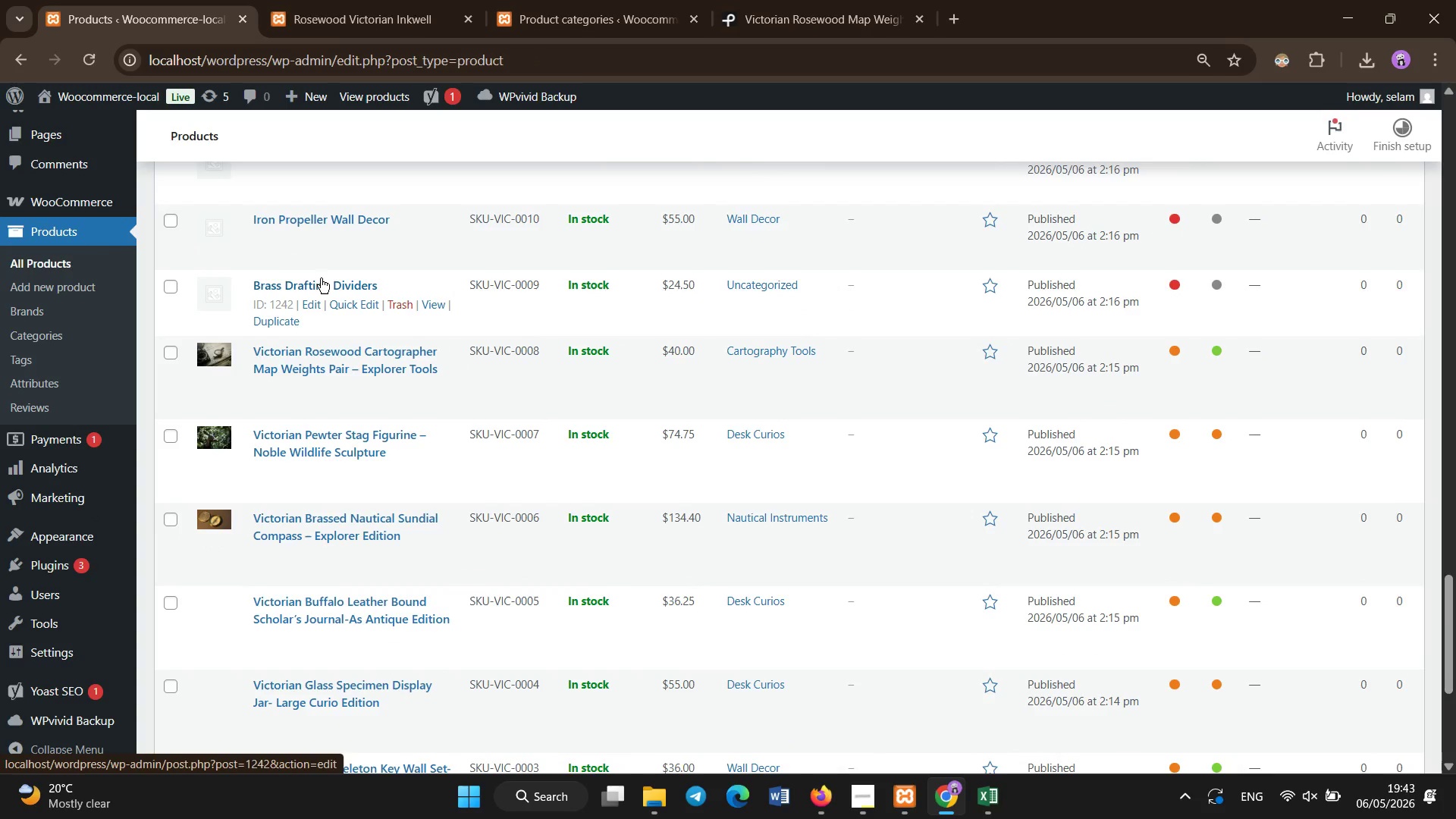 
left_click([321, 278])
 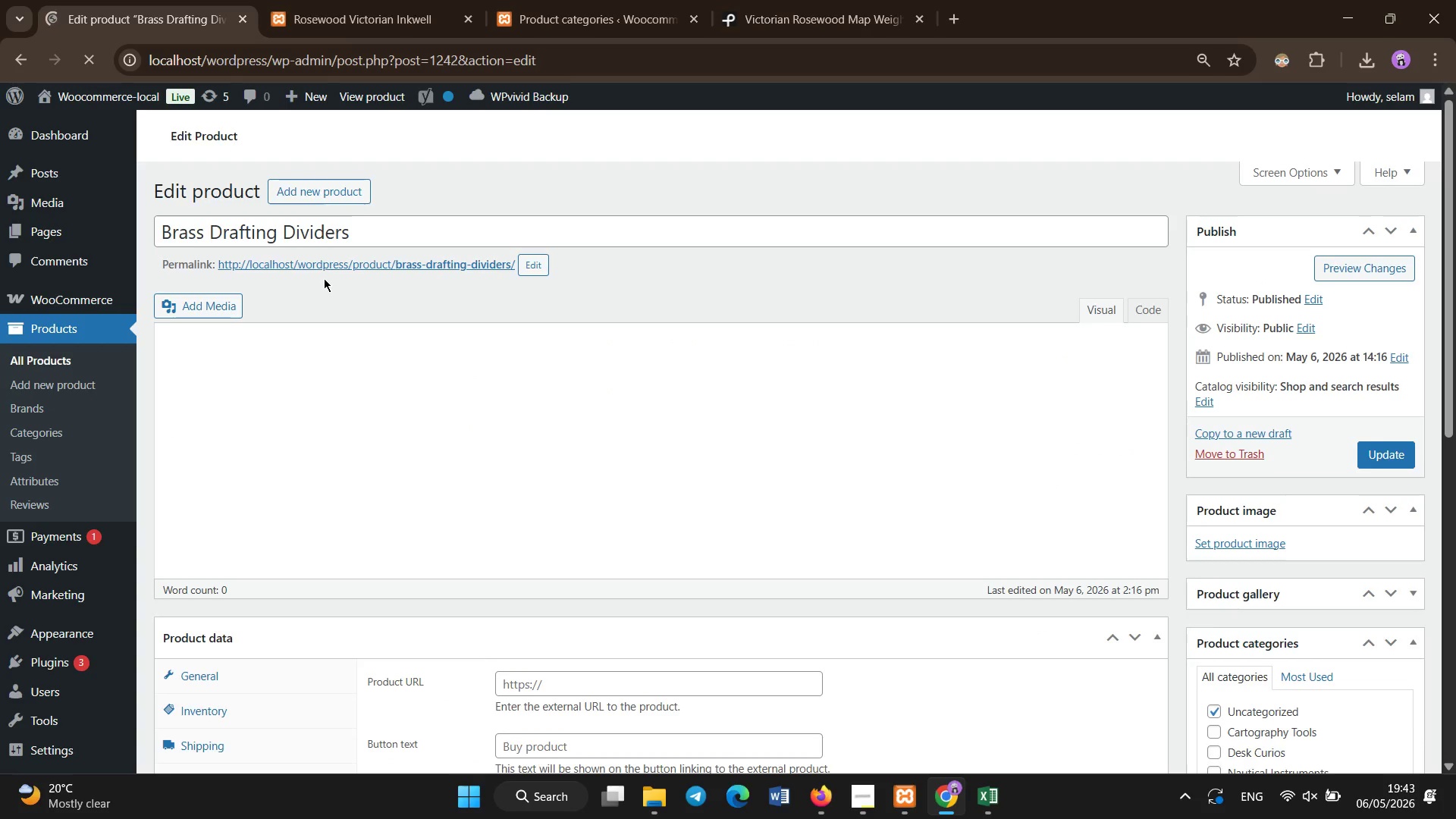 
wait(7.66)
 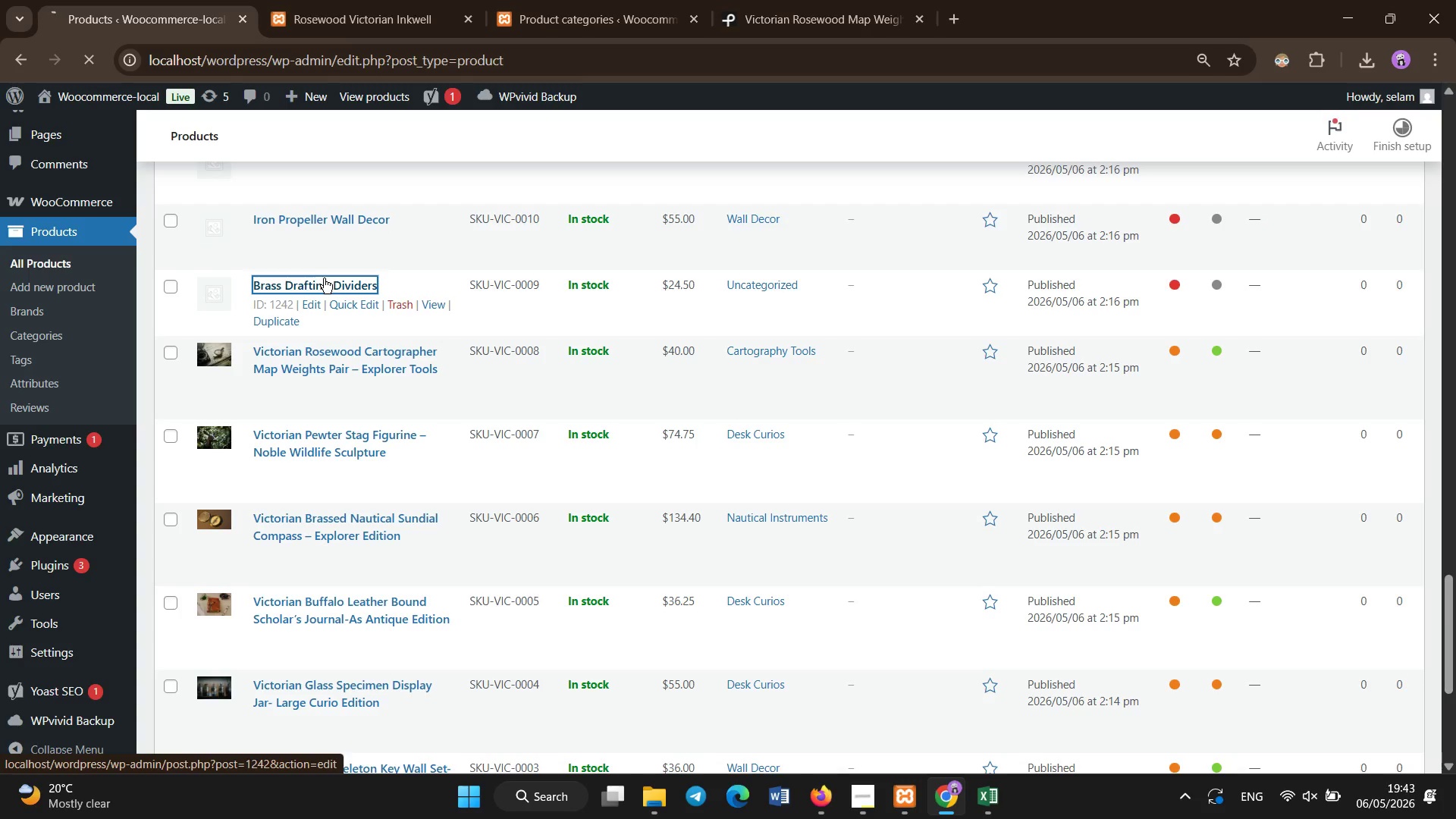 
left_click([361, 239])
 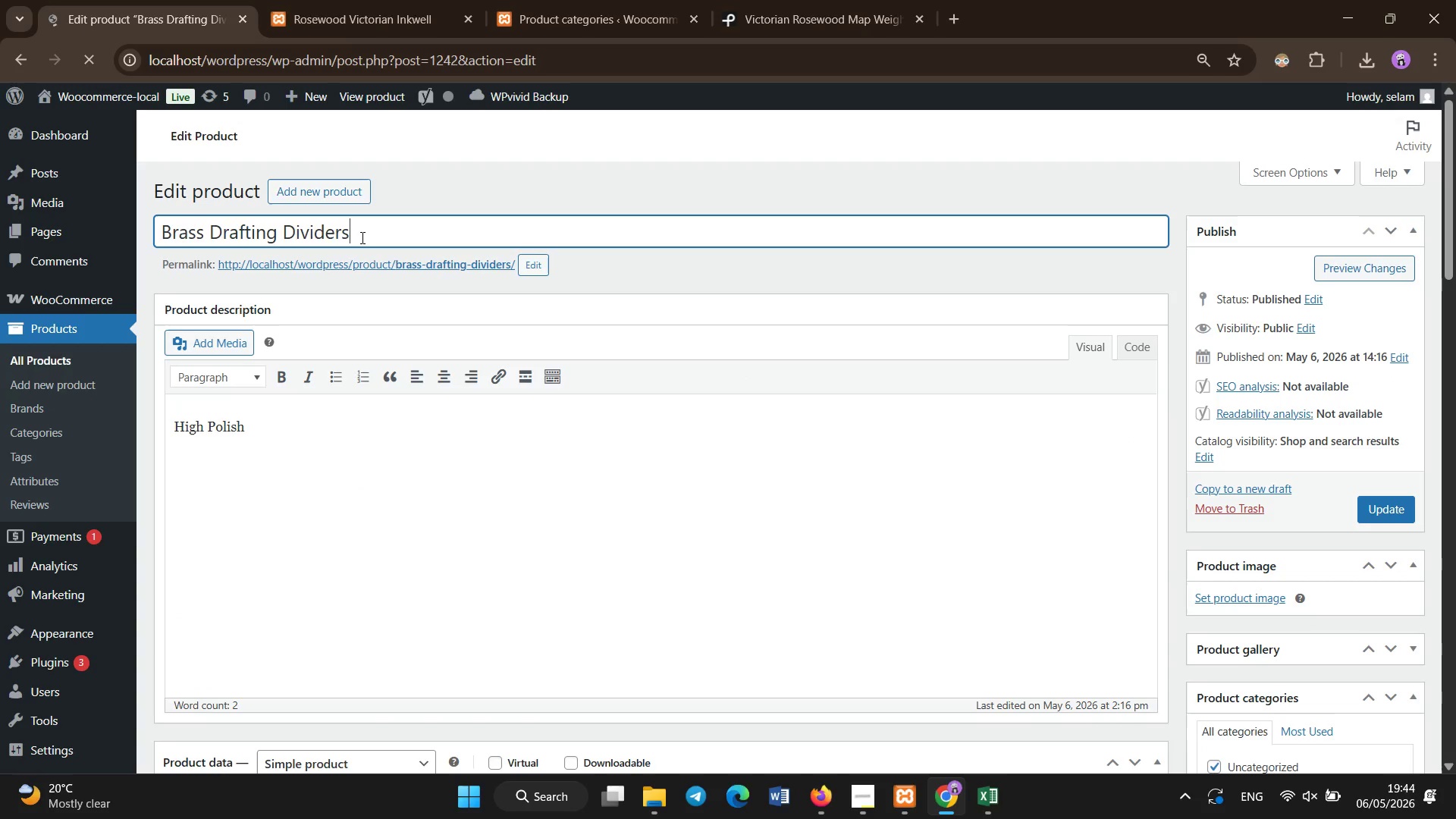 
key(Control+A)
 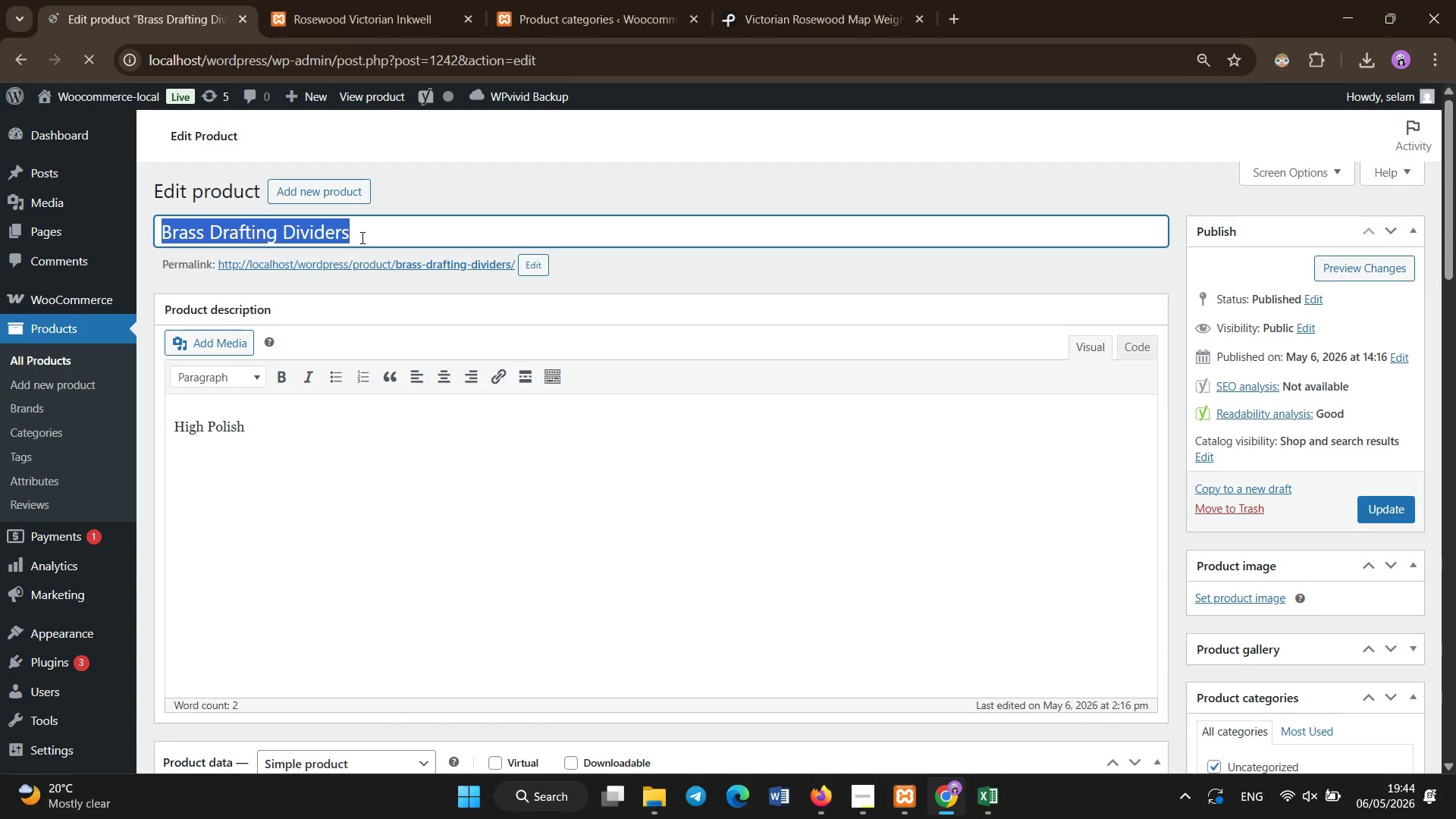 
key(Backspace)
type(Victorian Brass Cartographer Drafting Dividers - Precision Tools)
 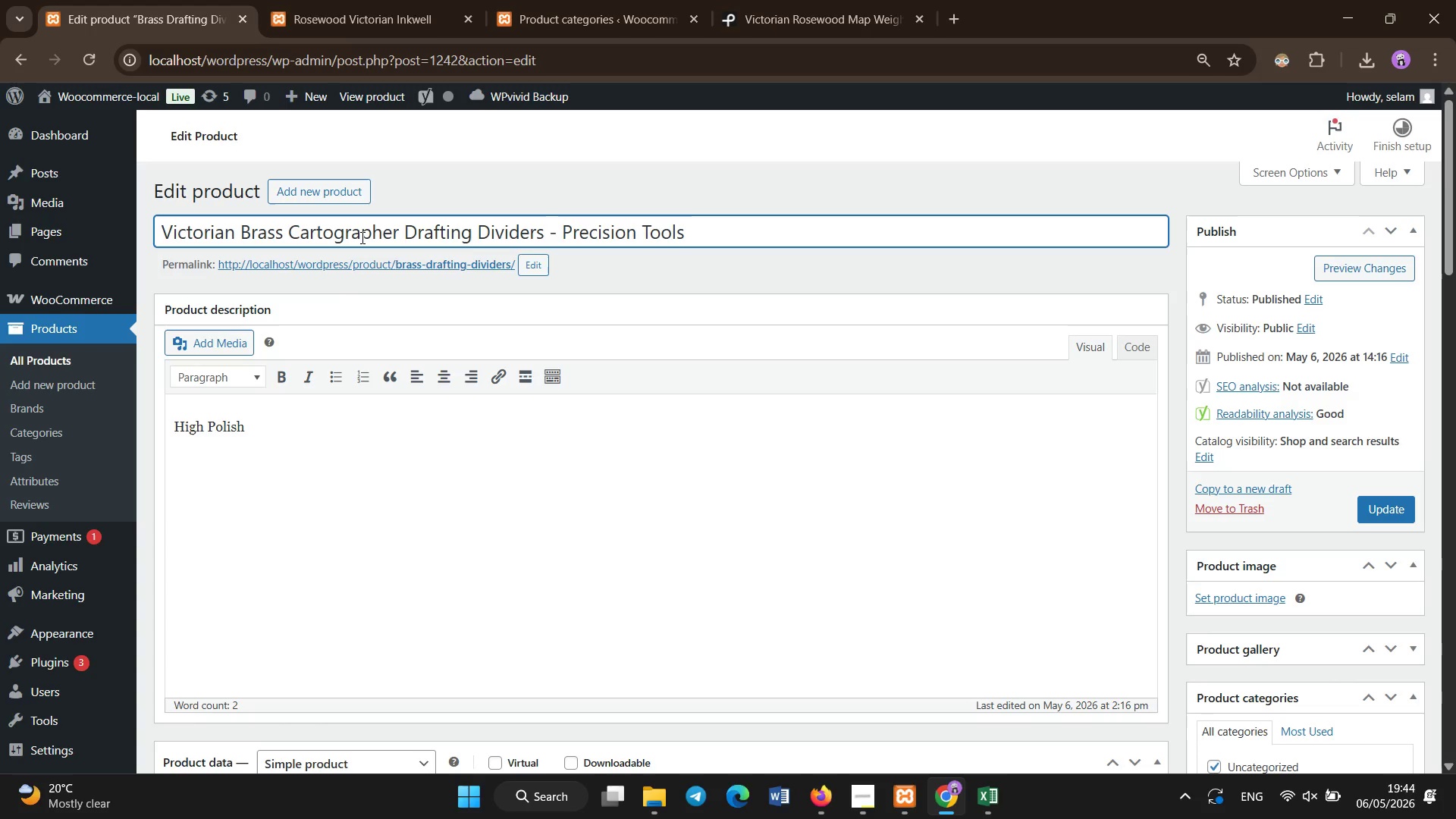 
left_click([414, 541])
 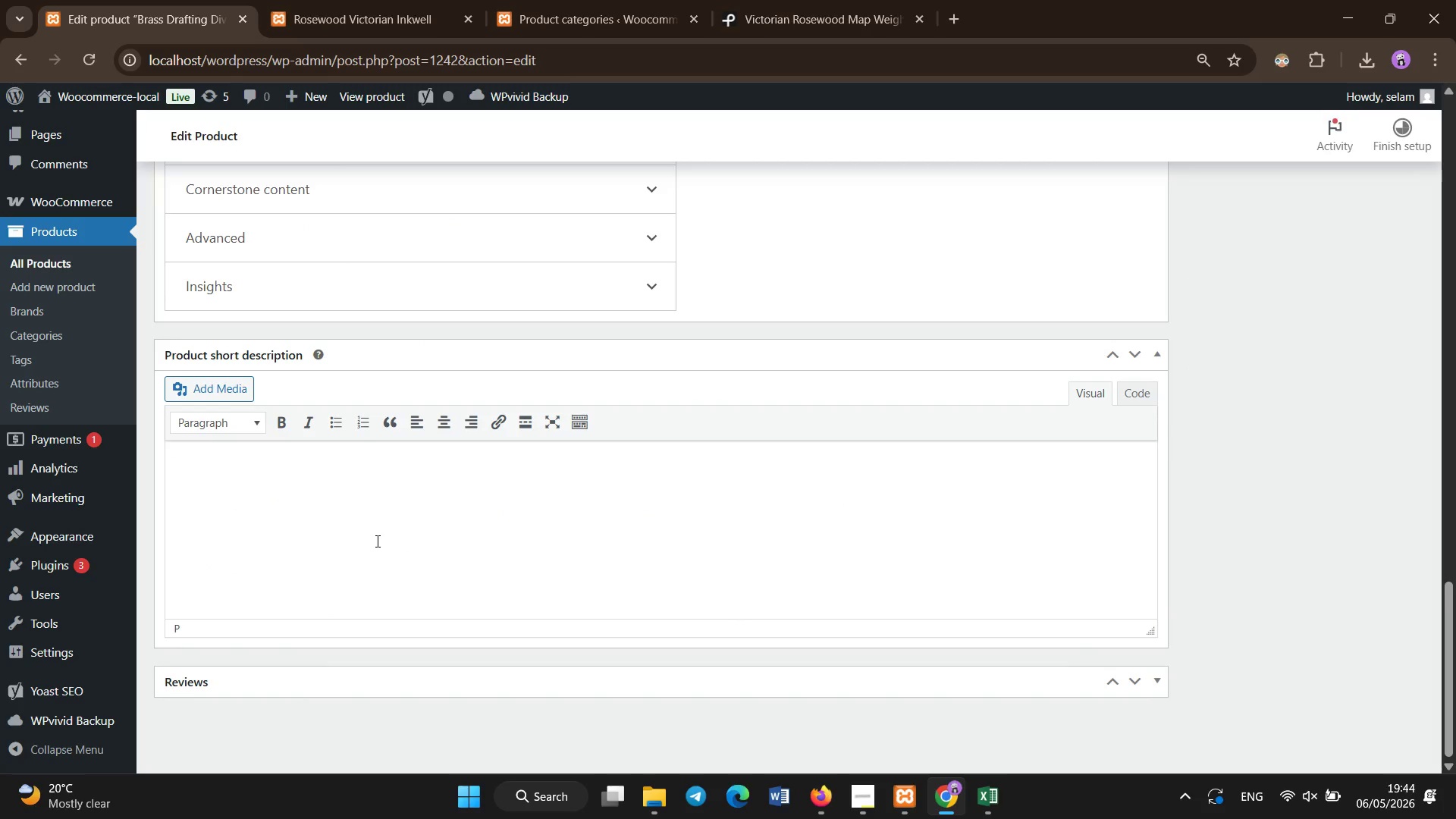 
scroll: coordinate [410, 562], scroll_direction: down, amount: 25.0
 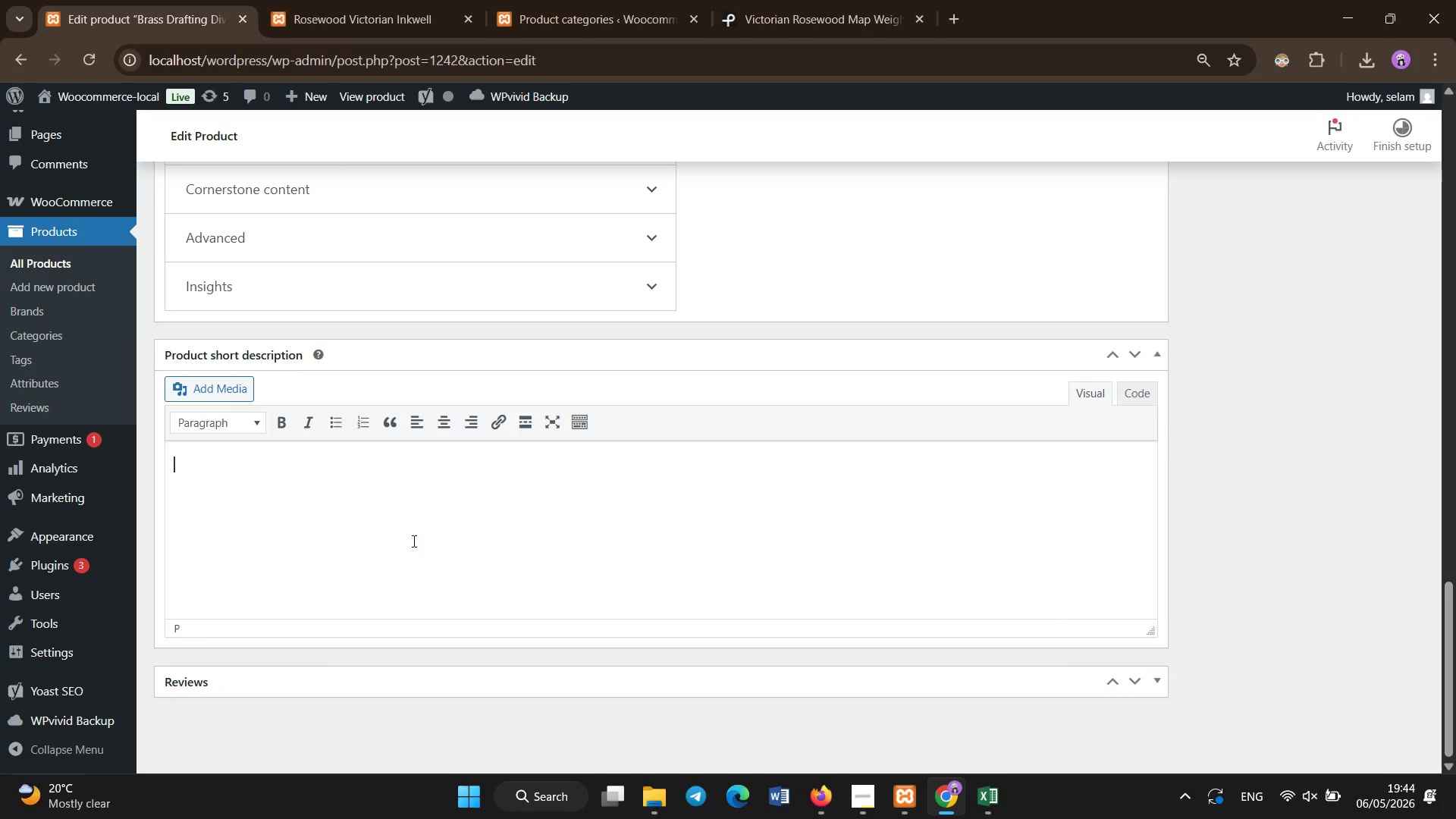 
left_click([1247, 330])
 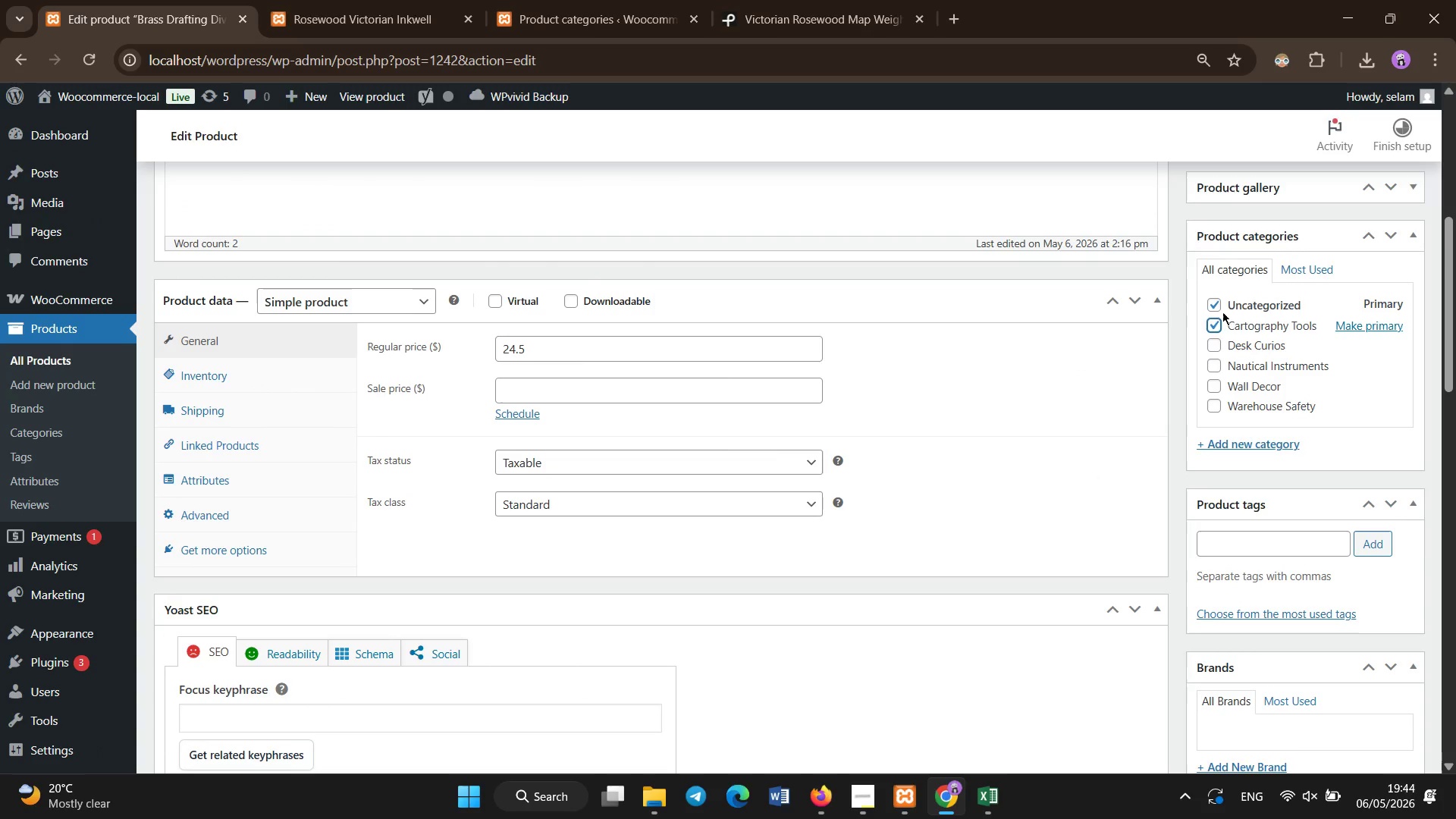 
left_click([1219, 309])
 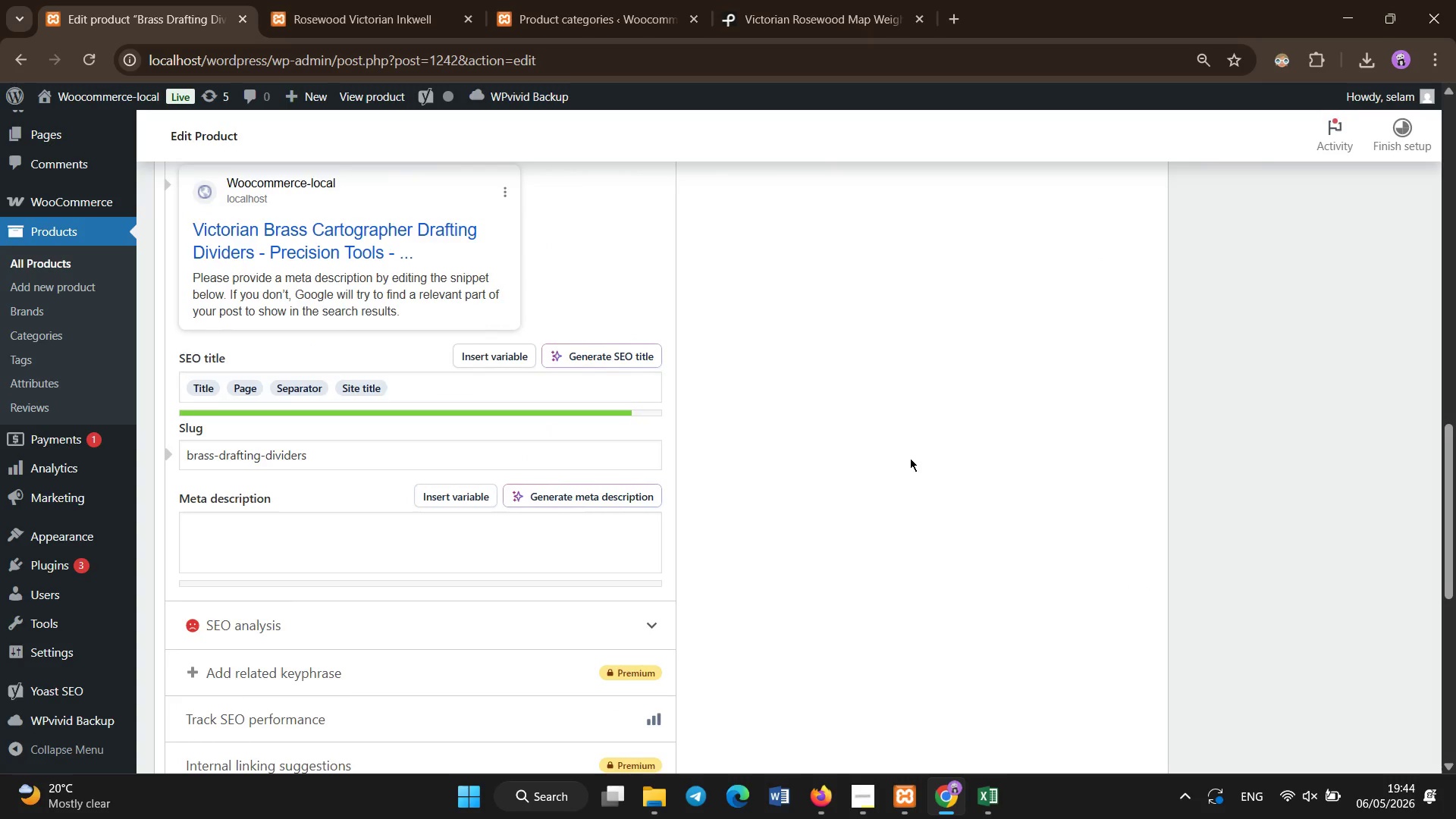 
left_click([714, 513])
 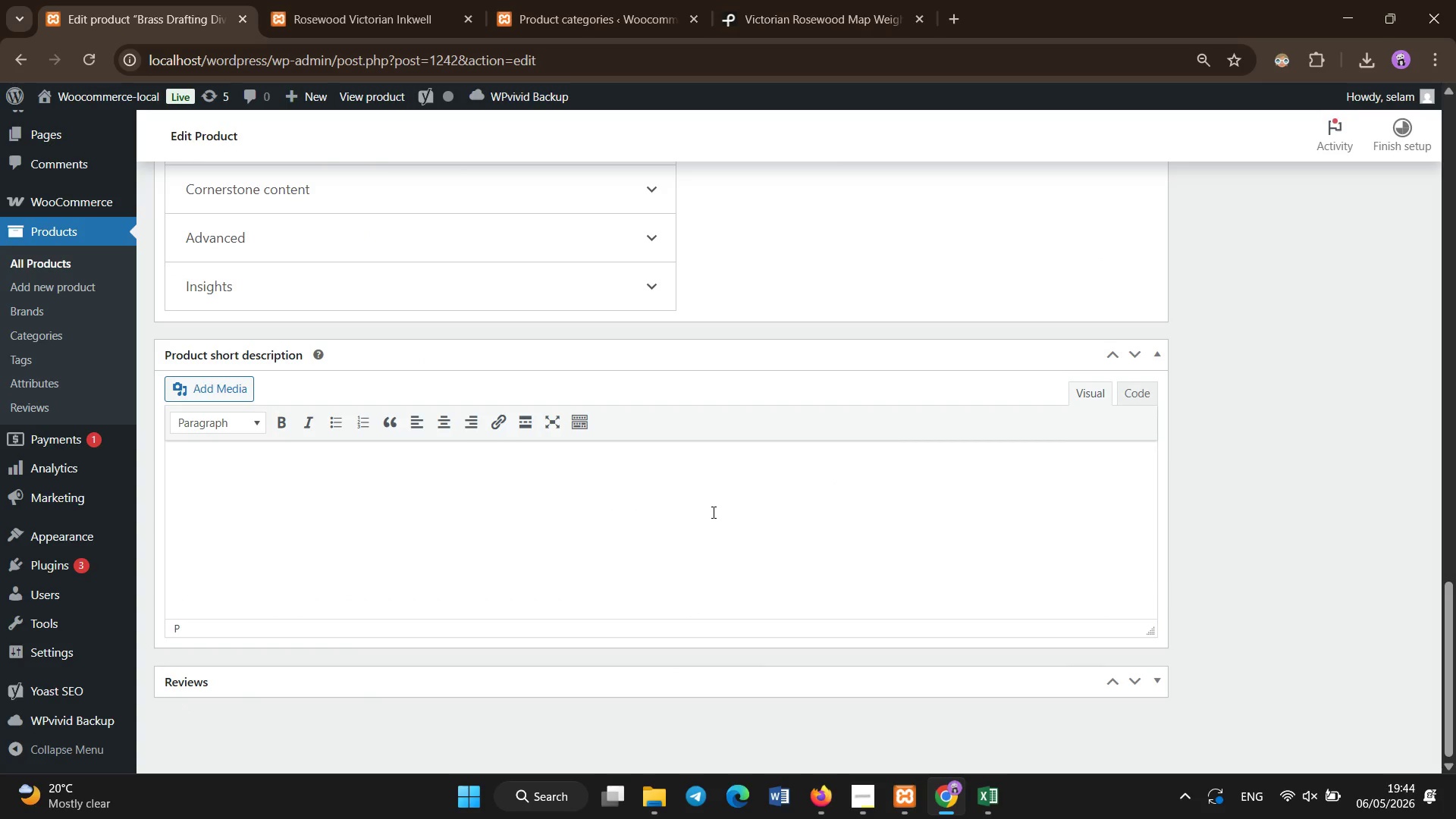 
type(Precision brass drafting dividers inspi)
 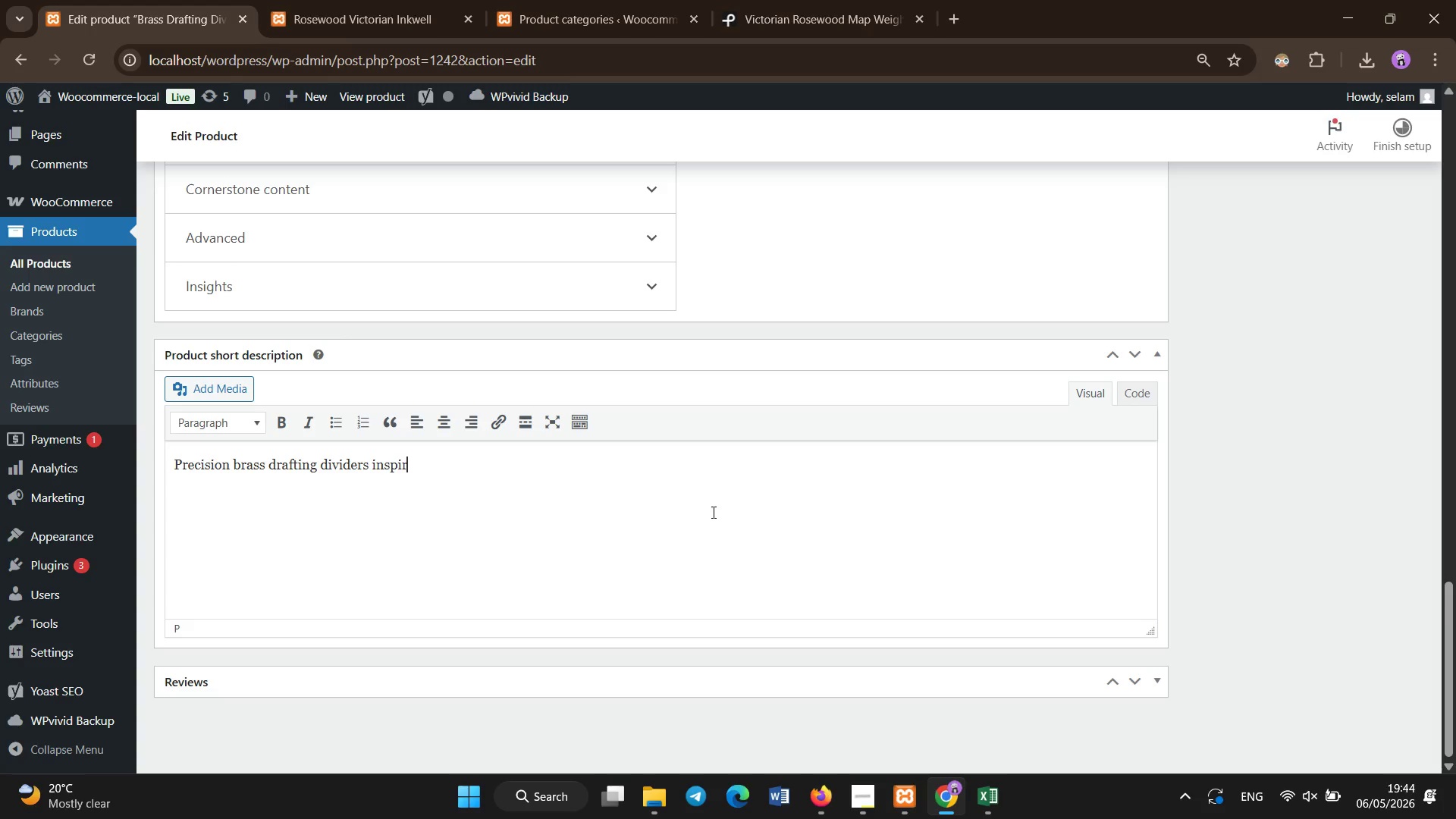 
type(re)
 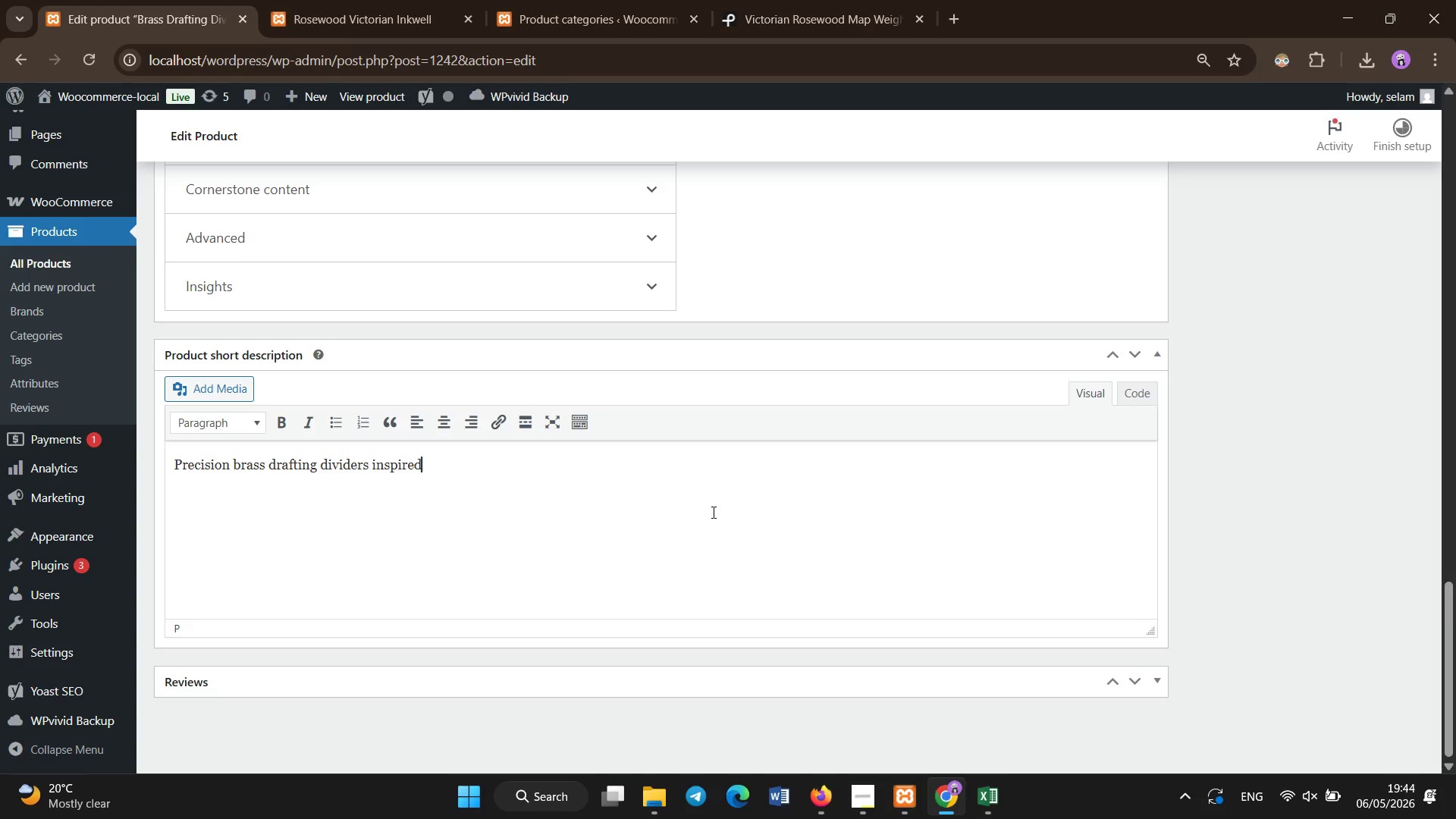 
scroll: coordinate [714, 513], scroll_direction: down, amount: 5.0
 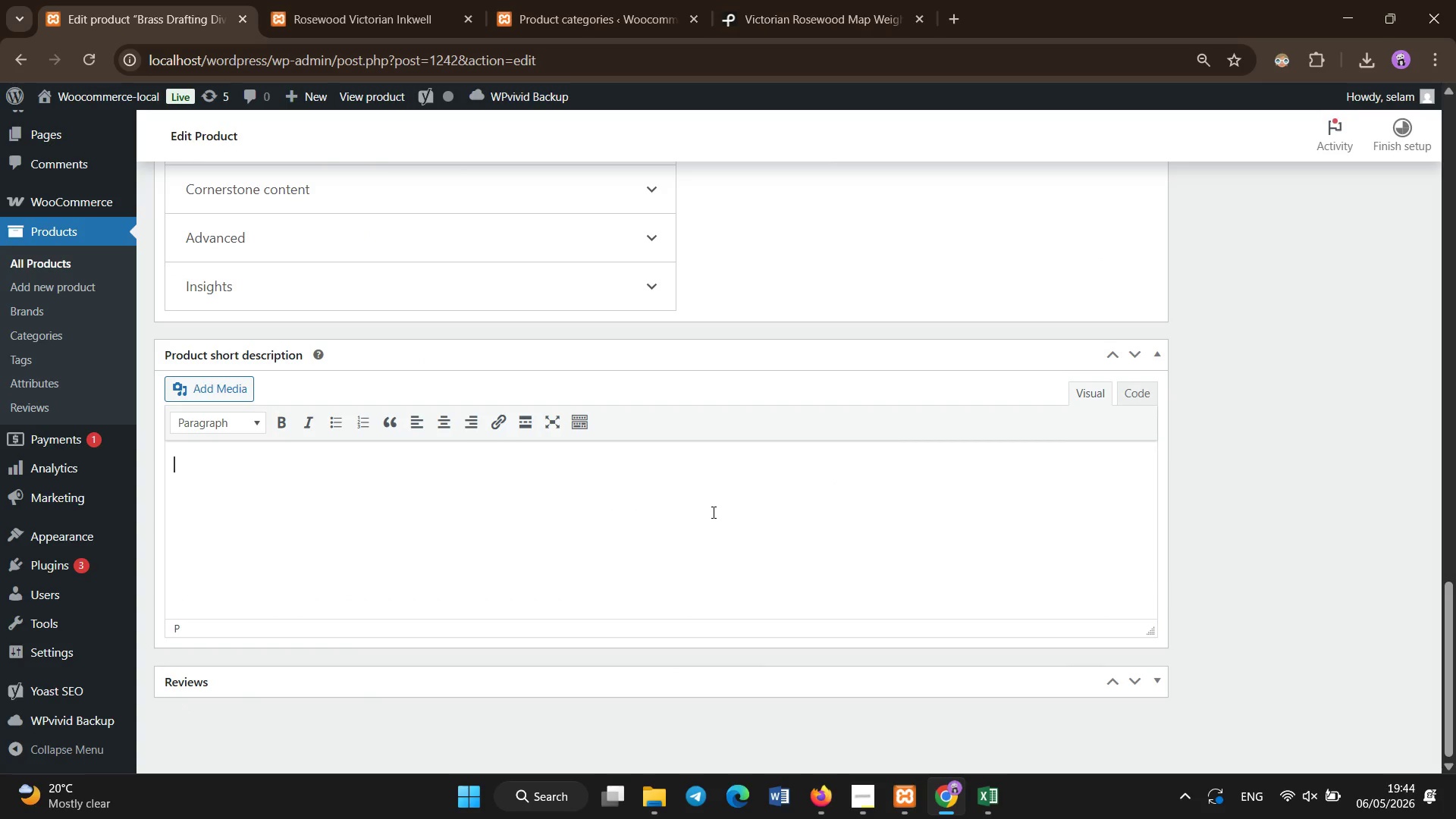 
type(d by Victorian cartography and navigation instruments.)
 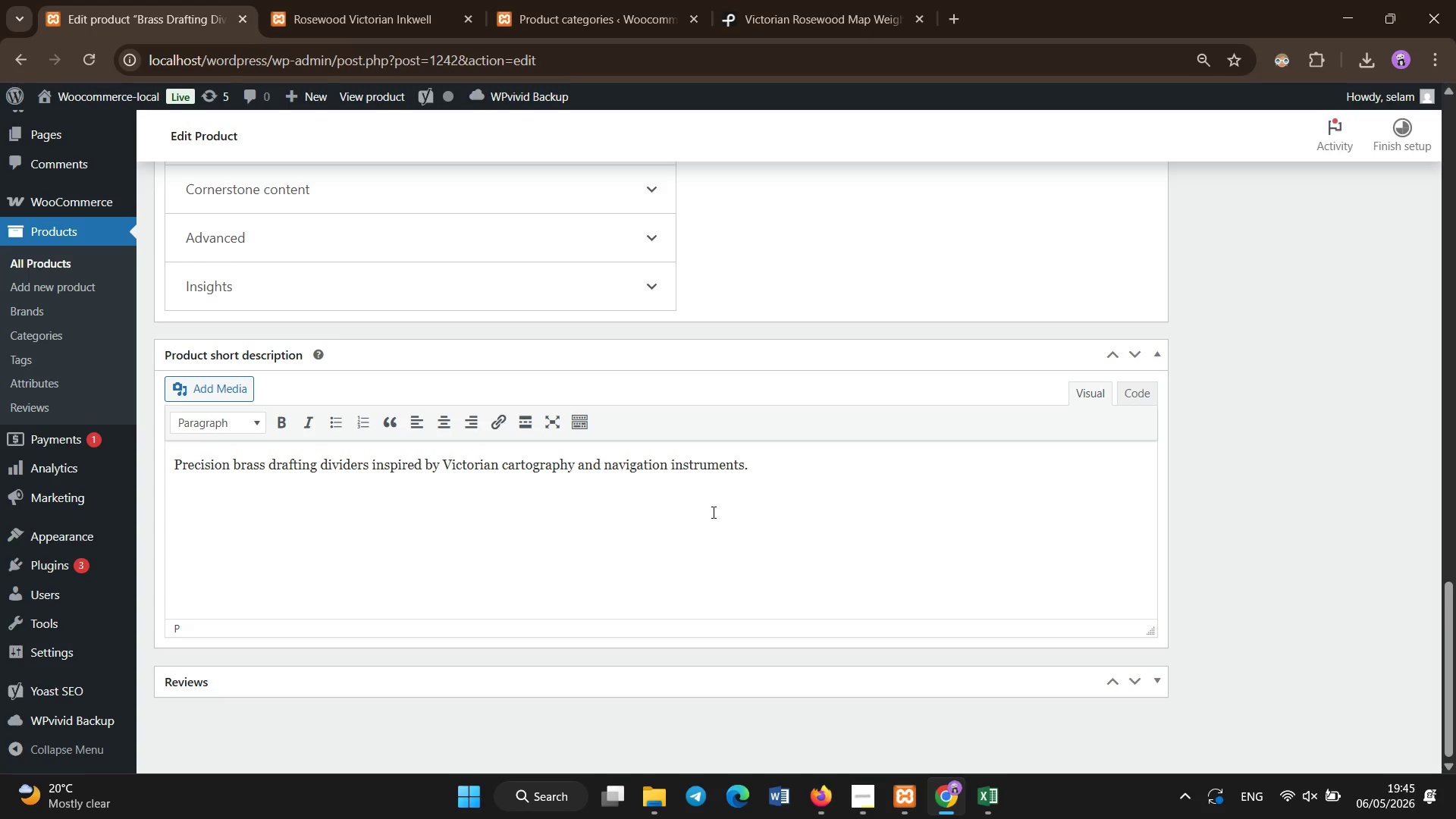 
scroll: coordinate [437, 742], scroll_direction: up, amount: 30.0
 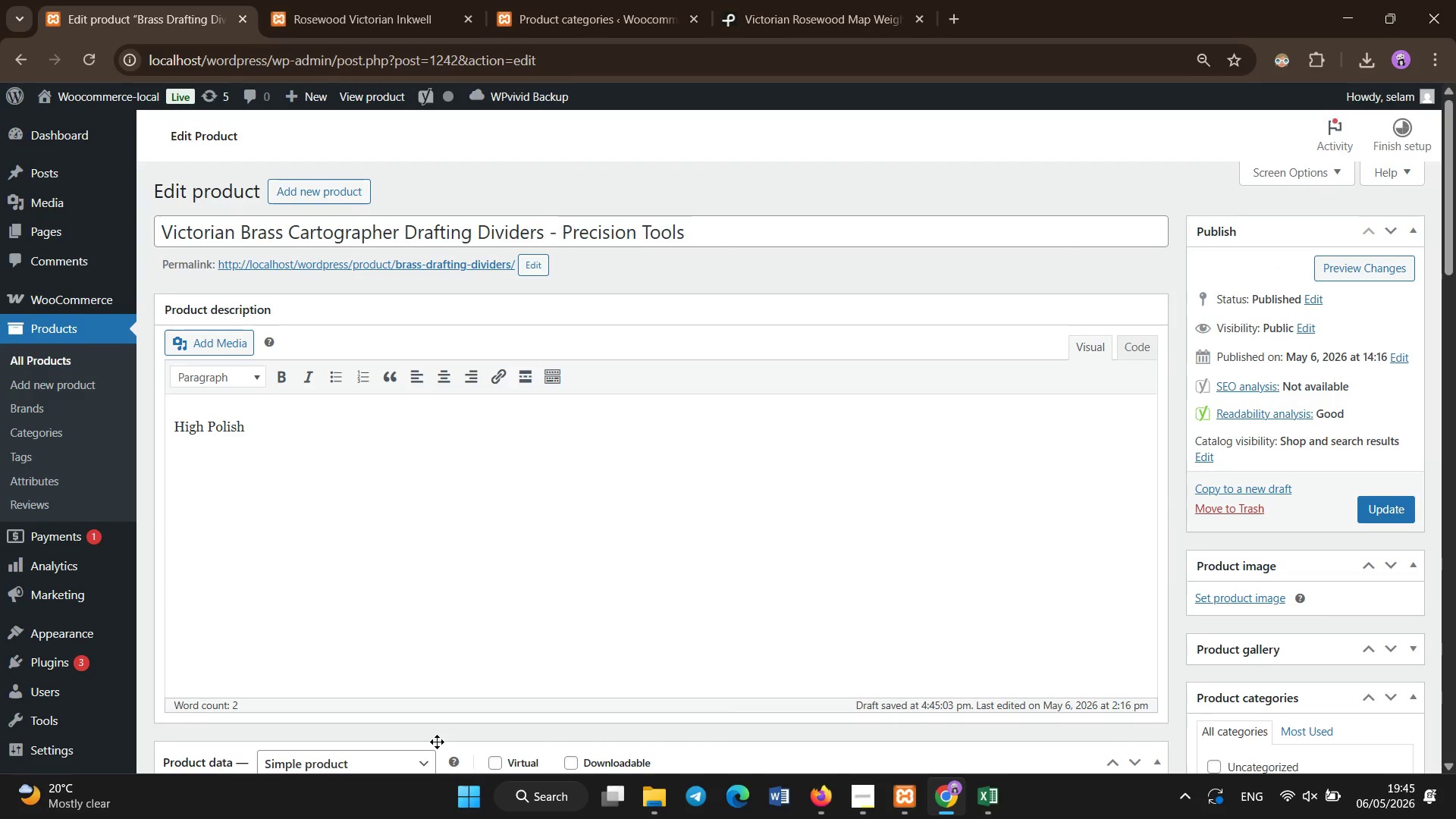 
left_click([379, 536])
 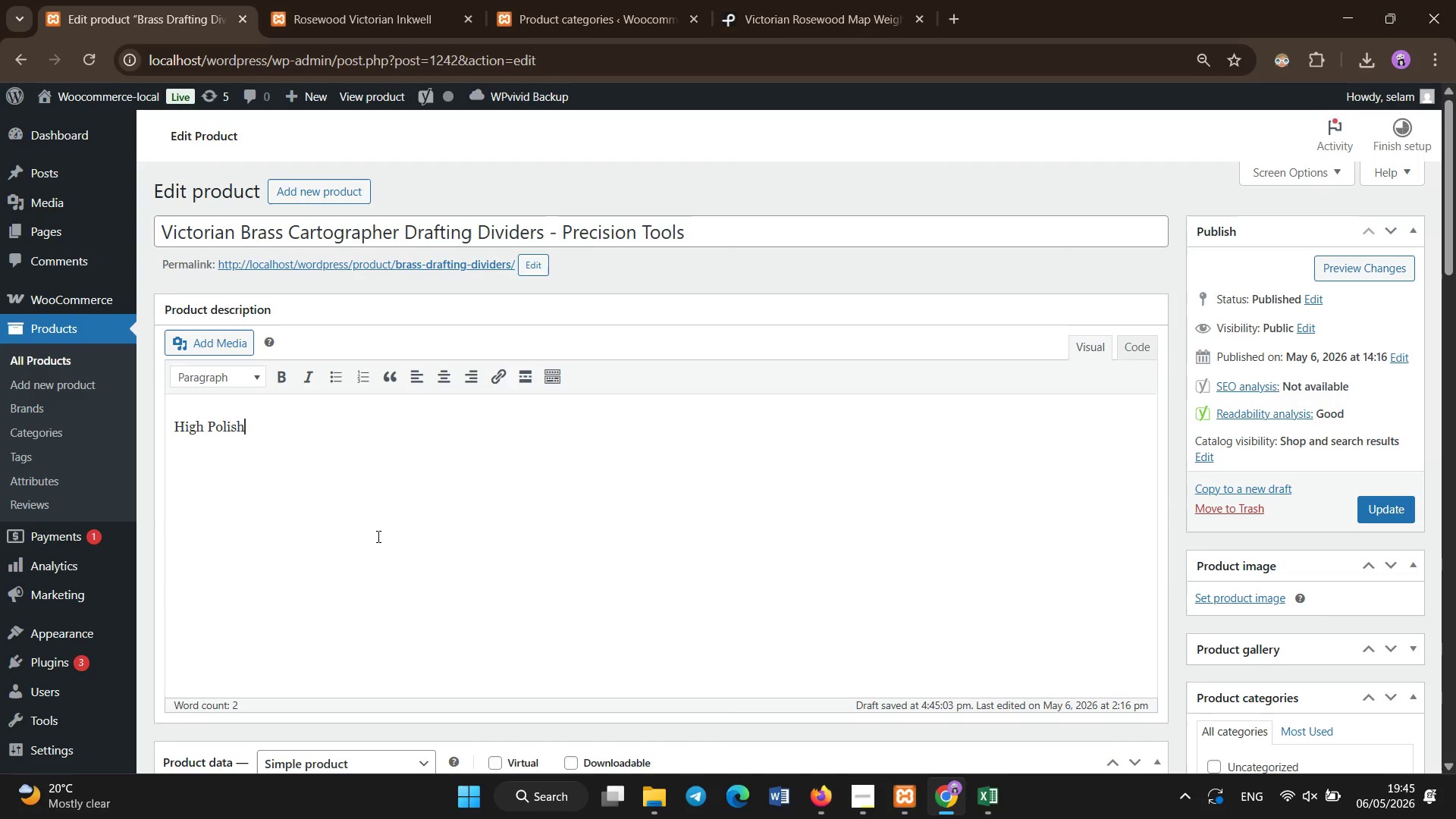 
scroll: coordinate [437, 742], scroll_direction: none, amount: 0.0
 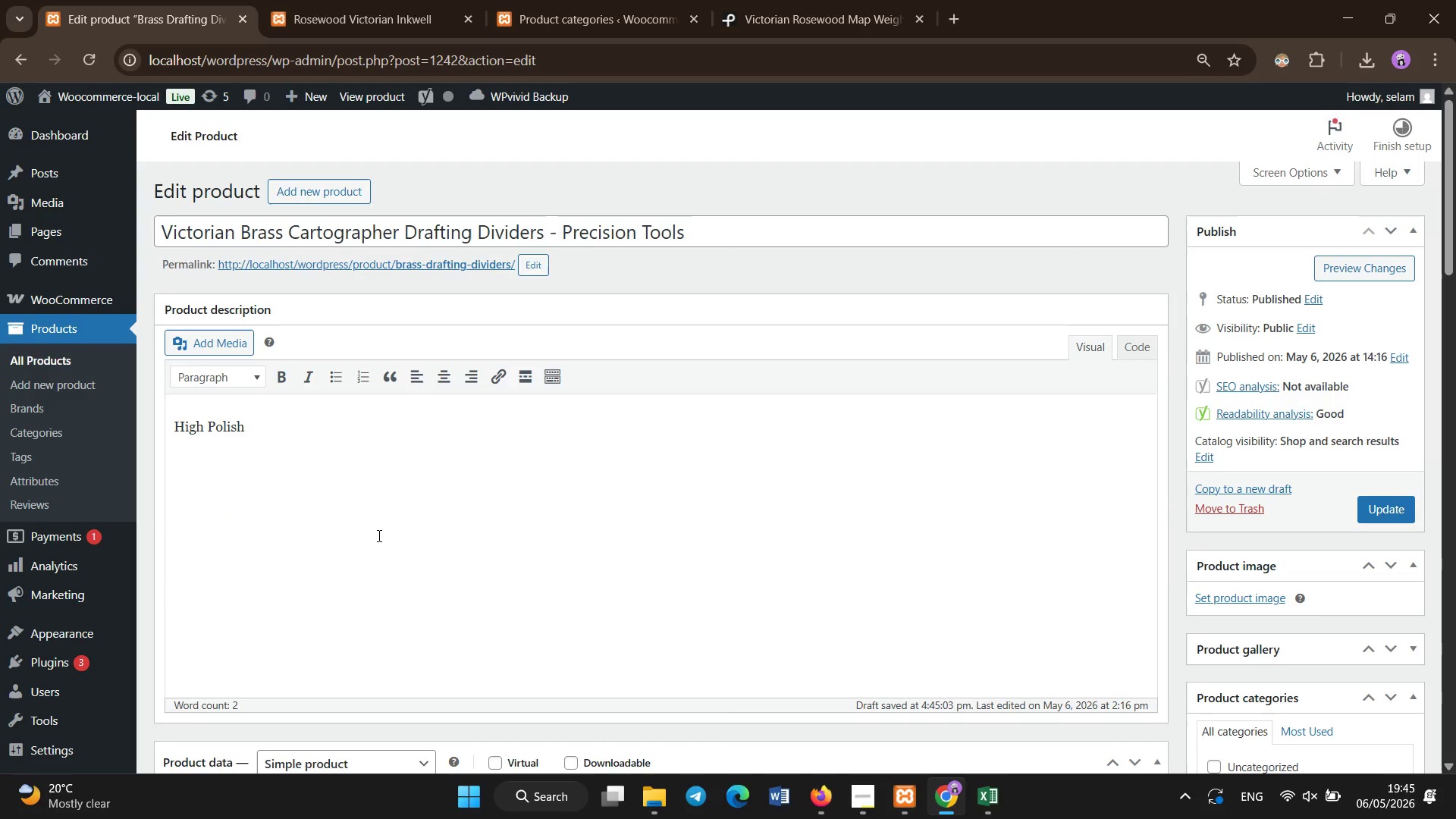 
key(Control+A)
 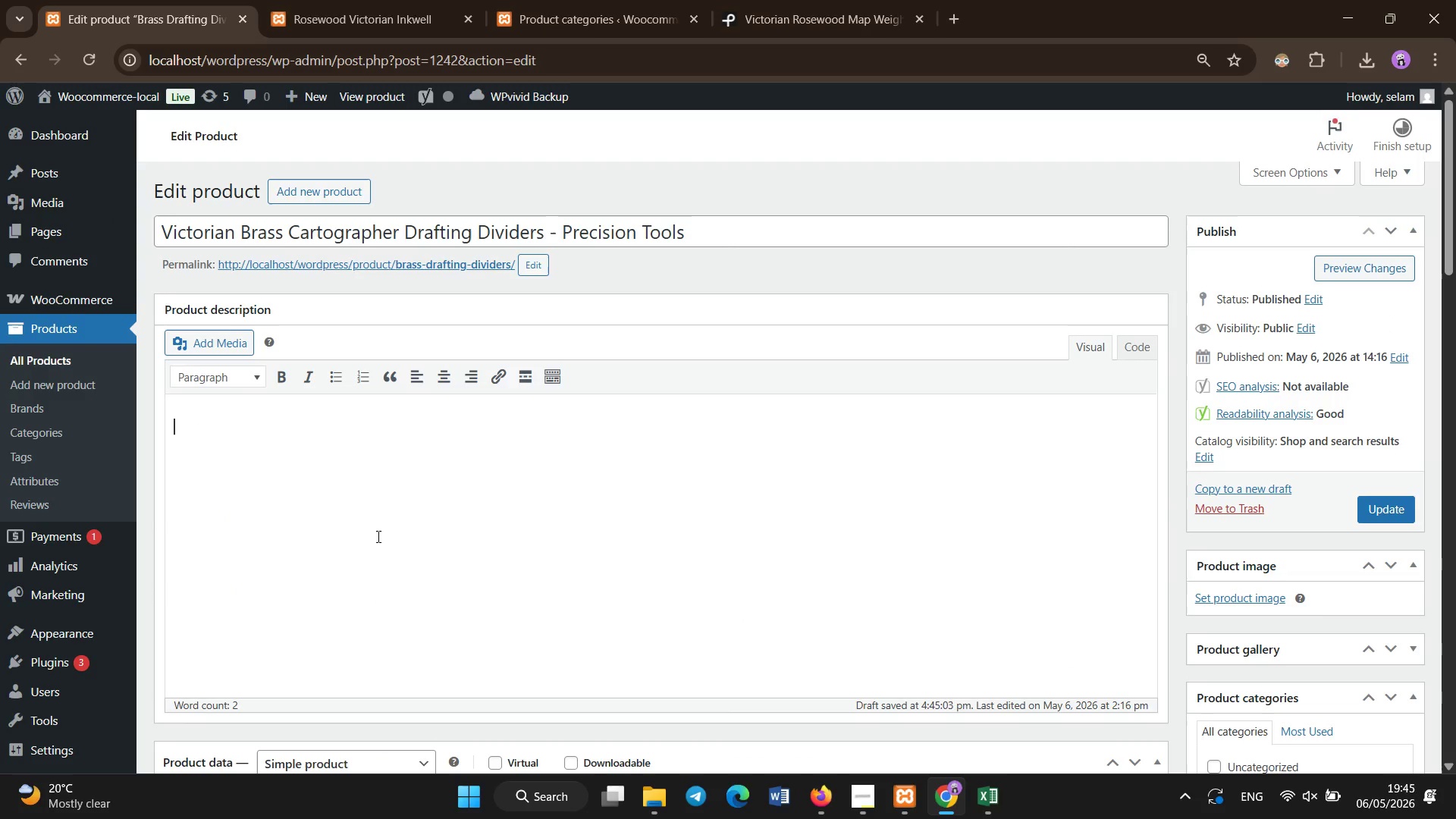 
key(Backspace)
type(The Victorian Brass Cartographer Drafting Dividers - P)
key(Backspace)
key(Backspace)
key(Backspace)
type(ecision Tool is a efined instrument inp)
key(Backspace)
type(spired by the age of th)
key(Backspace)
type(e)
key(Backspace)
key(Backspace)
type(exploration and scitnti)
key(Backspace)
key(Backspace)
key(Backspace)
key(Backspace)
 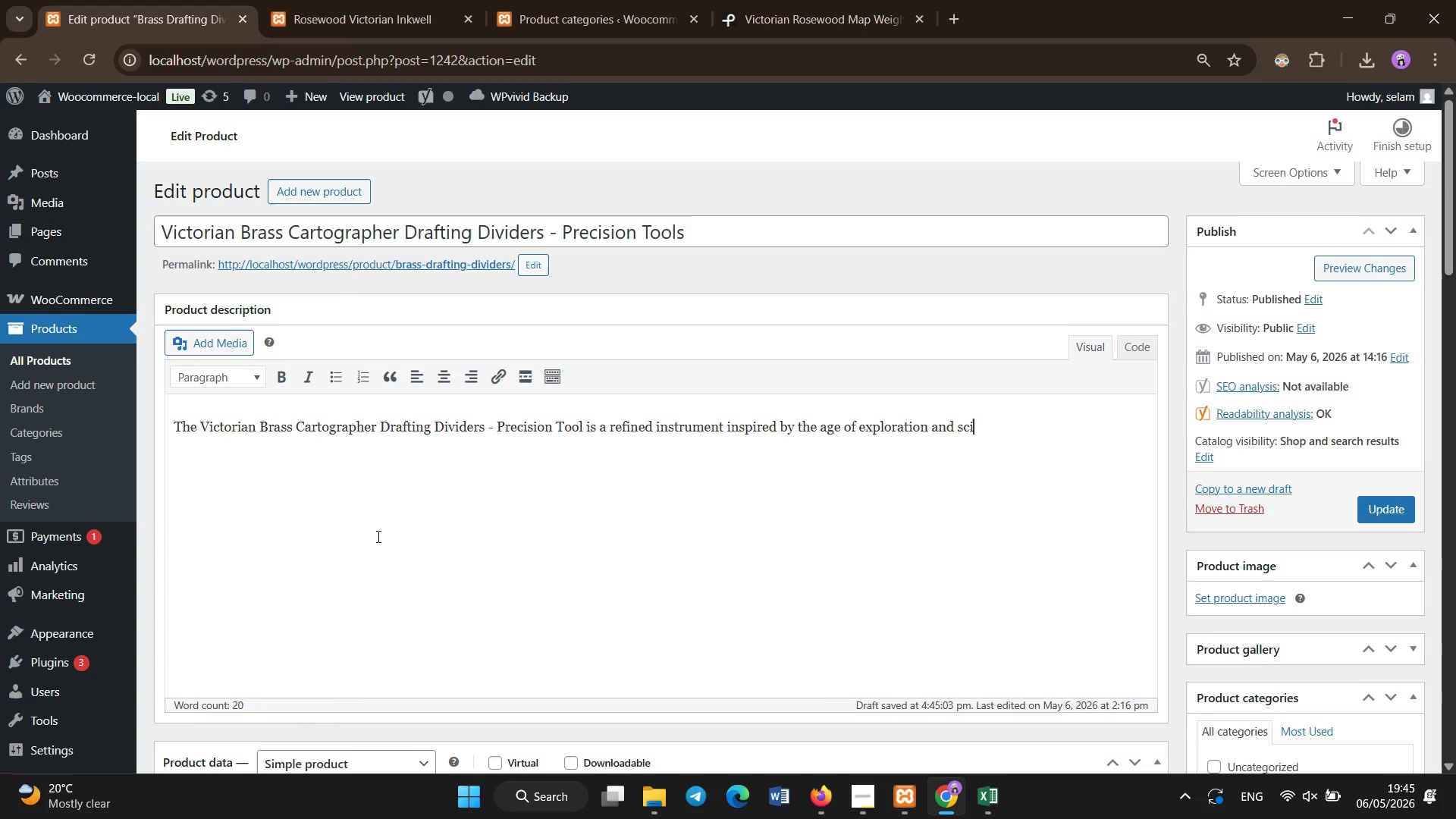 
type(entific mapping )
key(Backspace)
type(. Crafted from solid brass with a high-polish finish, it reflect the tools ud)
key(Backspace)
type(sed by Victorian cartographers who meticulously charted unkown teri)
key(Backspace)
key(Backspace)
type(own )
key(Backspace)
key(Backspace)
key(Backspace)
key(Backspace)
key(Backspace)
type(known territoir)
key(Backspace)
key(Backspace)
type(ries)
 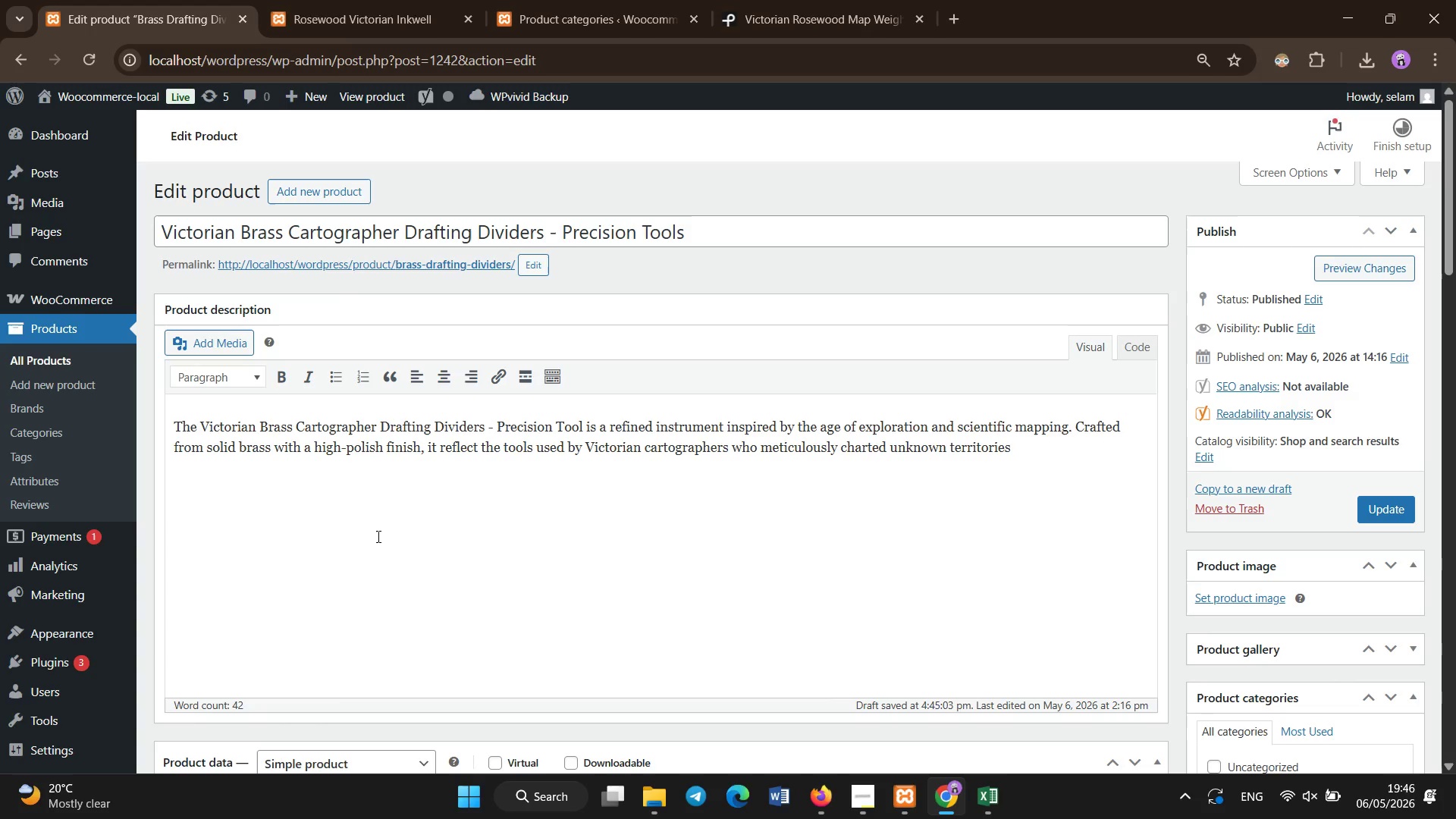 
wait(9.34)
 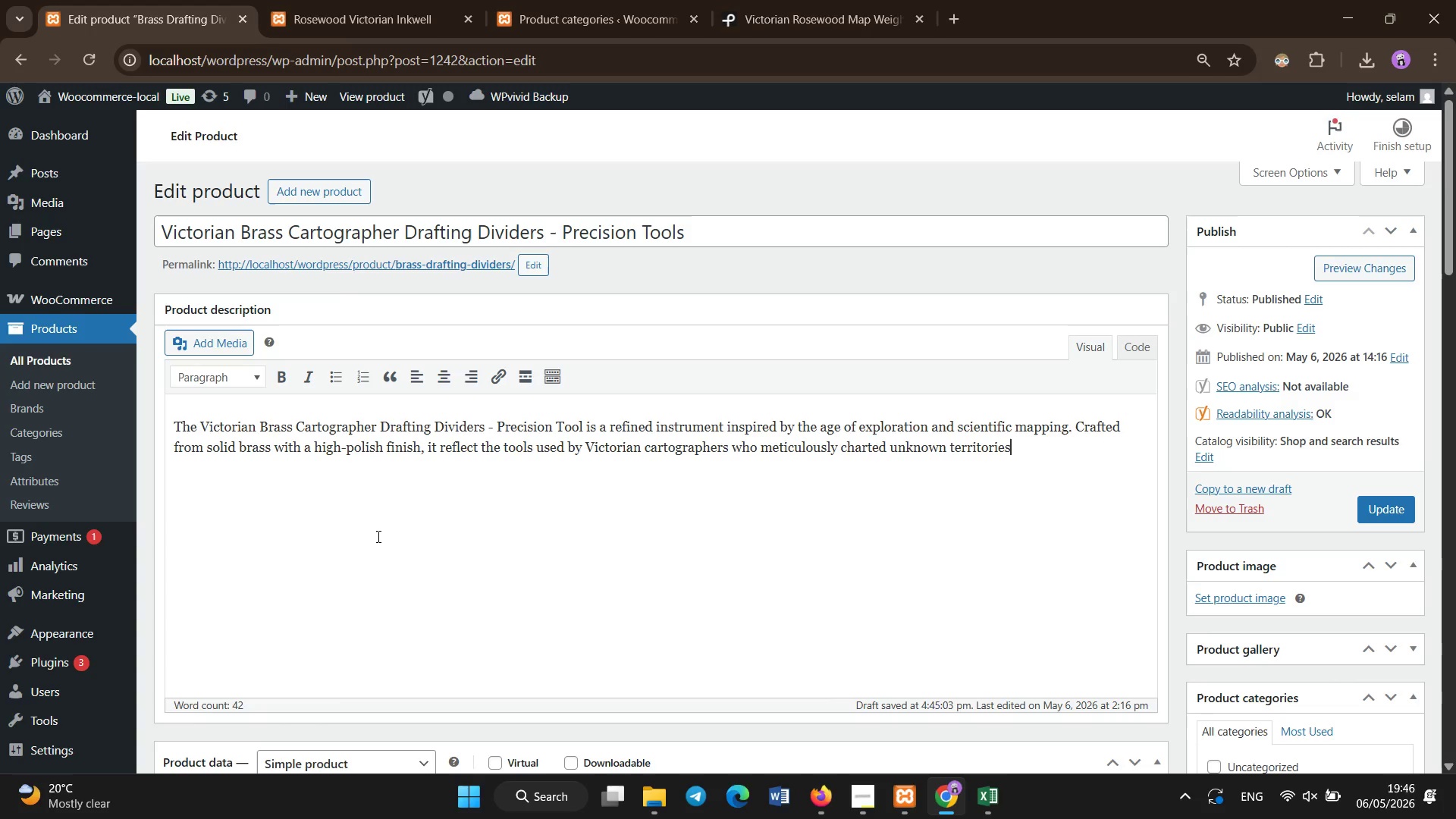 
key(Period)
 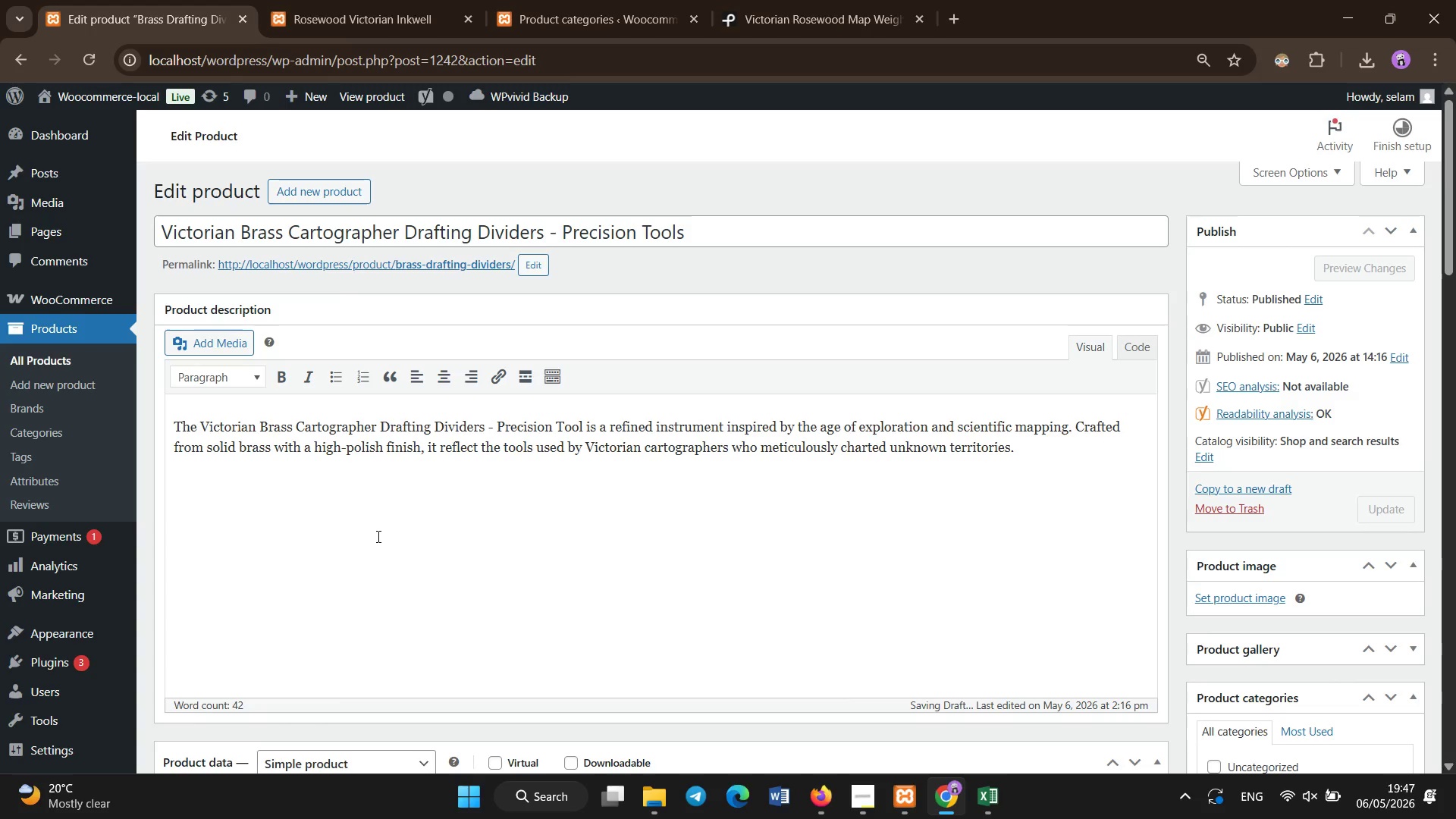 
key(Enter)
 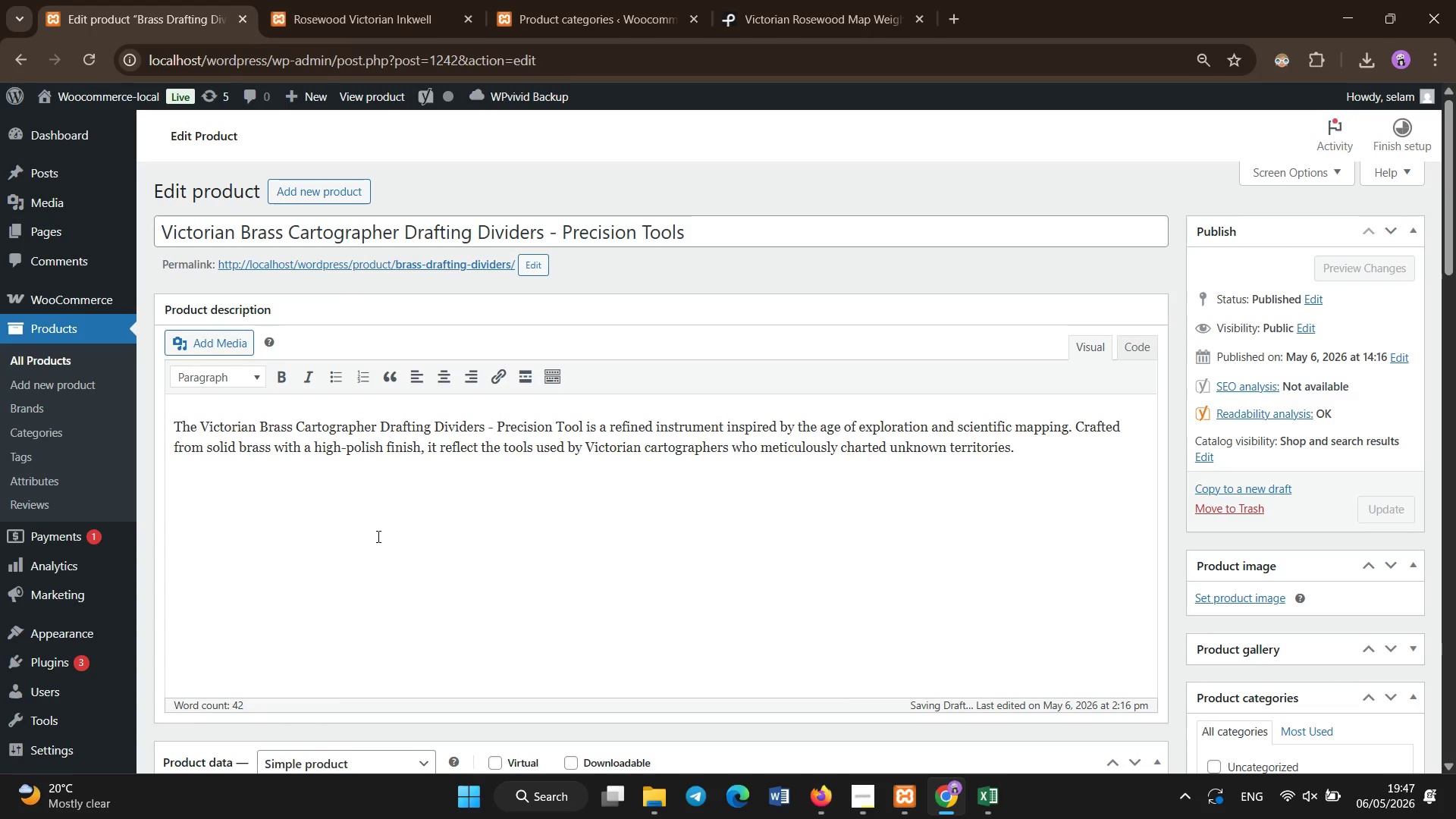 
hold_key(key=ShiftLeft, duration=0.75)
 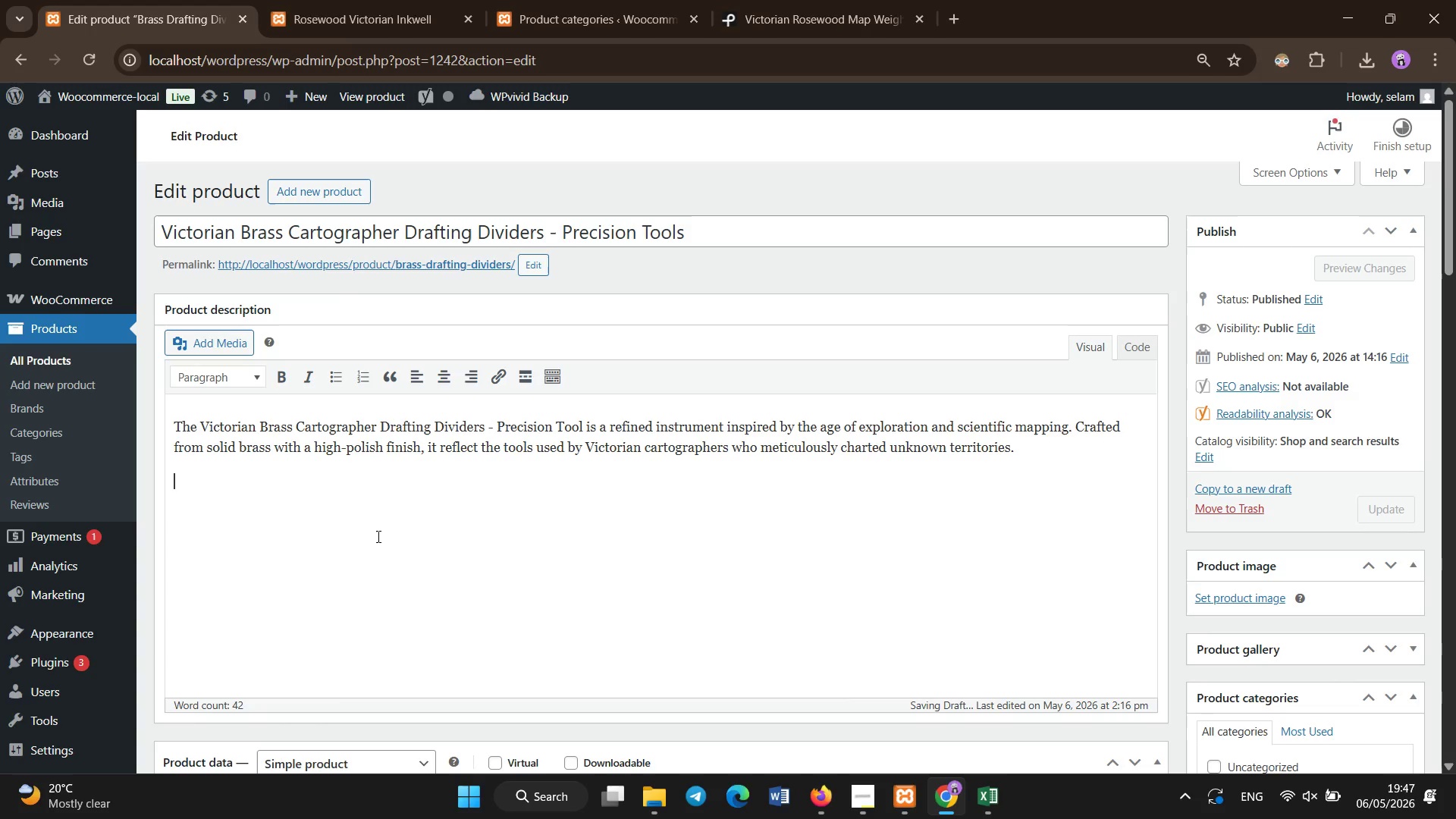 
hold_key(key=ShiftLeft, duration=0.39)
 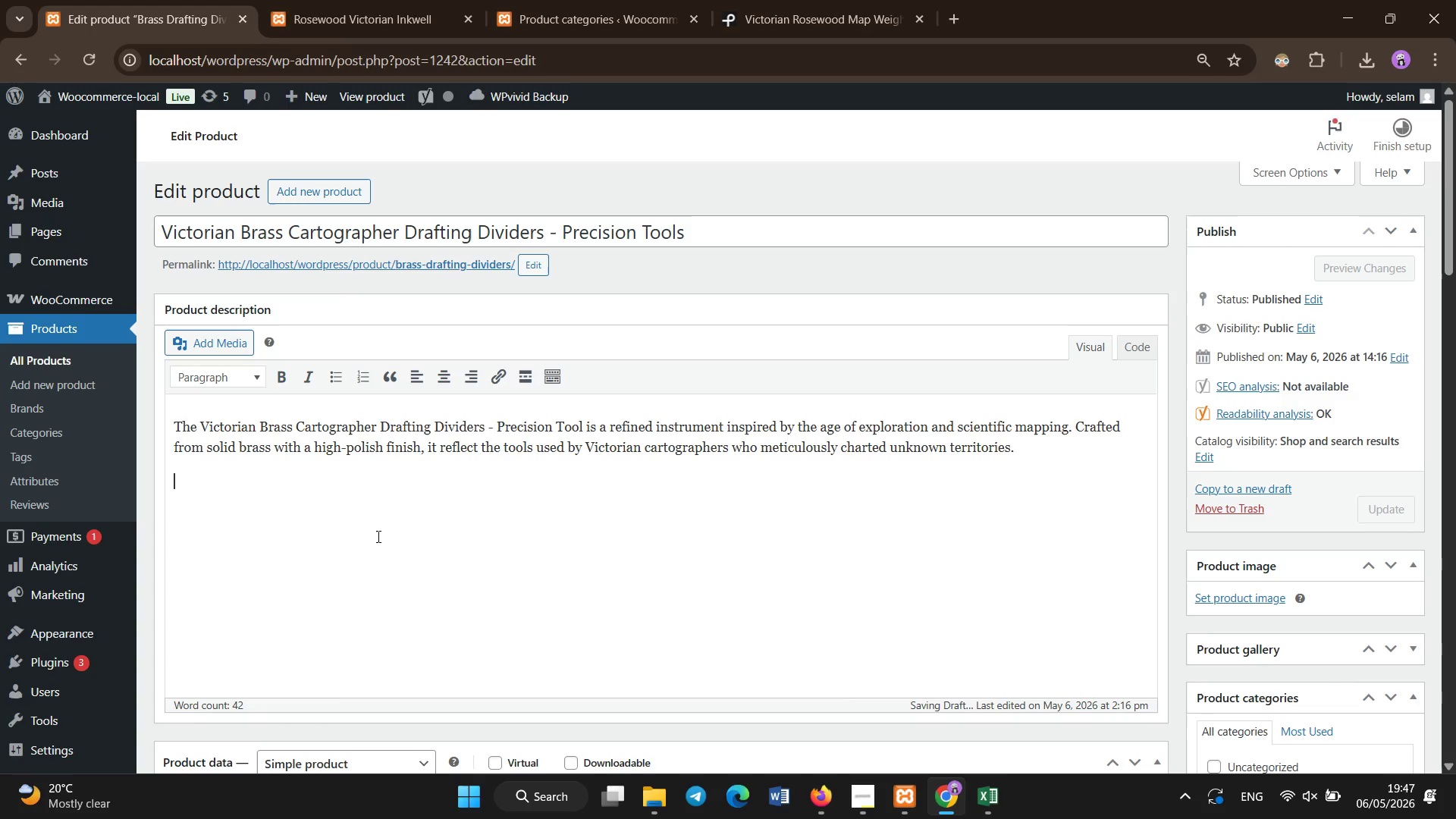 
type(Drafting dividers were essential in mapmaking, allowing precise measurement and gemetric accracy in)
key(Backspace)
key(Backspace)
key(Backspace)
key(Backspace)
type(eometric accuracy in geographic studies)
 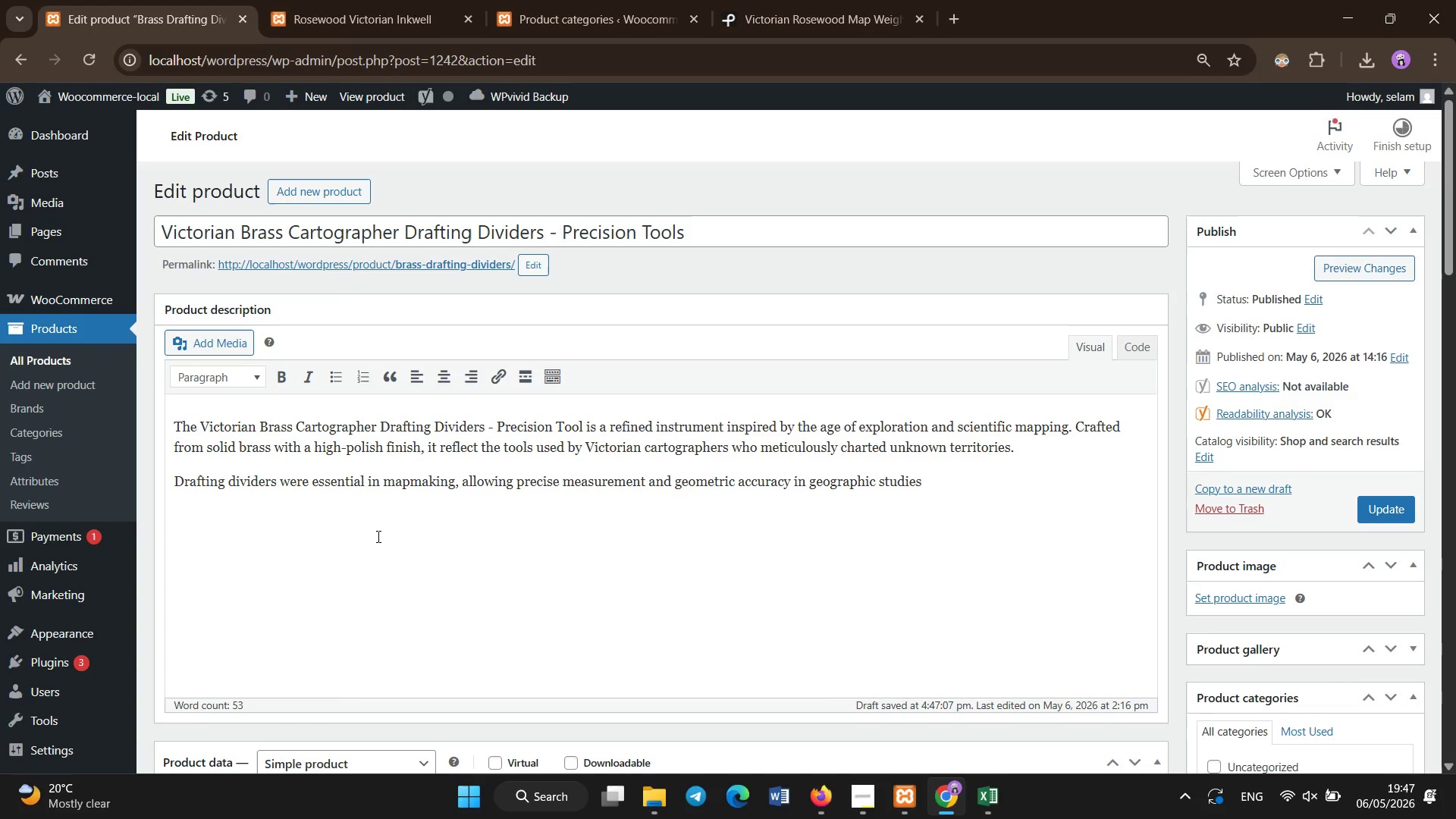 
type(. This moder interpretation preserves that )
 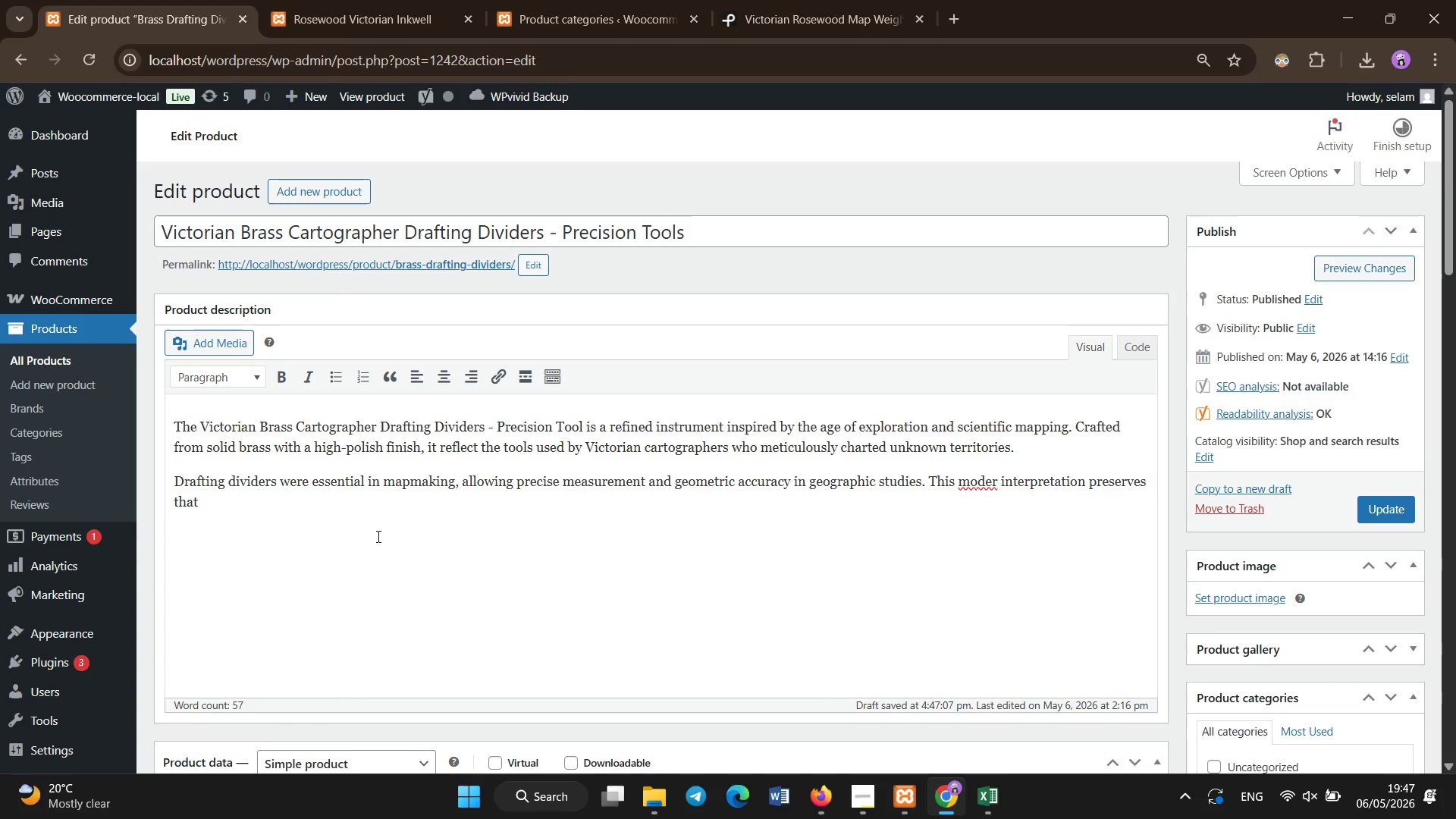 
left_click([998, 487])
 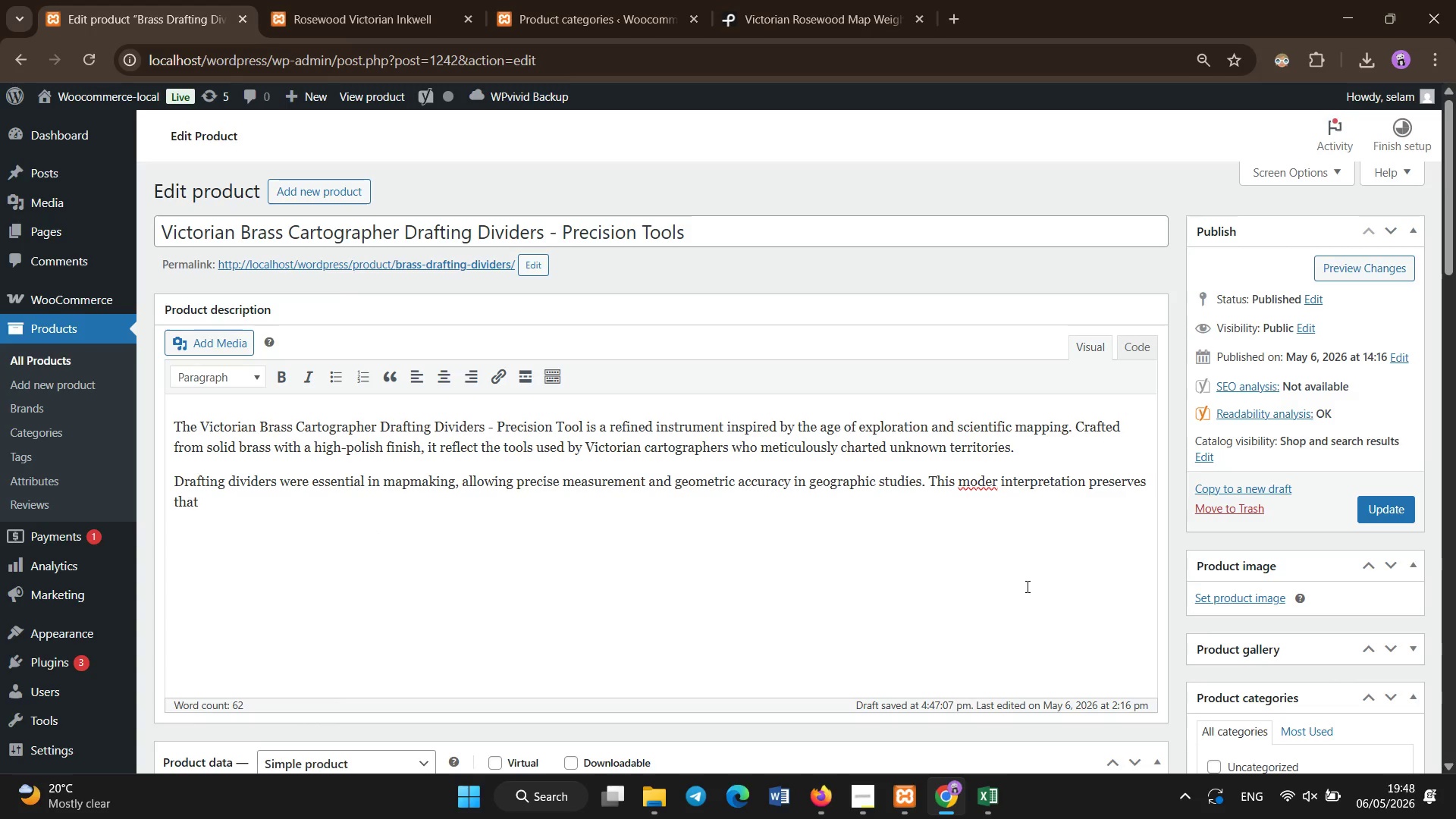 
key(N)
 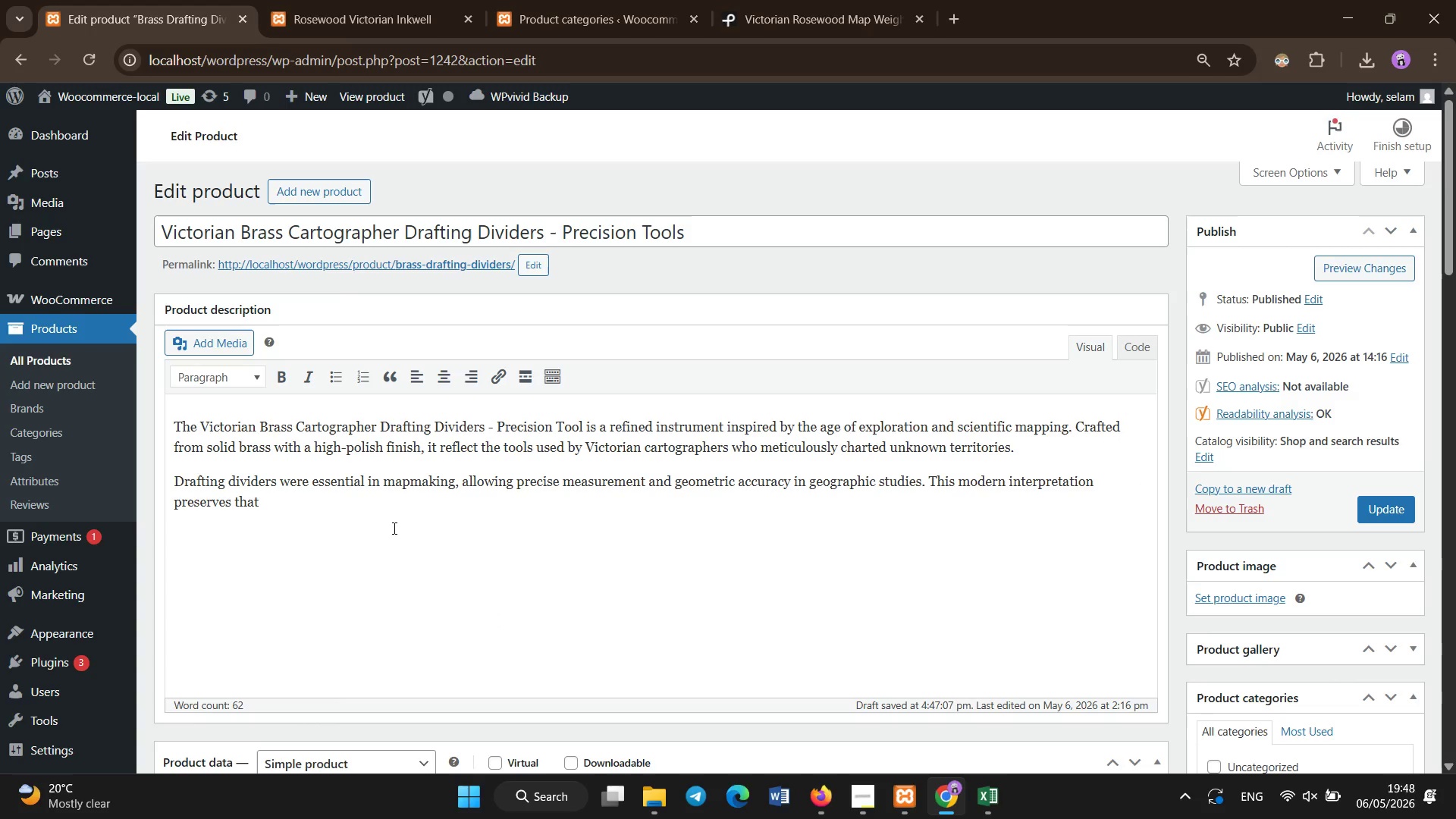 
left_click([394, 522])
 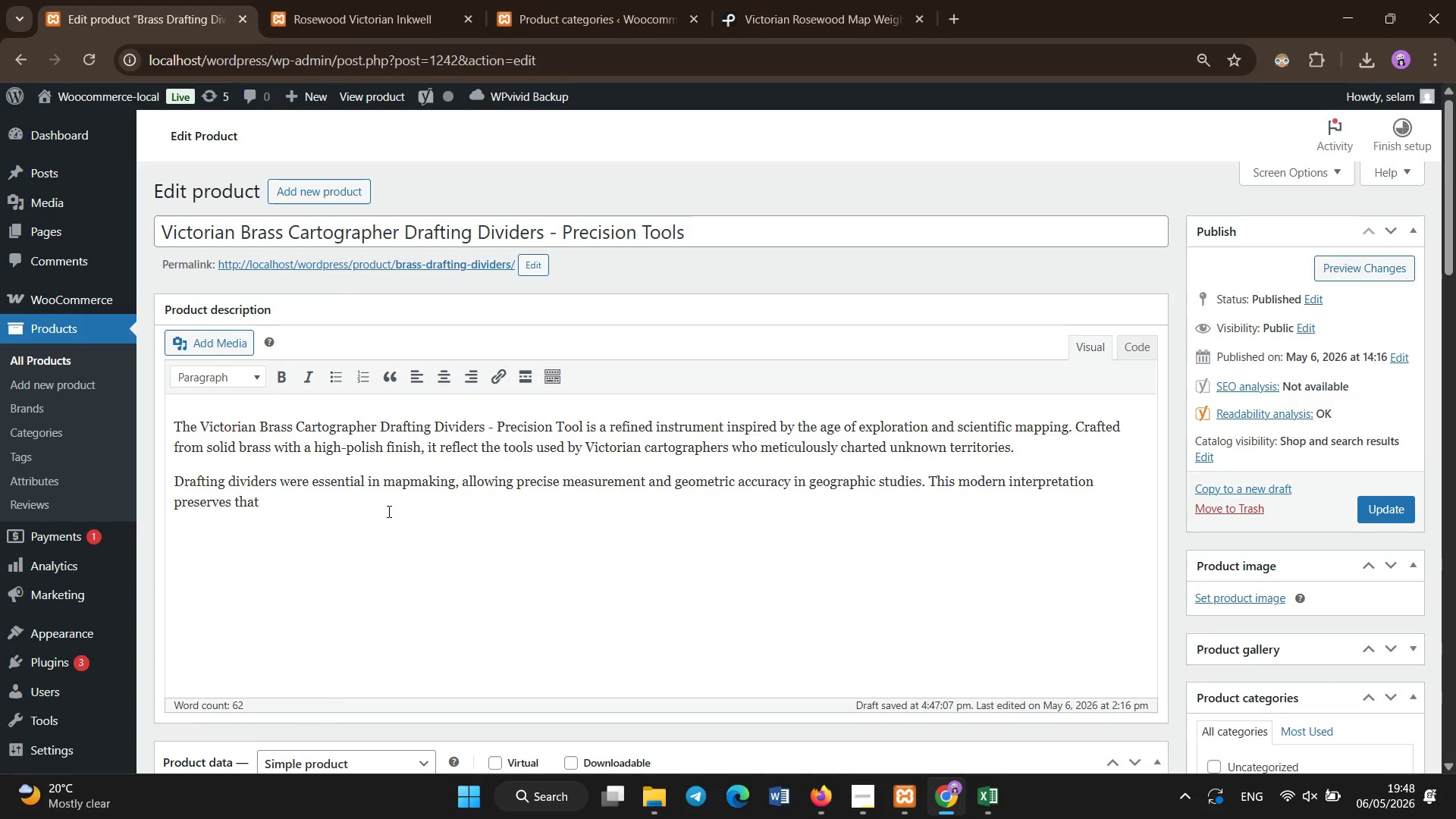 
type(historical function while transforming it into decorative collector`s artifact.)
 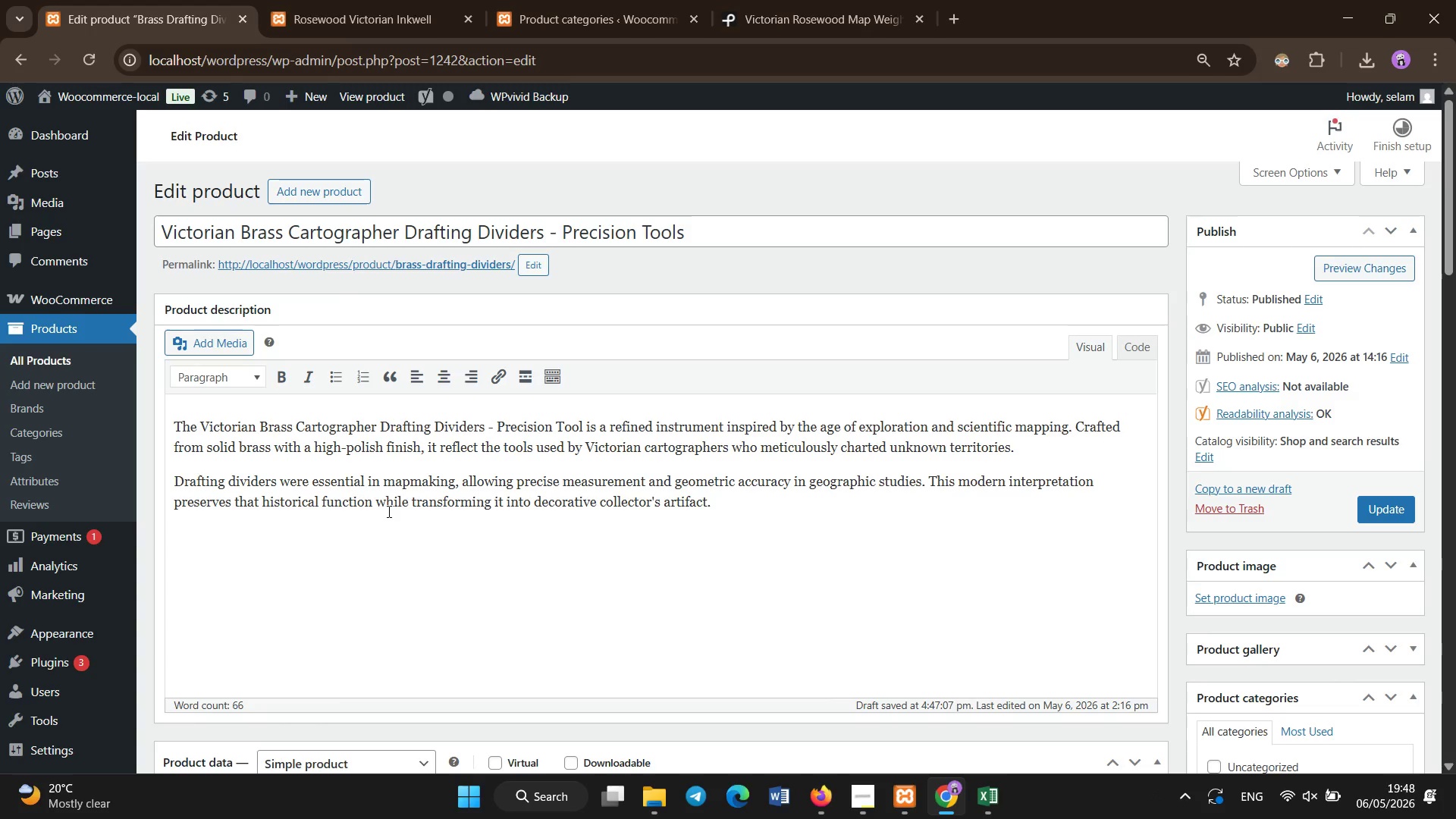 
key(Shift+Enter)
 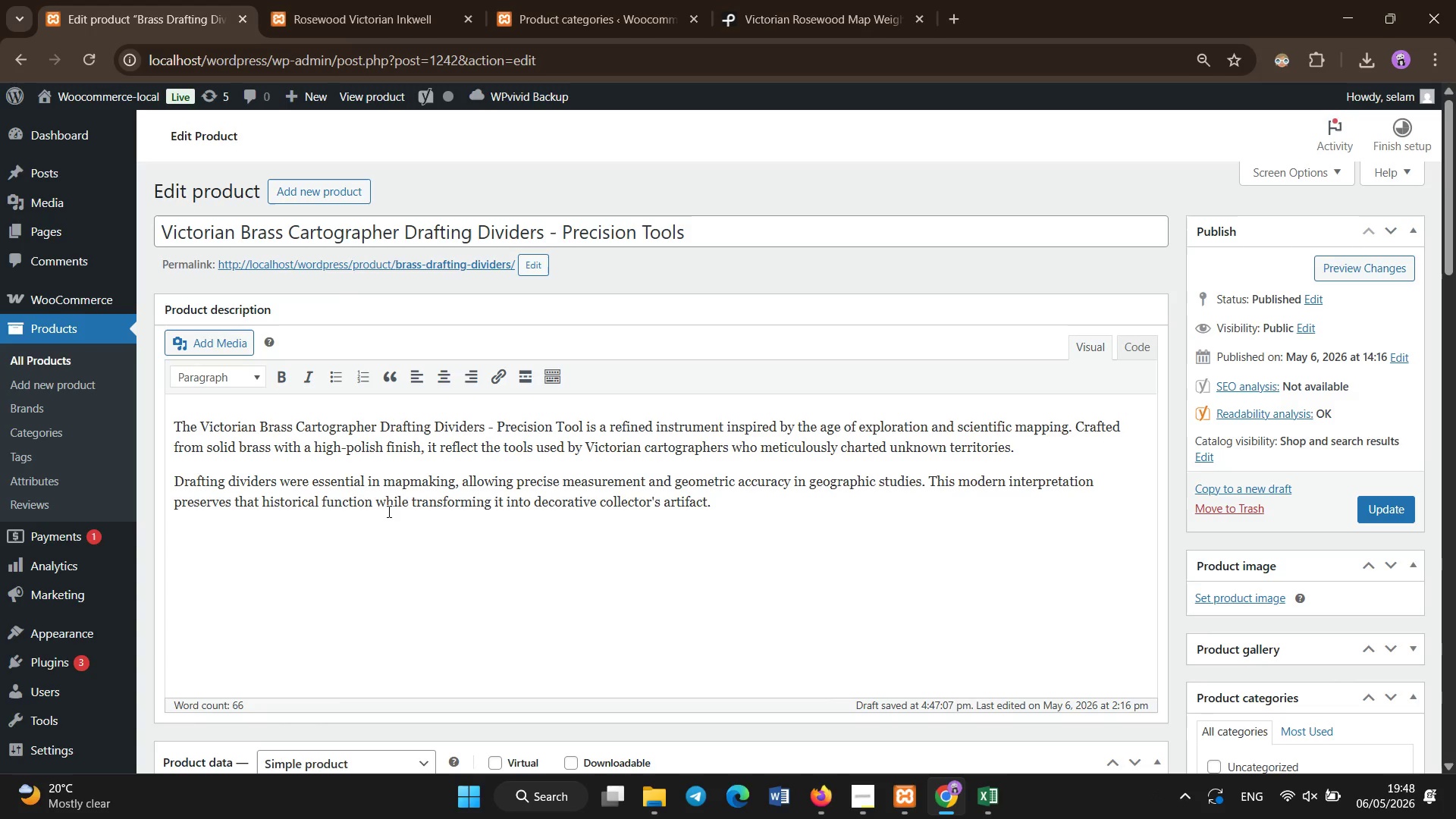 
key(Enter)
 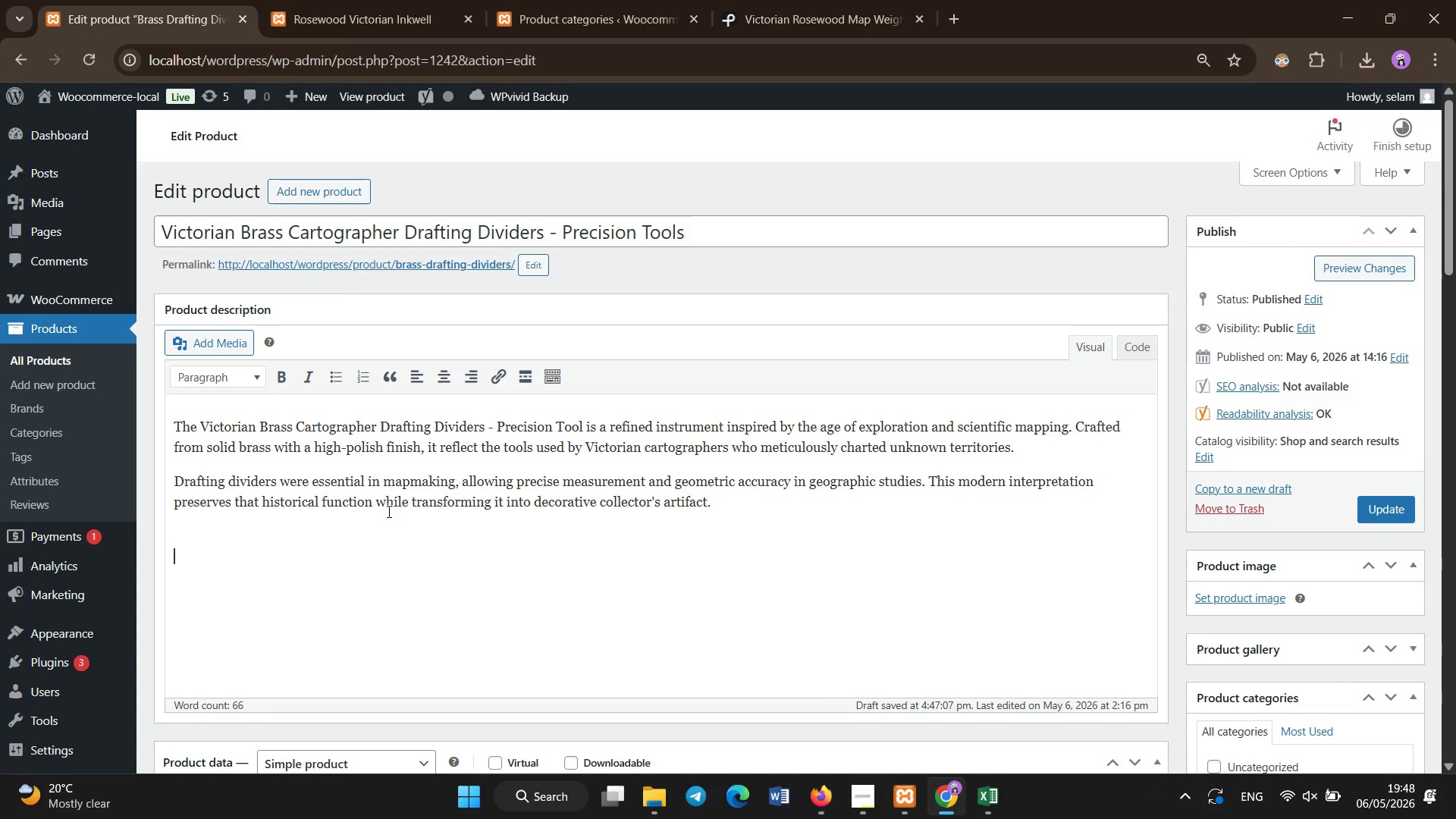 
key(Shift+ShiftLeft)
 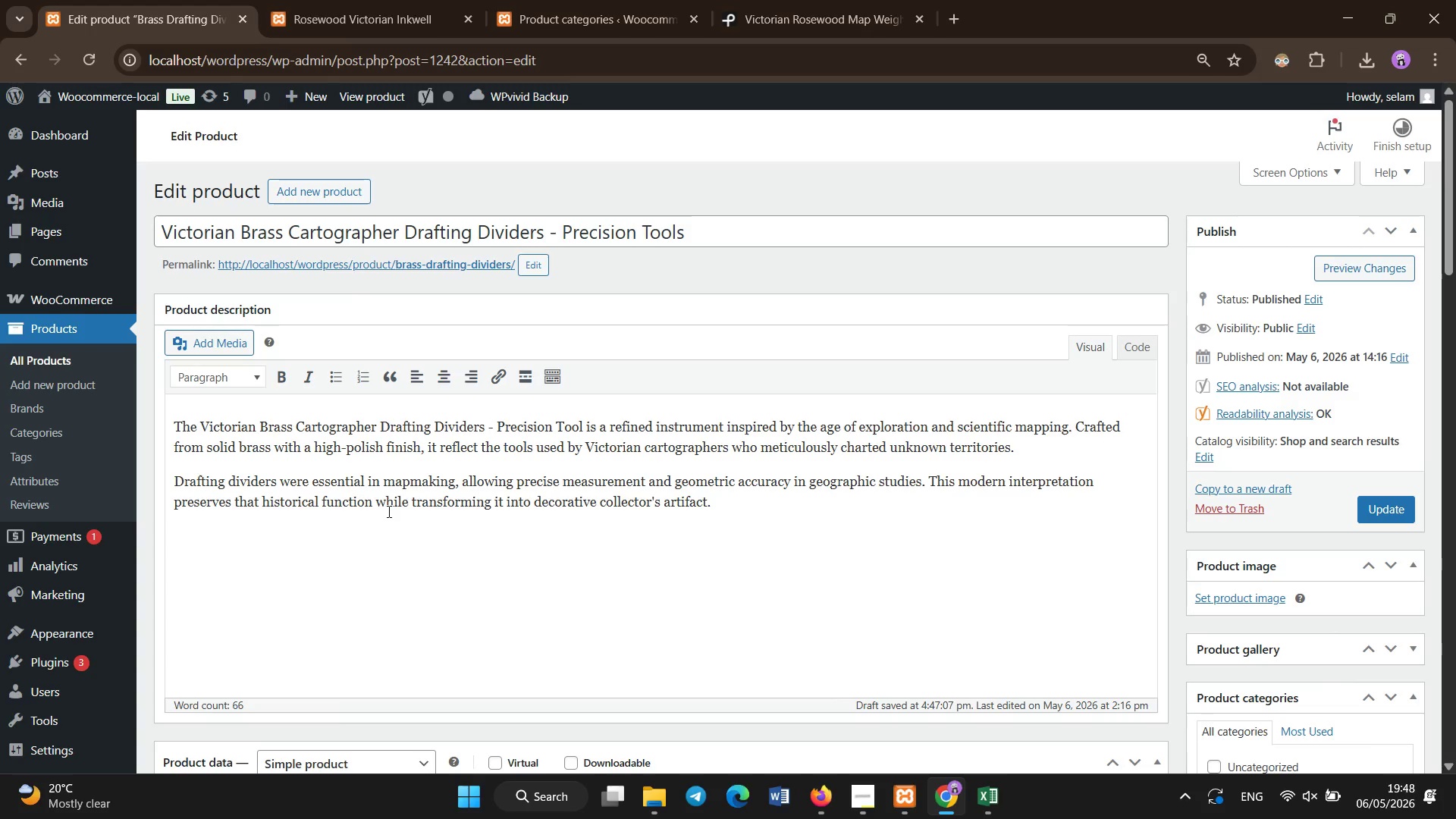 
key(Backspace)
 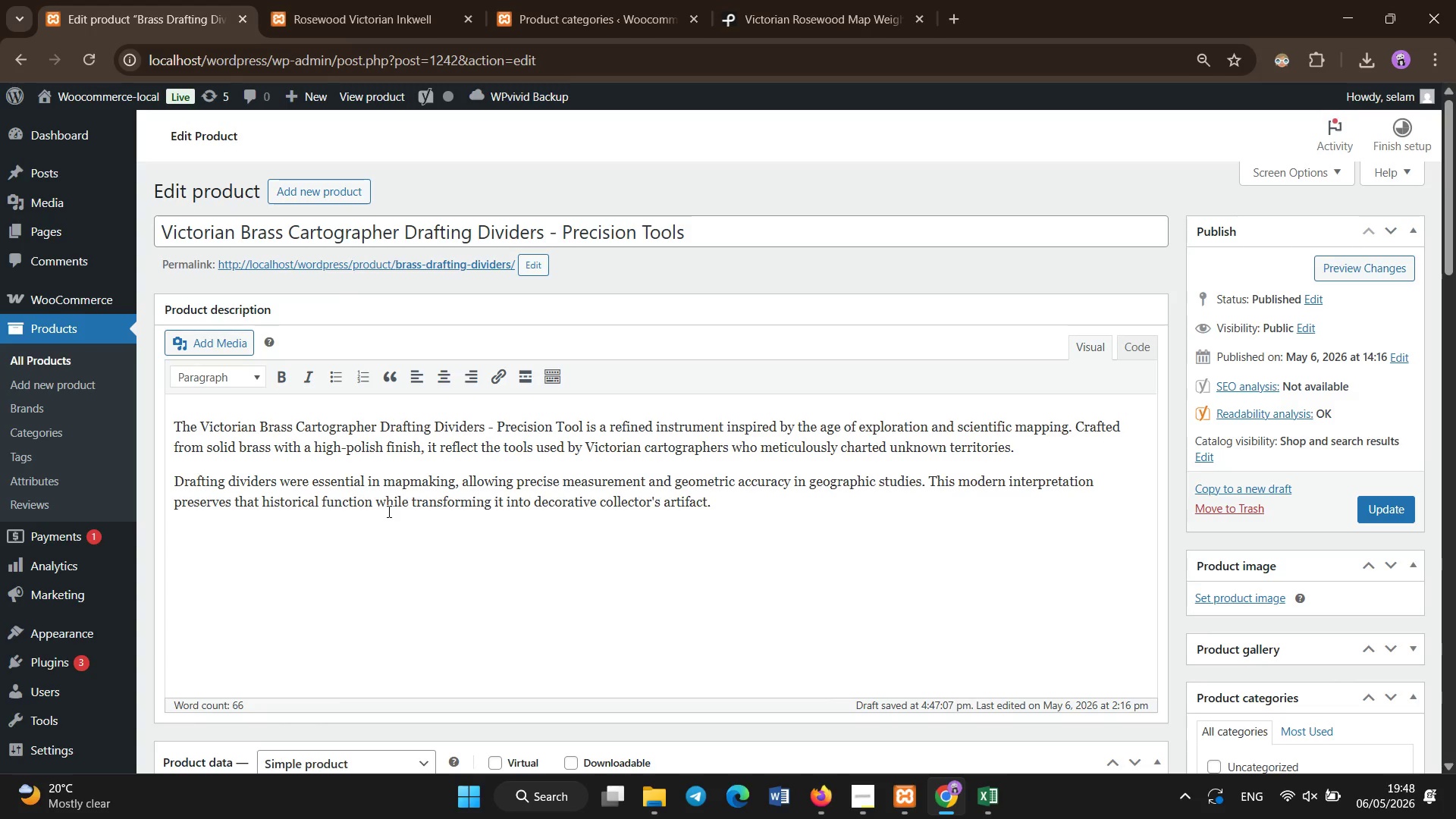 
key(Enter)
 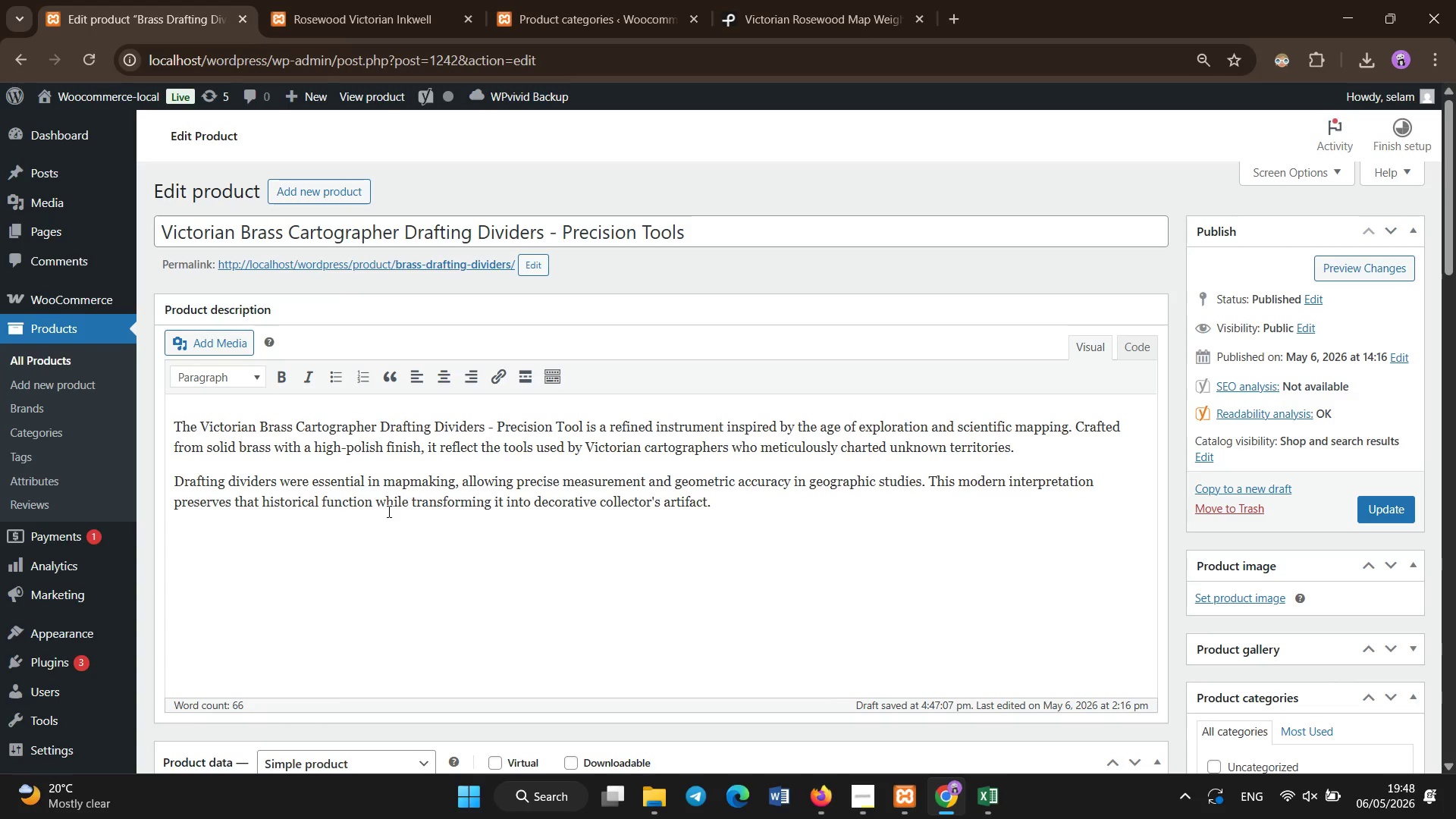 
type(Its sleek metallic design and articulated structure make it visually striking, suitable for display in study rooms, offices,  or curated antique collections )
key(Backspace)
type(. The polished brass finish enhance its elegant and professional appearance.)
 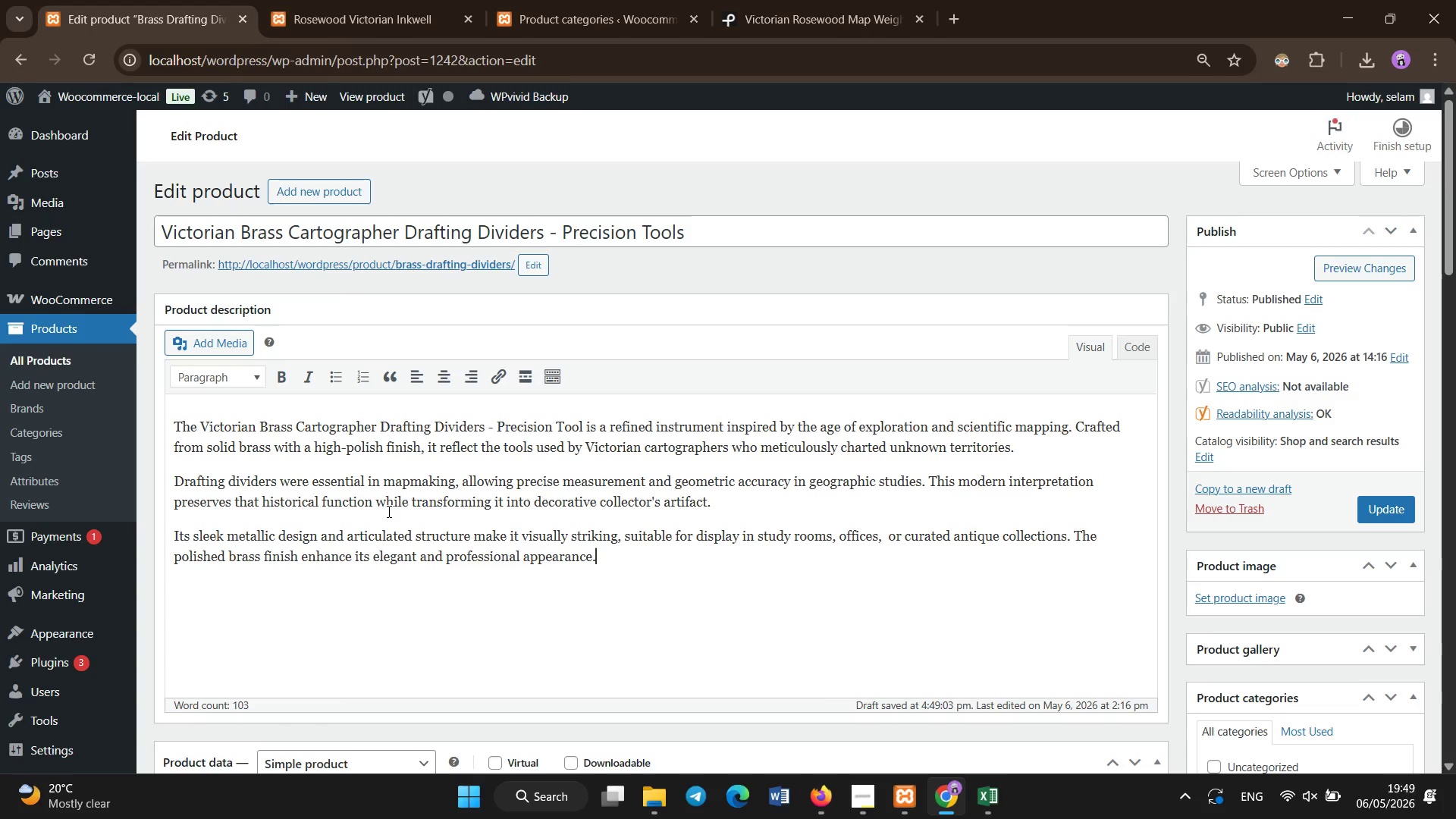 
scroll: coordinate [388, 512], scroll_direction: down, amount: 2.0
 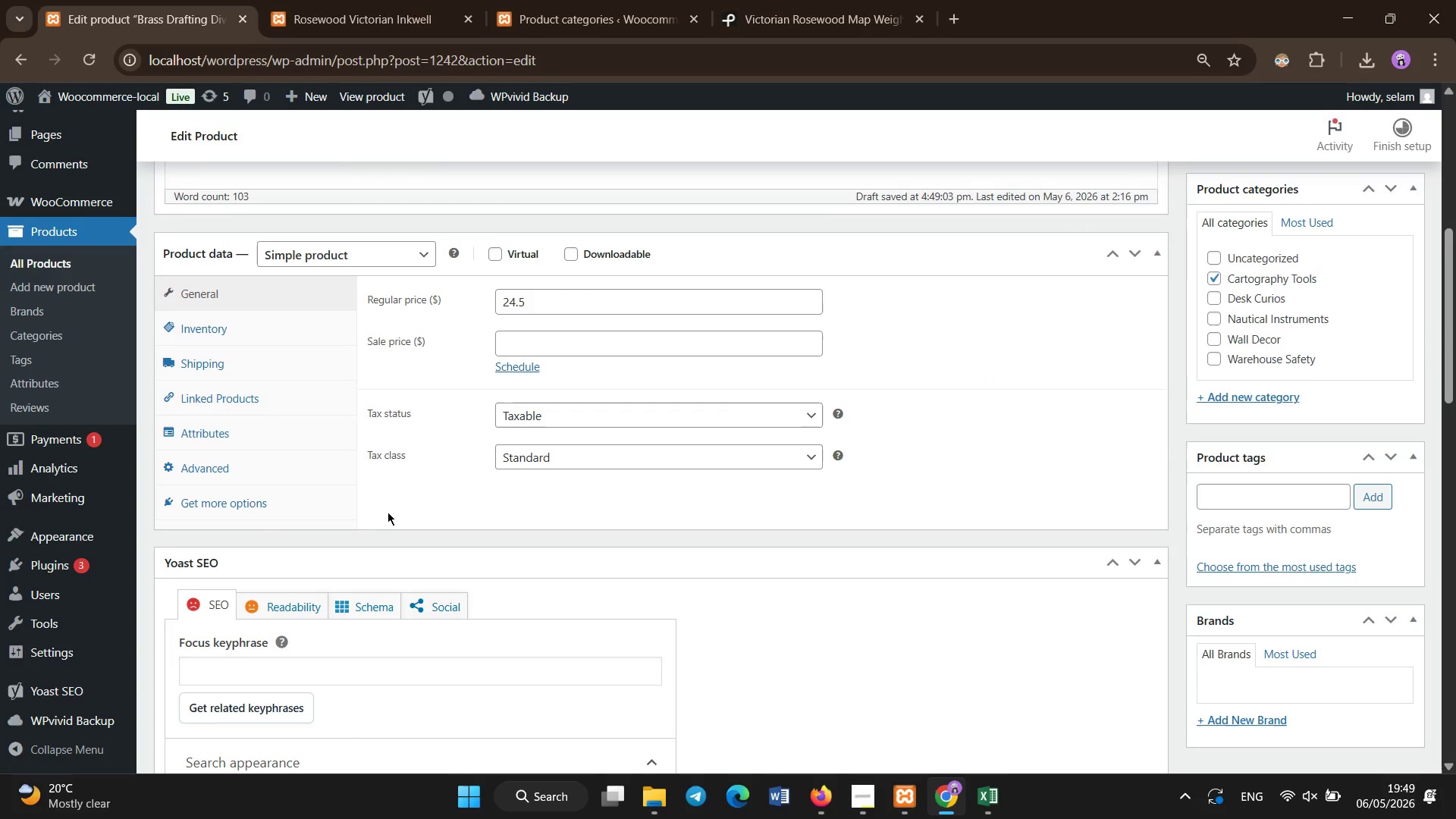 
left_click([381, 485])
 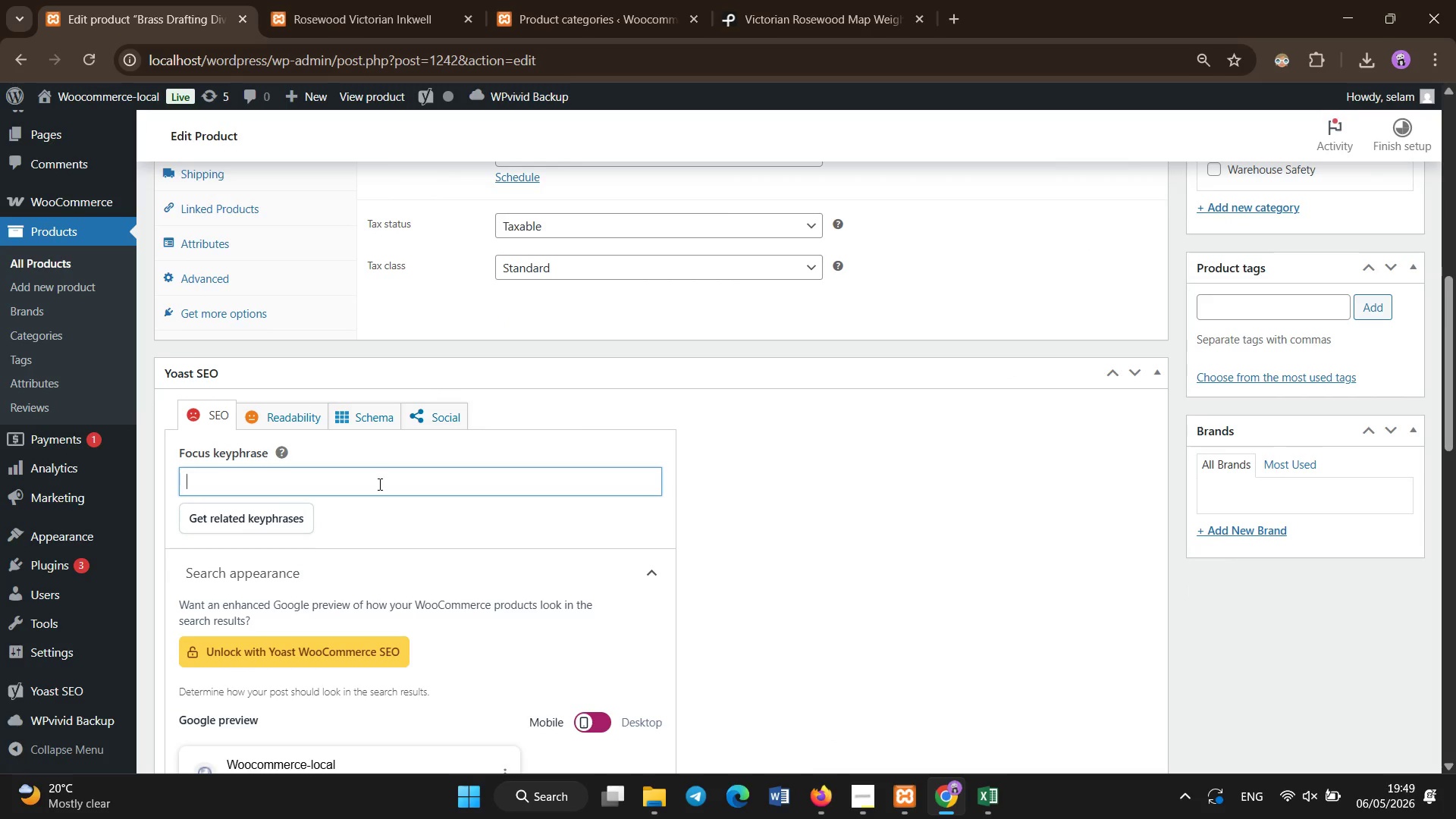 
scroll: coordinate [393, 505], scroll_direction: down, amount: 2.0
 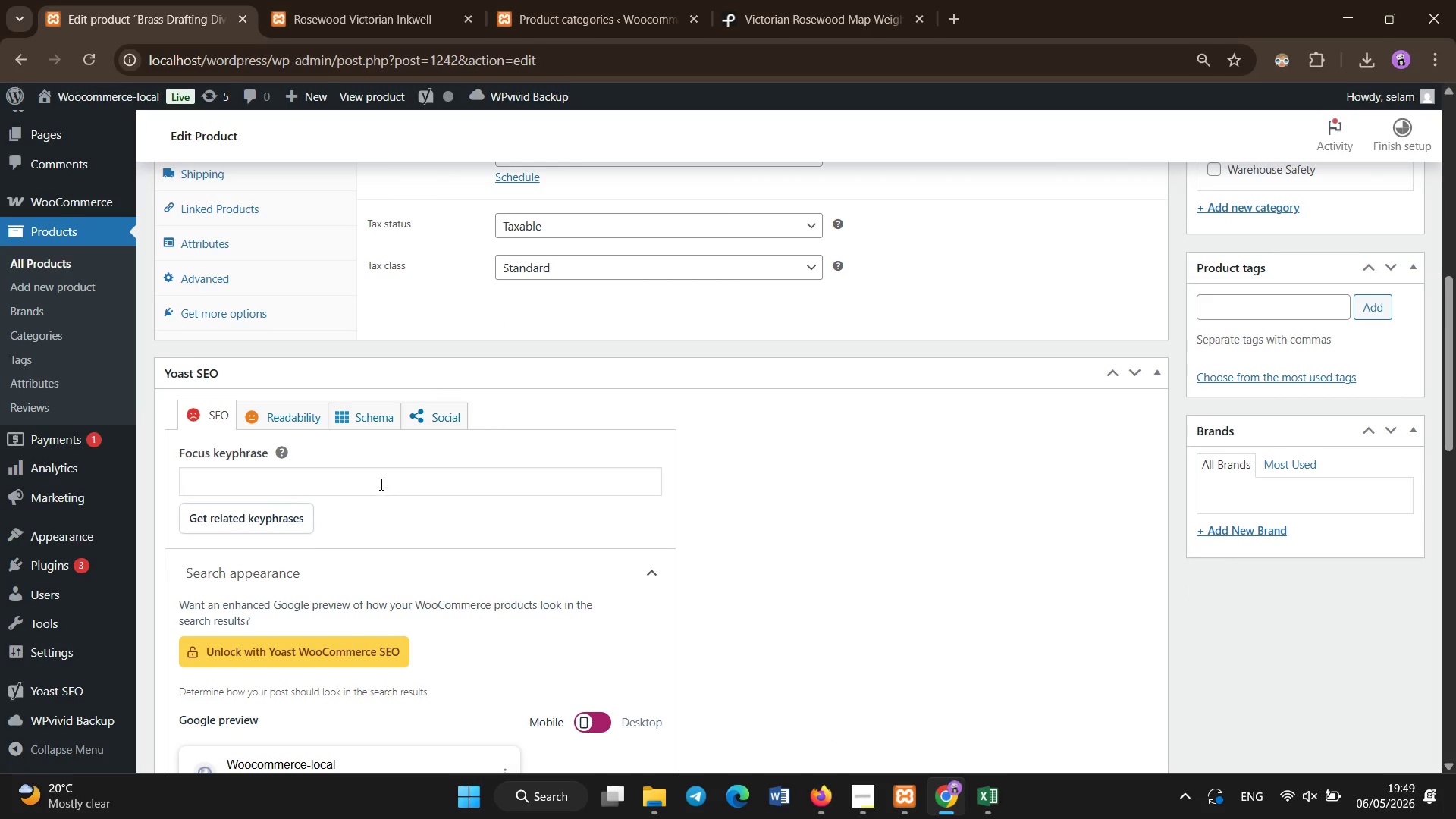 
type(victorian brass drafting dividers anttique cartography tool decor)
 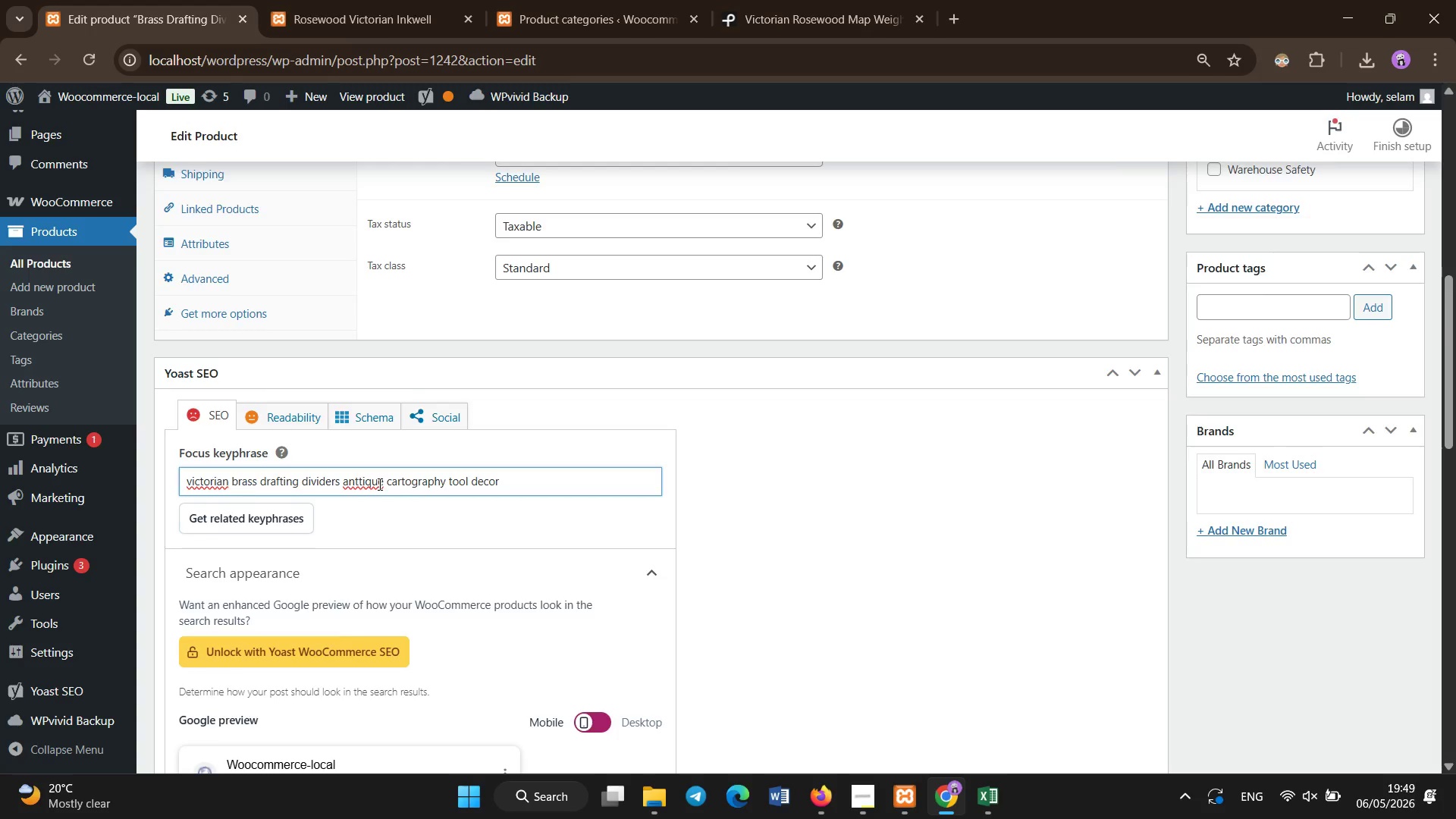 
scroll: coordinate [380, 485], scroll_direction: down, amount: 3.0
 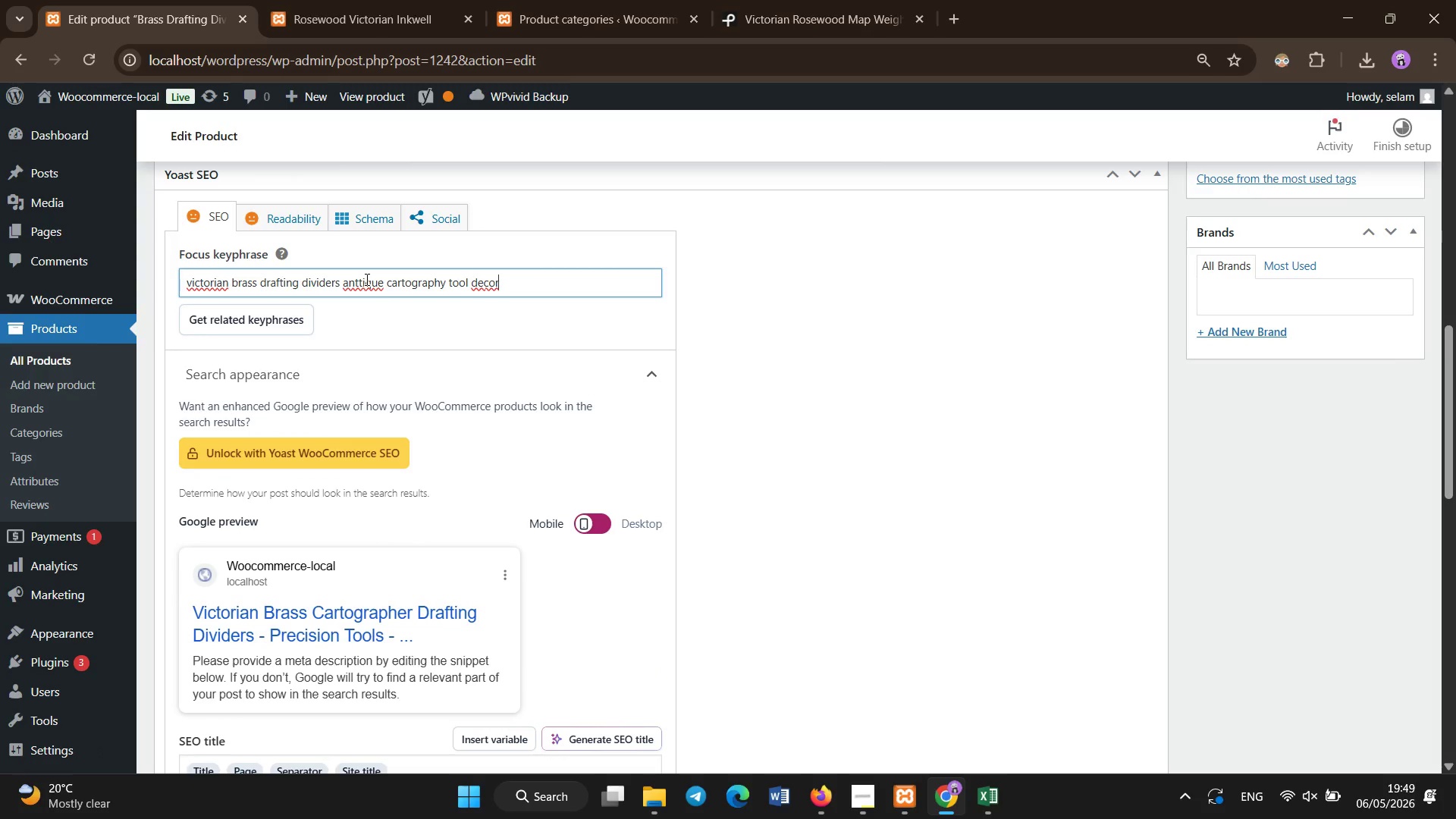 
left_click([367, 281])
 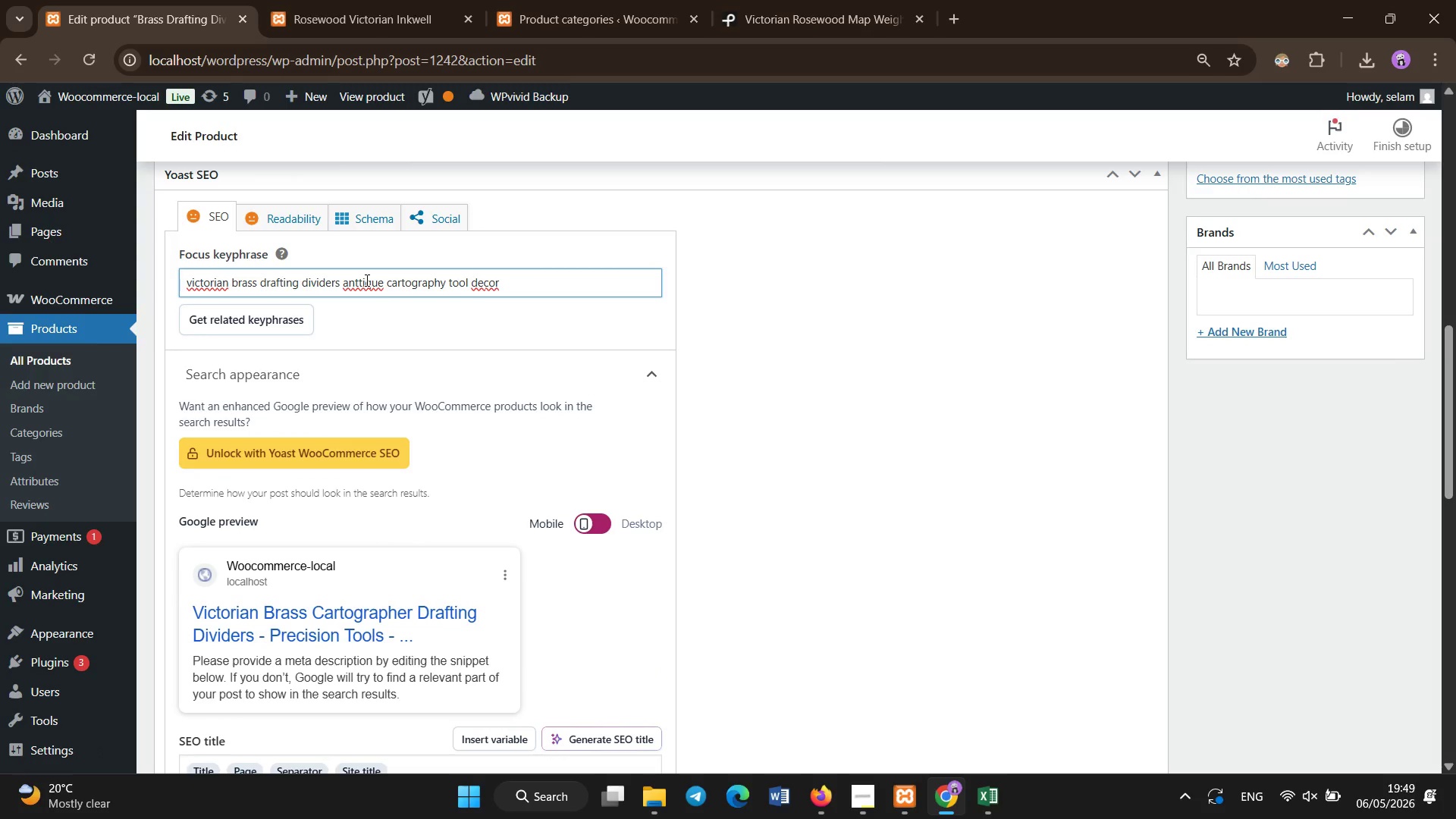 
key(ArrowLeft)
 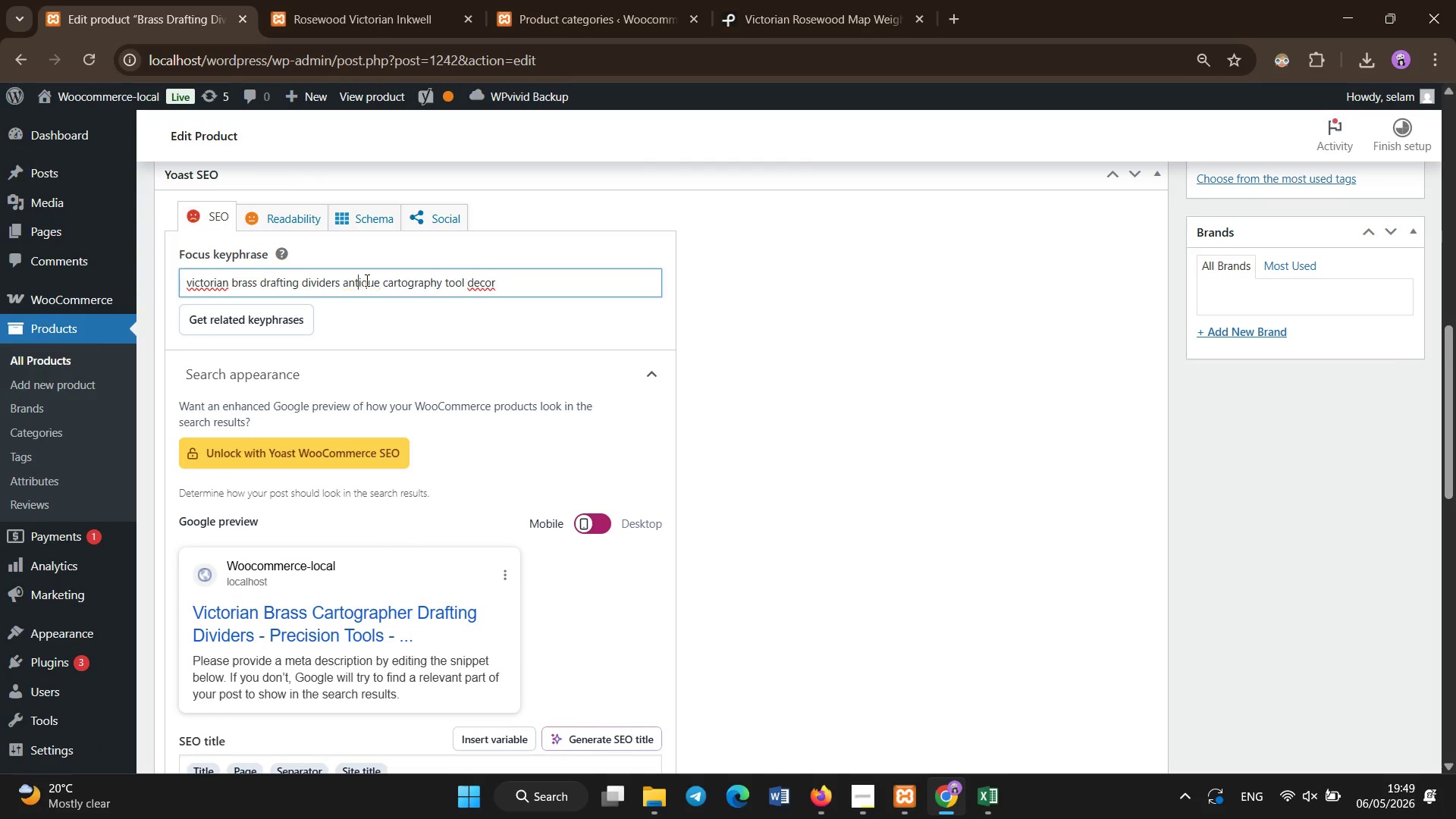 
key(Backspace)
 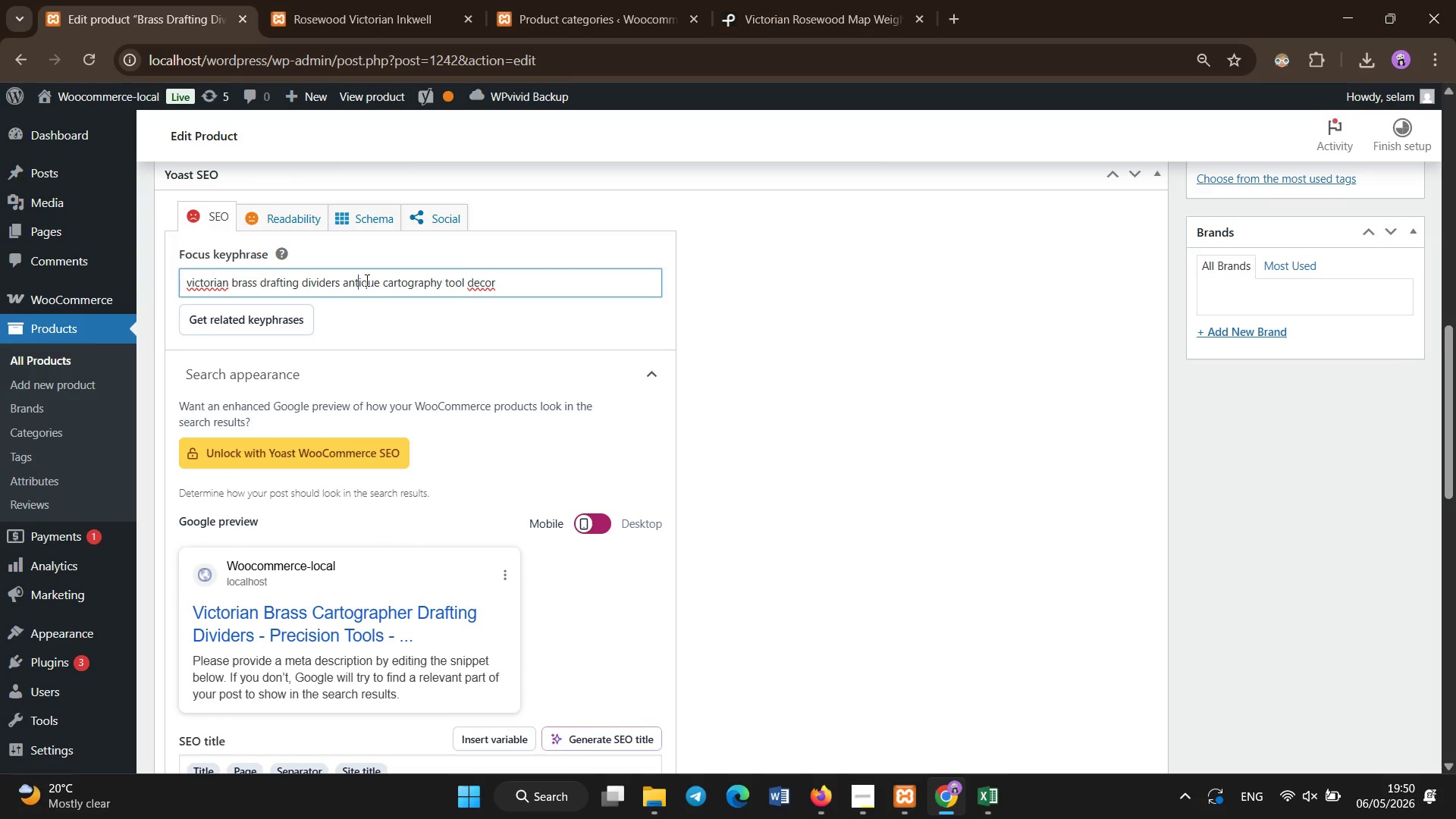 
scroll: coordinate [367, 281], scroll_direction: down, amount: 6.0
 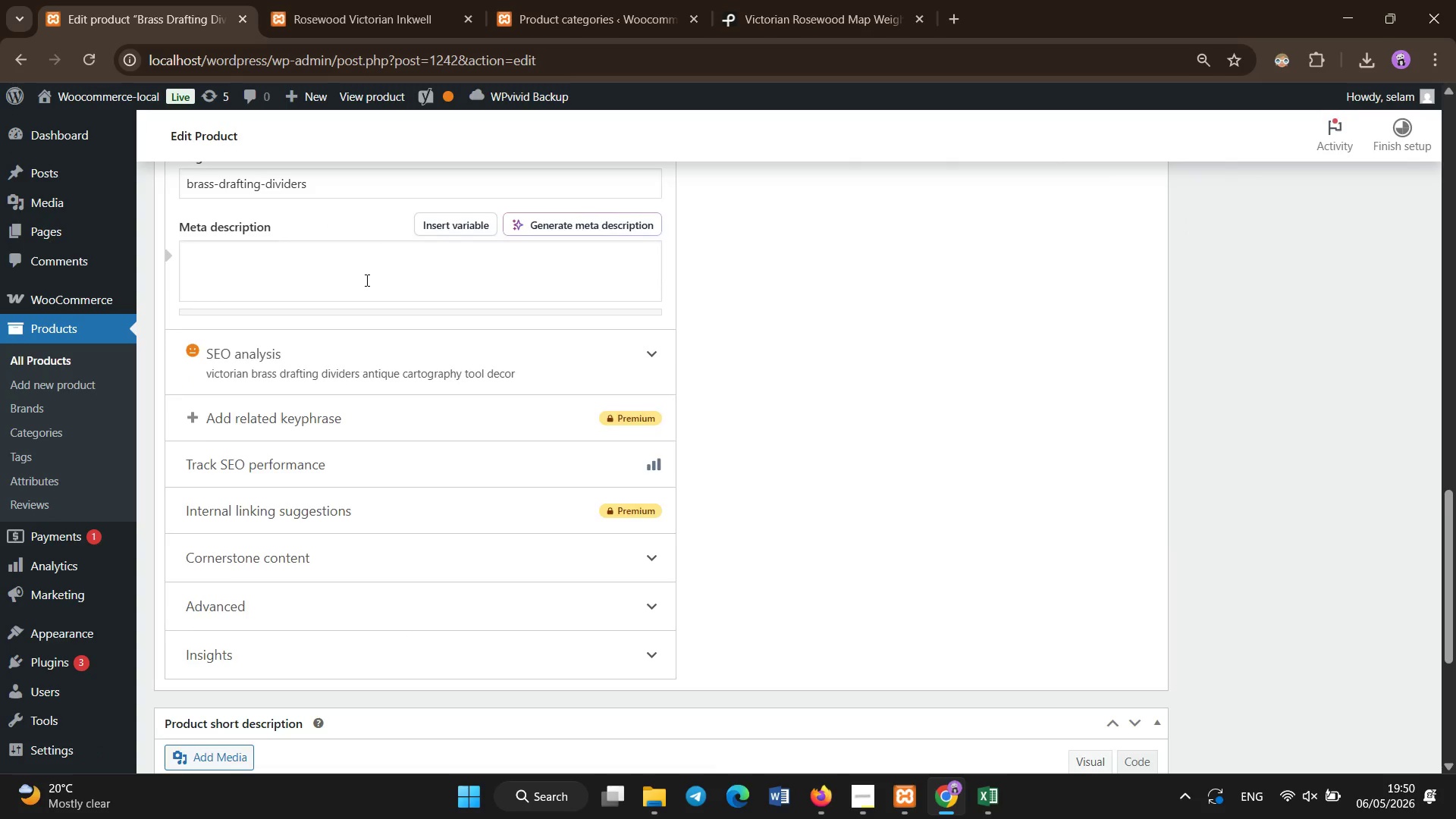 
scroll: coordinate [367, 281], scroll_direction: up, amount: 1.0
 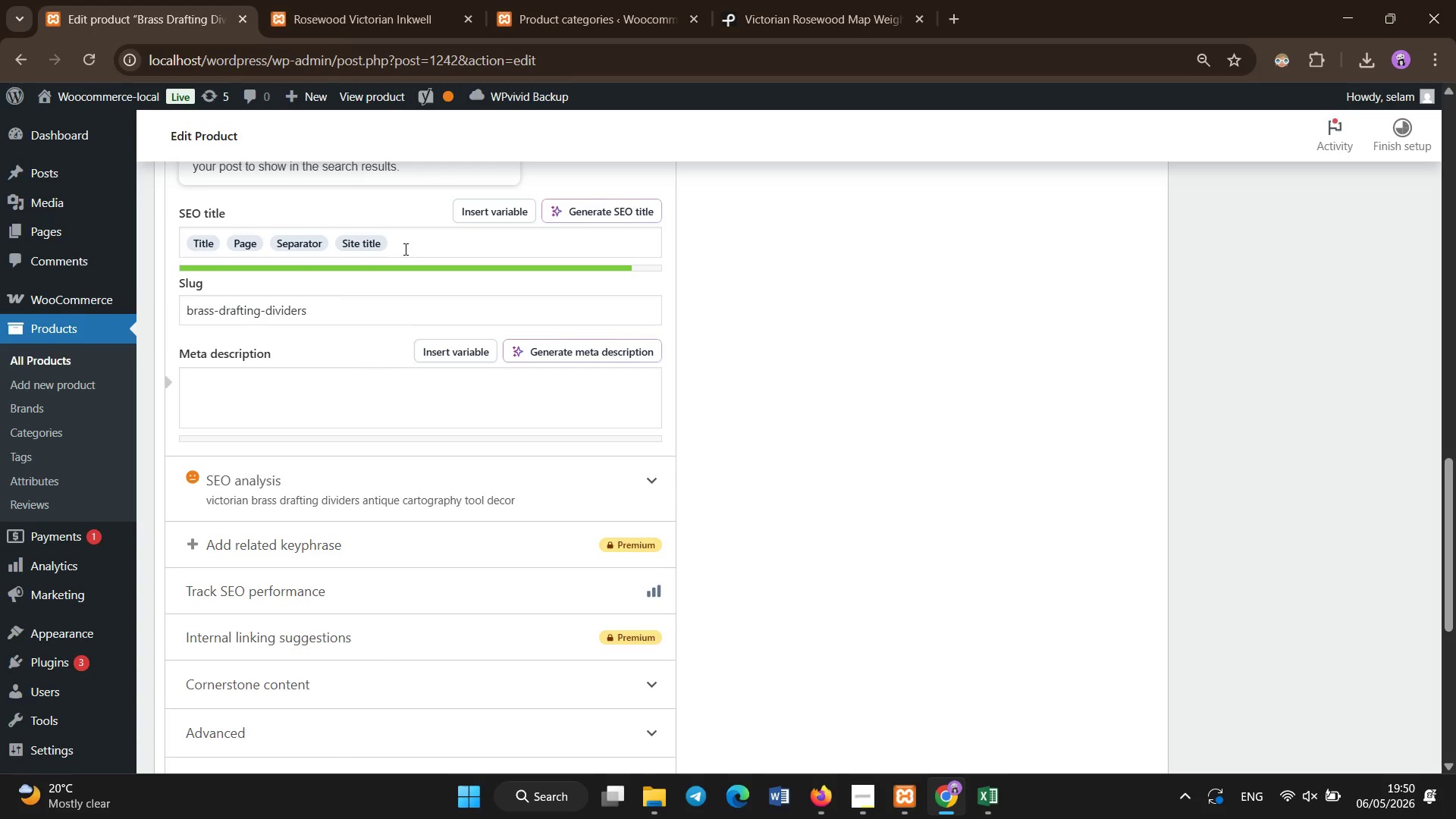 
left_click([406, 249])
 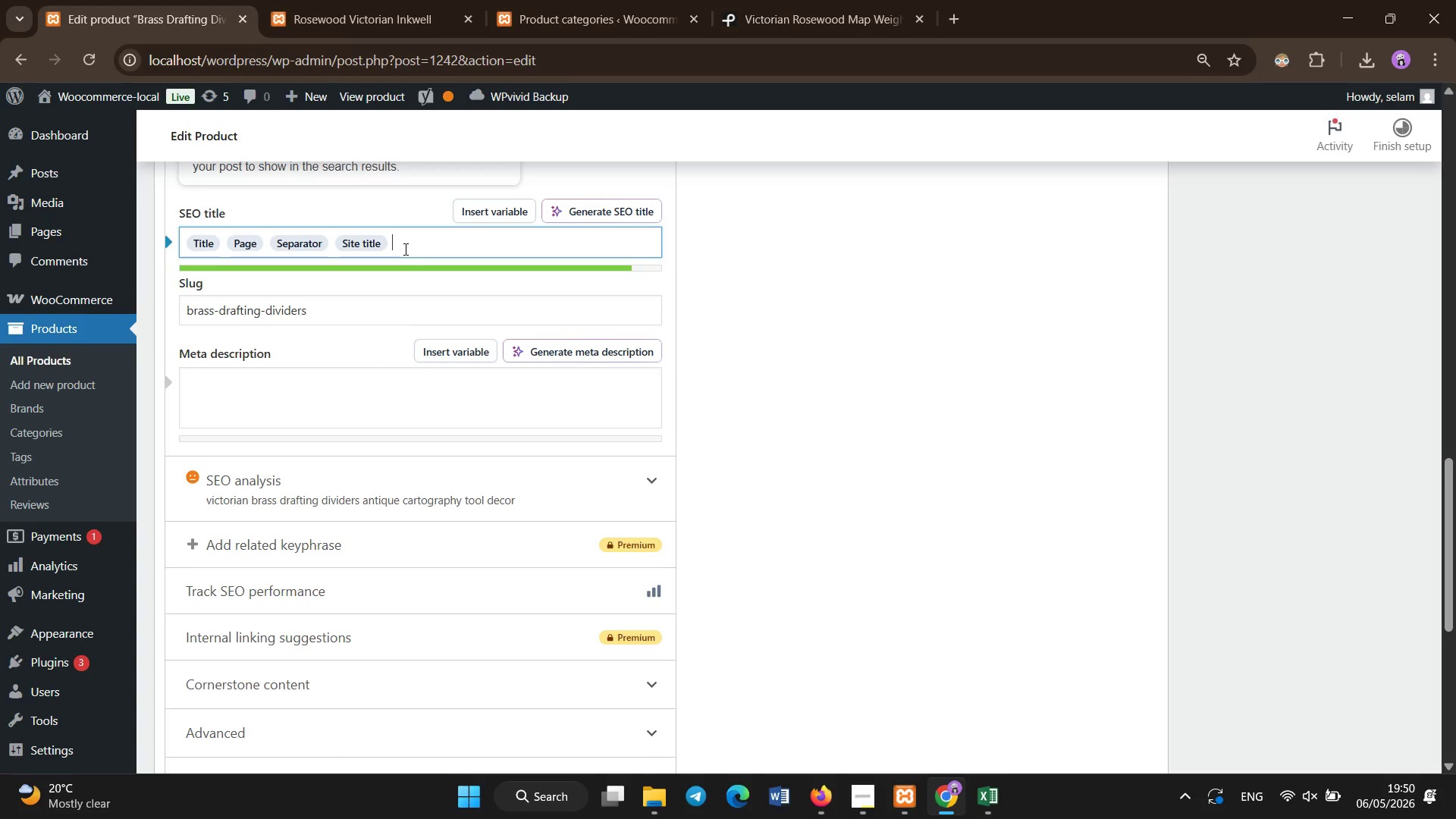 
key(Control+A)
 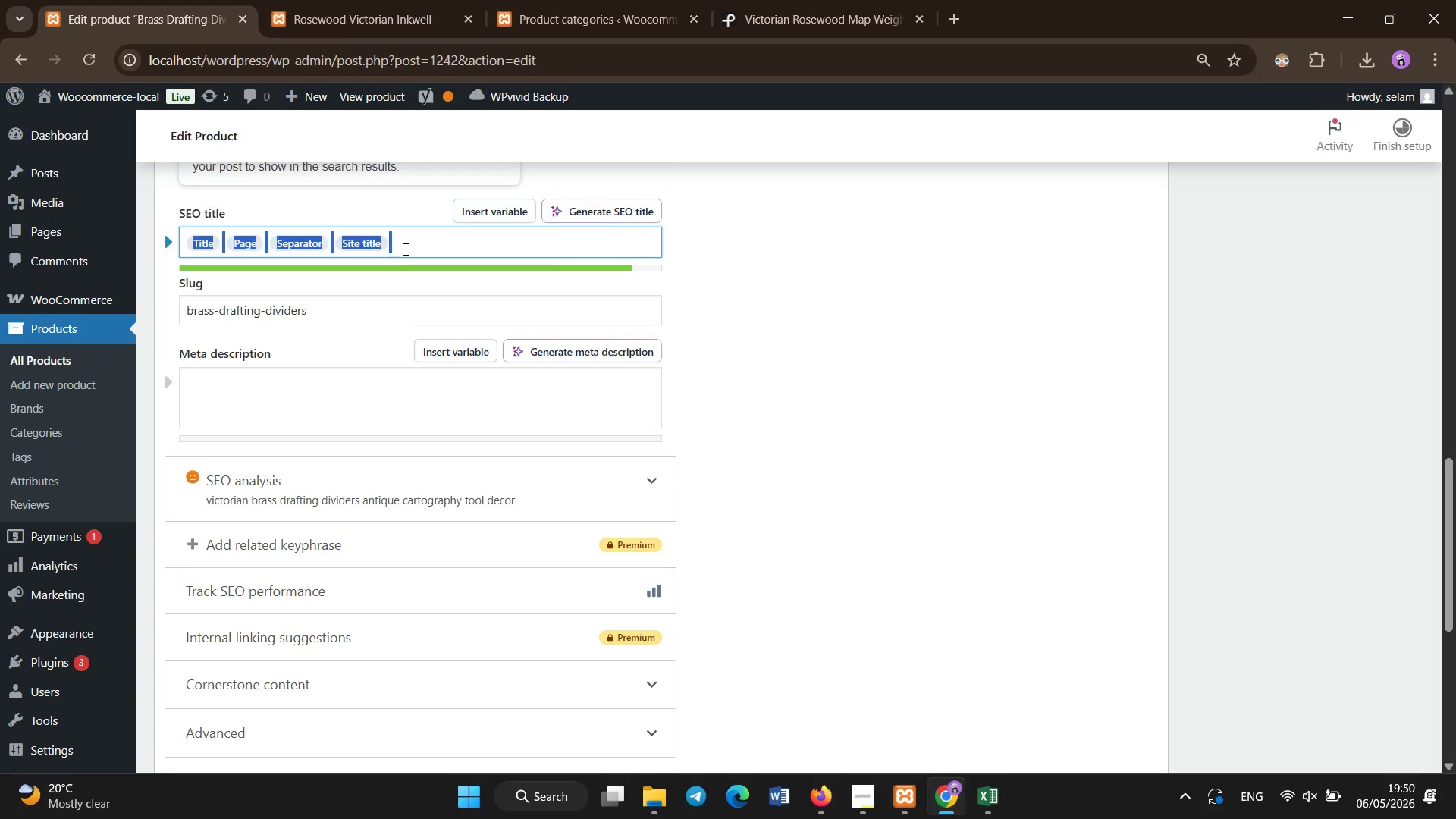 
key(Backspace)
 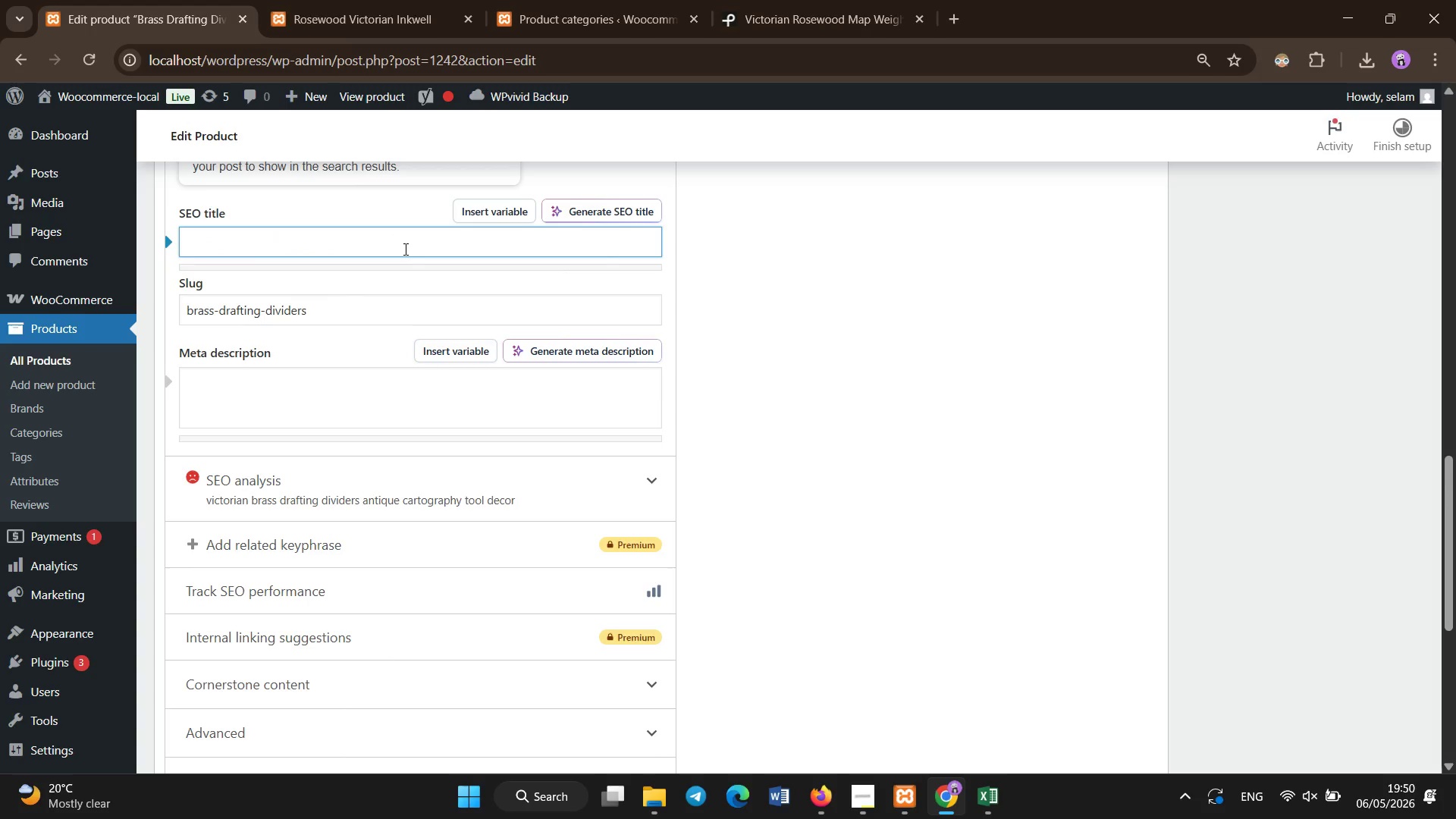 
hold_key(key=ShiftLeft, duration=0.92)
 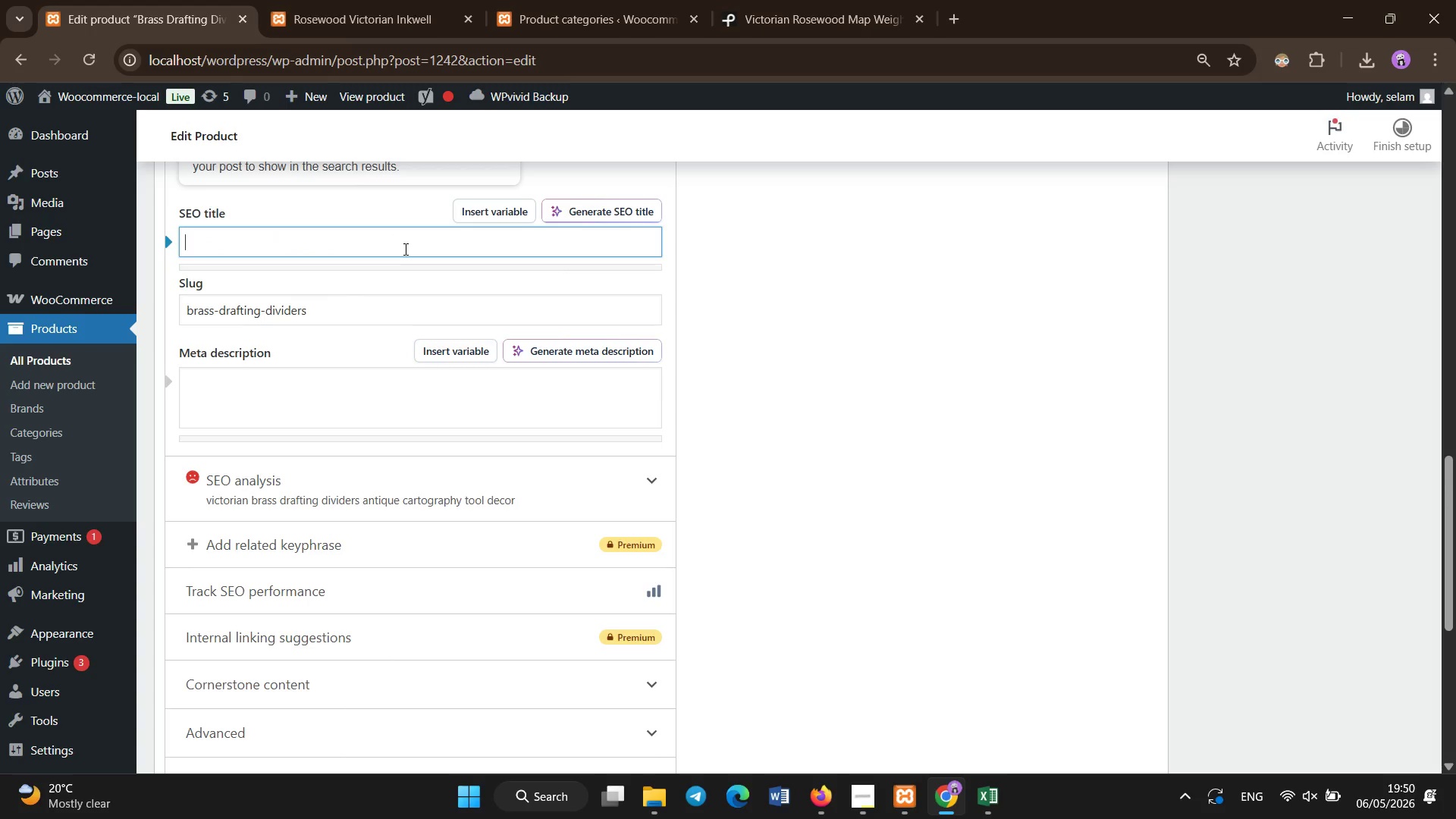 
type(Victorian Brass Drafting Dividers)
 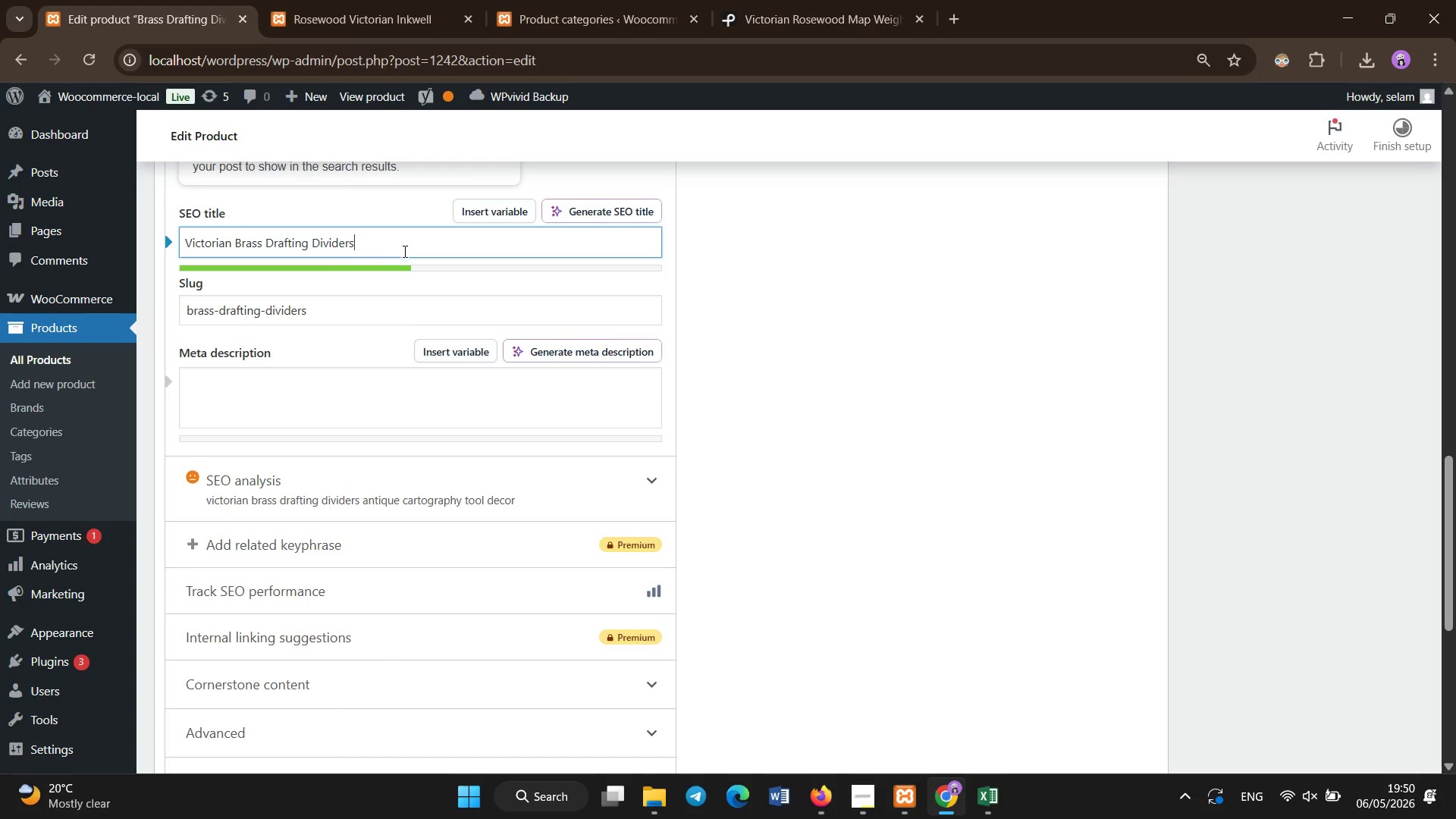 
left_click([388, 379])
 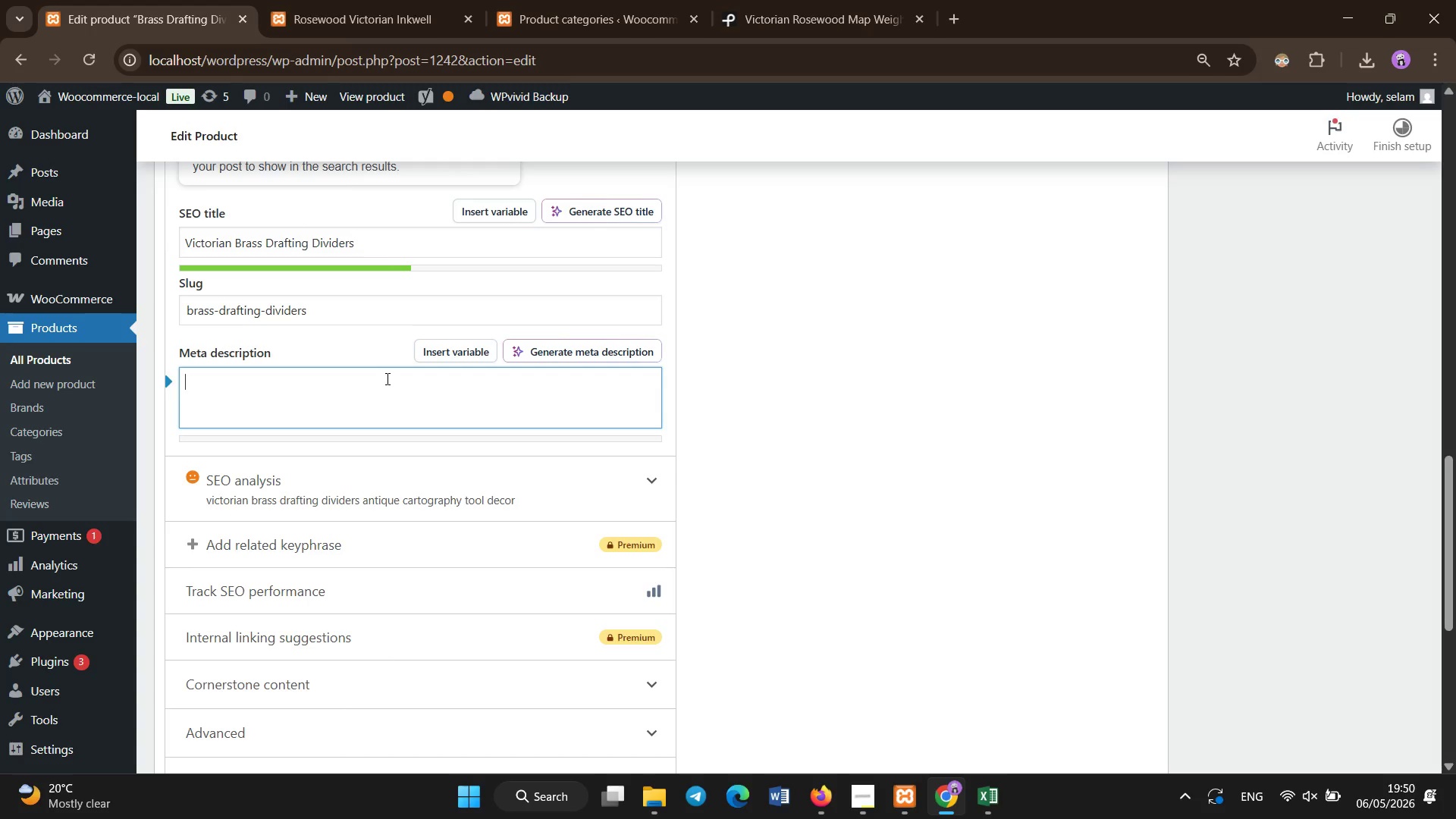 
type(Victorian brass drafting divider )
key(Backspace)
type(s inspired by antique cartogaphy )
key(Backspace)
key(Backspace)
key(Backspace)
key(Backspace)
key(Backspace)
type(raphy )
 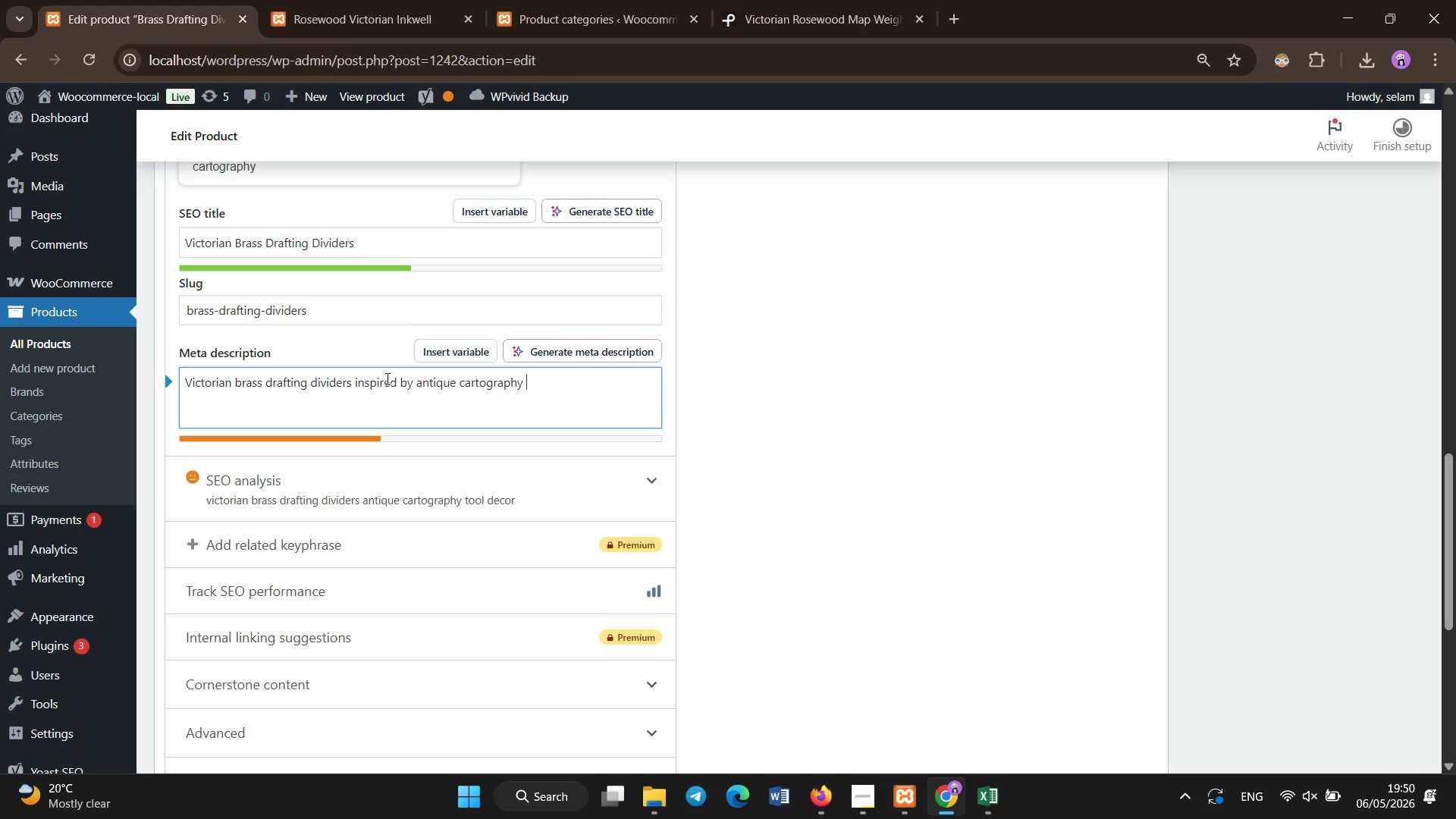 
type(tools, perfect for explorers an bintage decor collections.)
 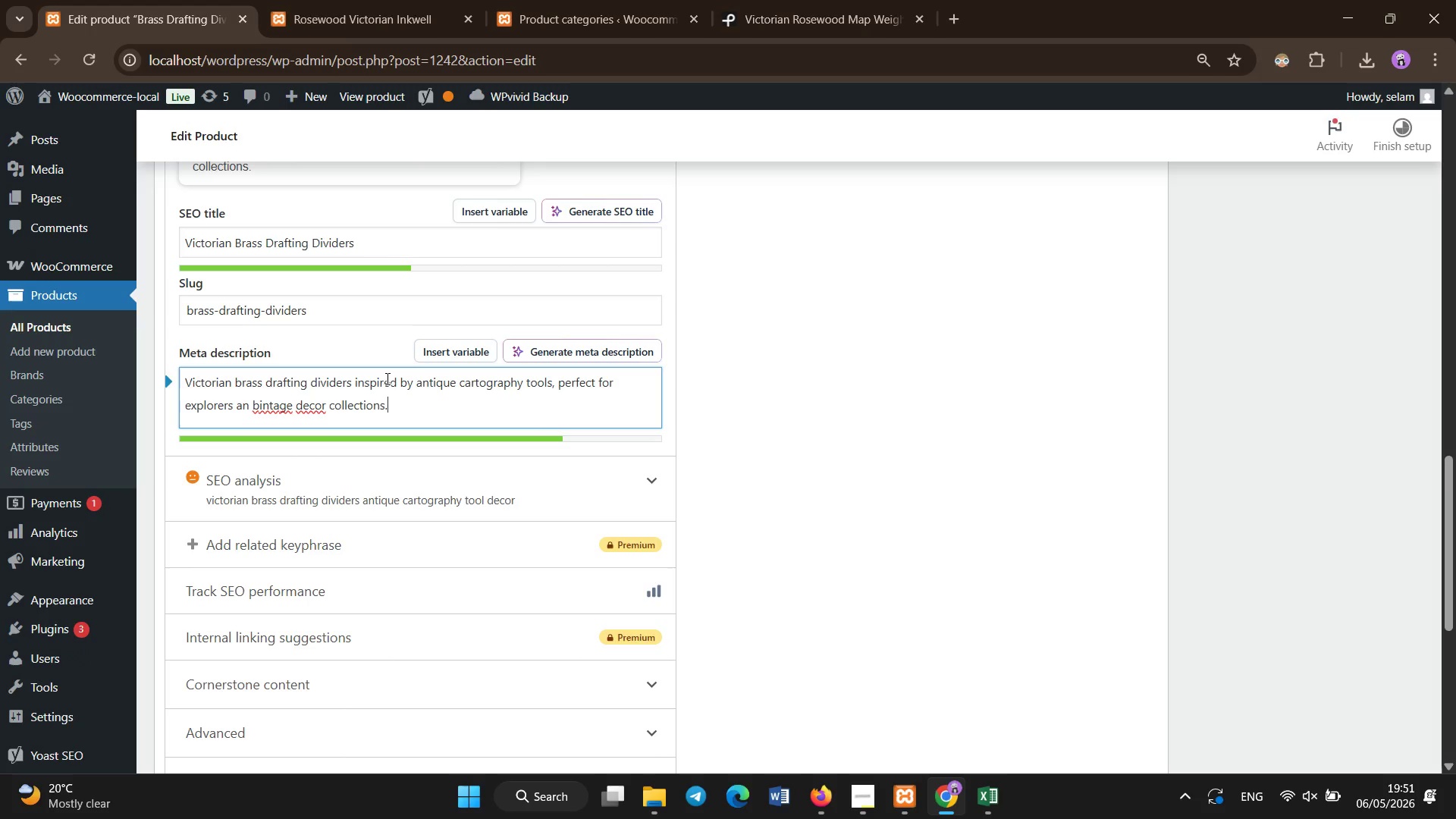 
hold_key(key=ArrowLeft, duration=0.83)
 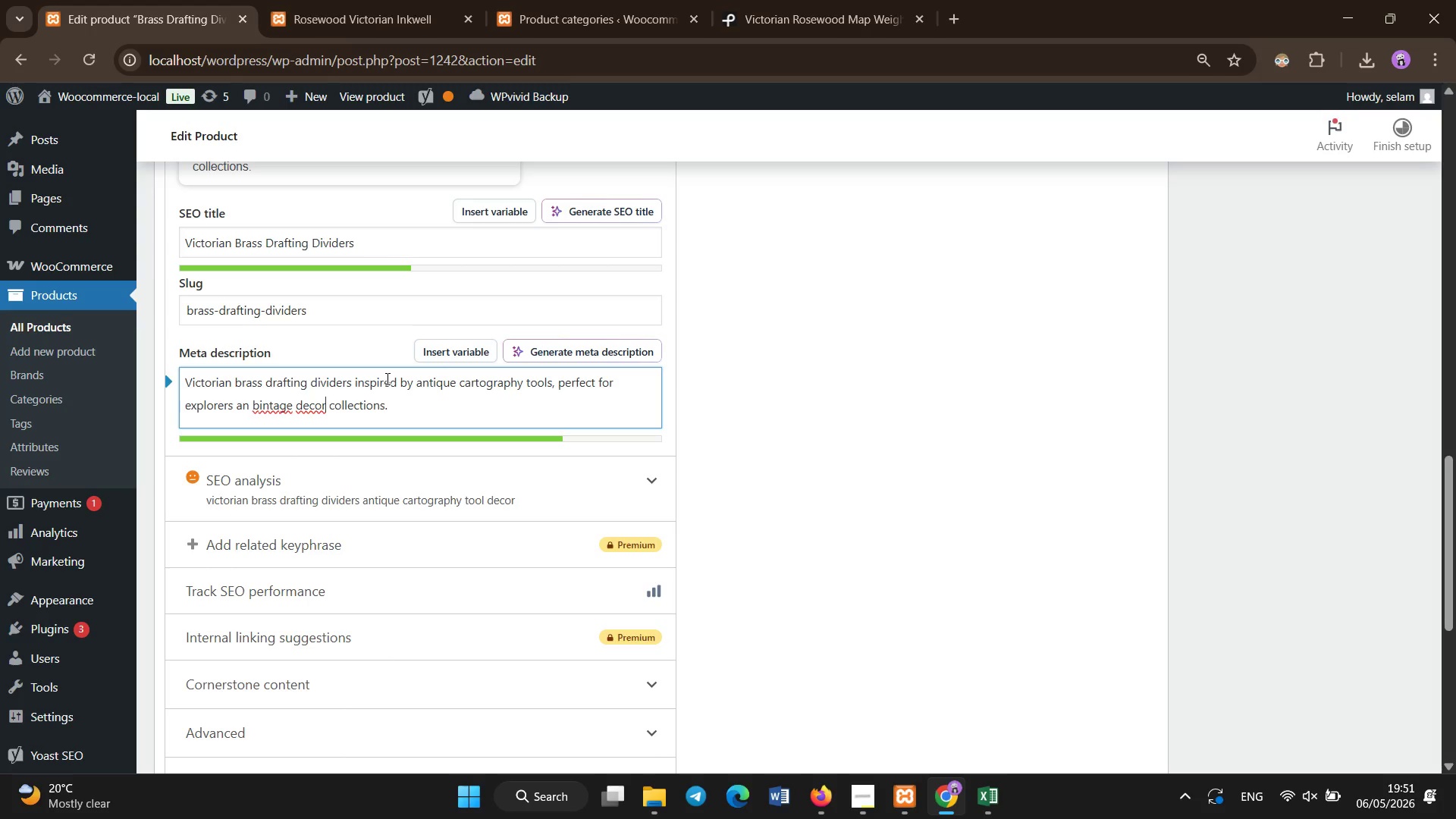 
hold_key(key=ArrowLeft, duration=0.81)
 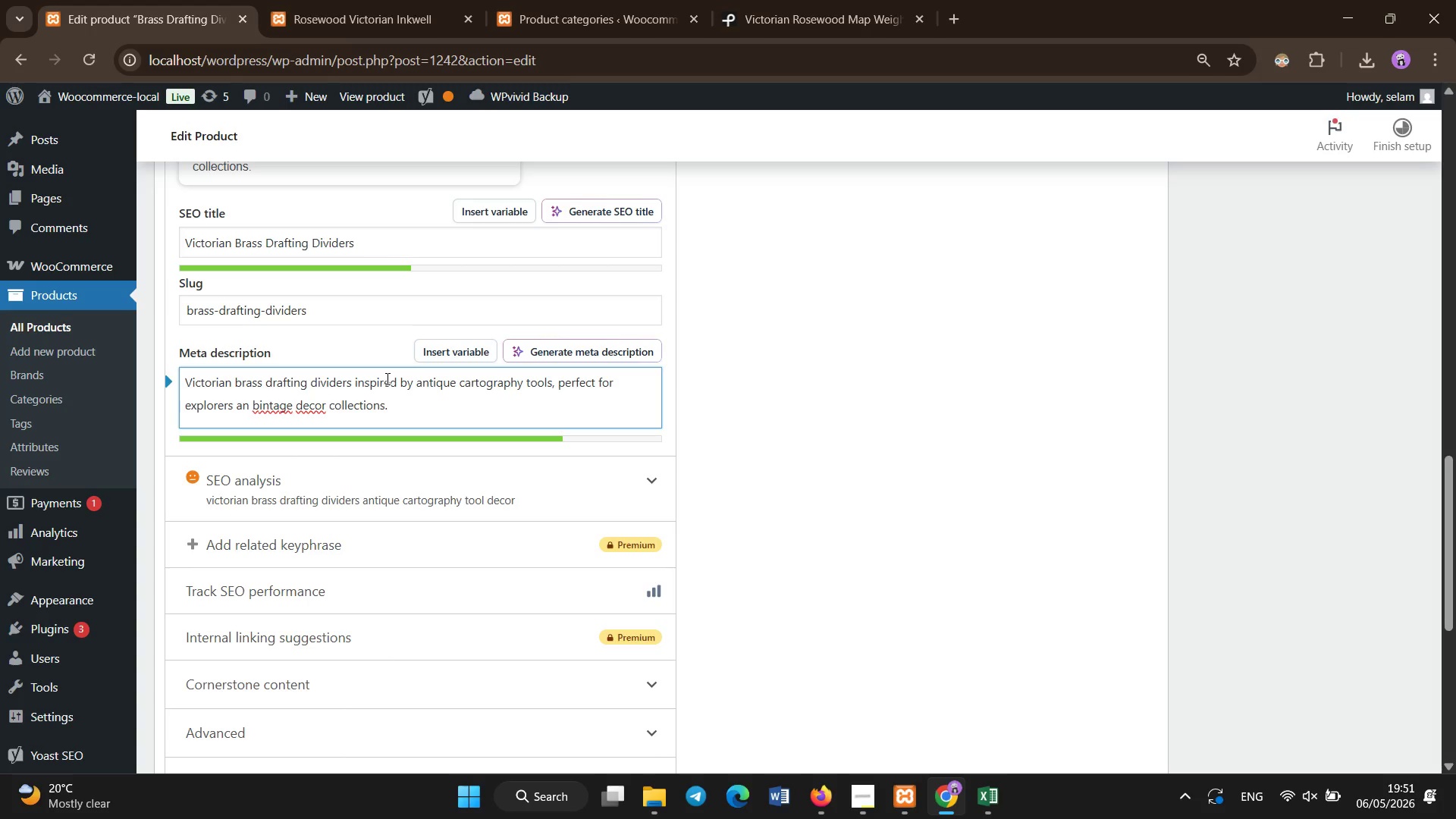 
key(ArrowLeft)
 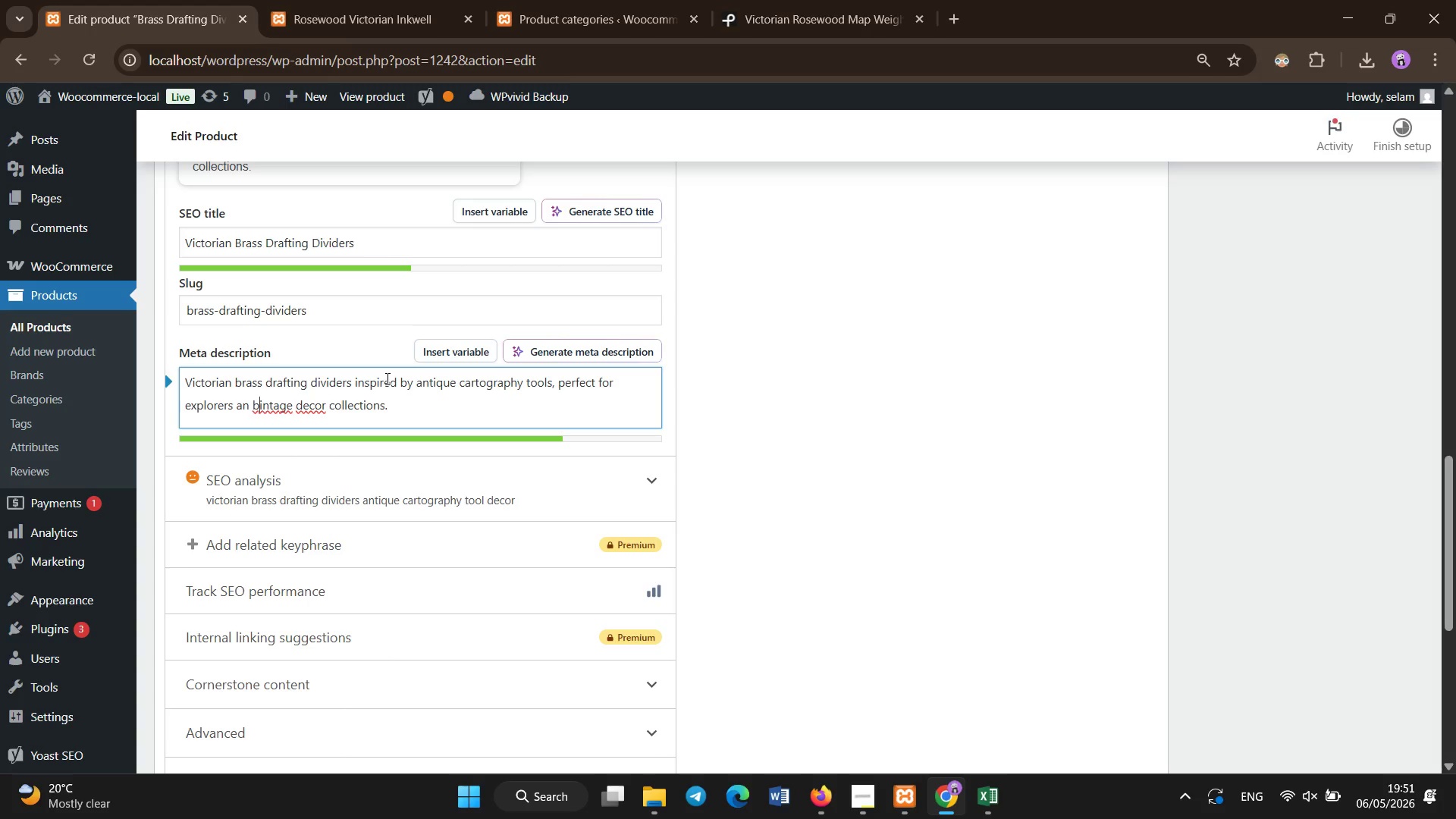 
key(ArrowLeft)
 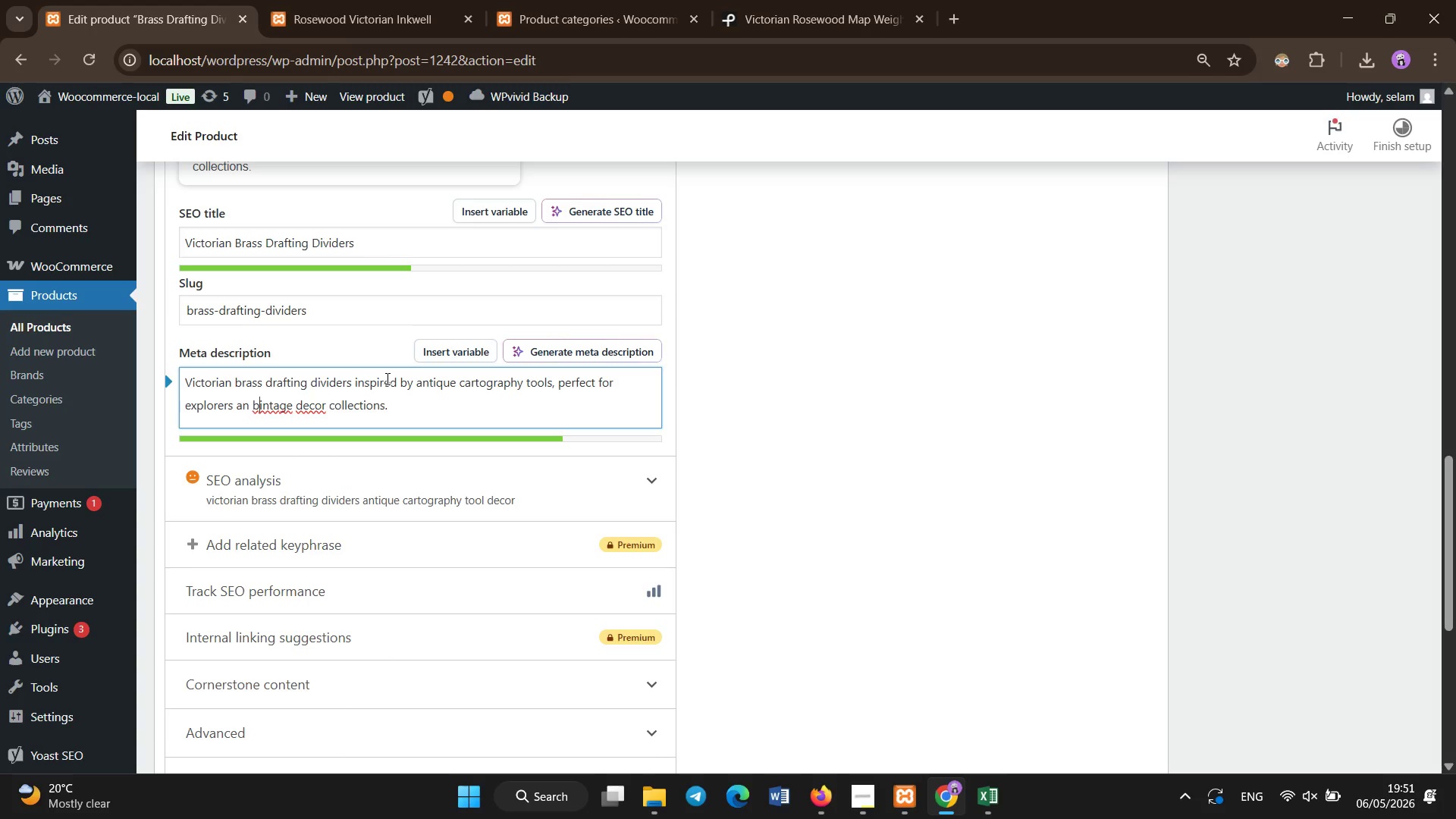 
key(Backspace)
 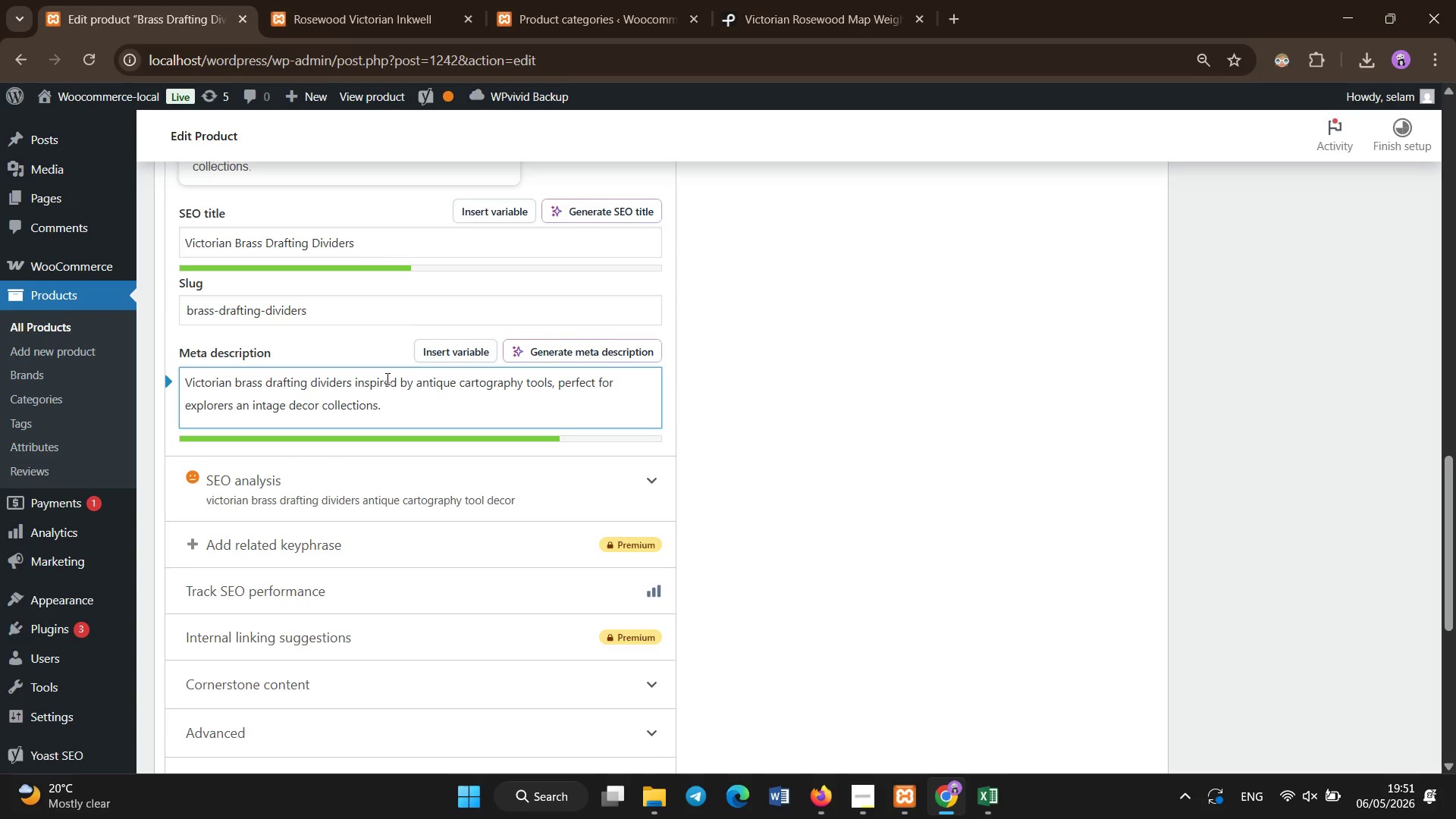 
key(V)
 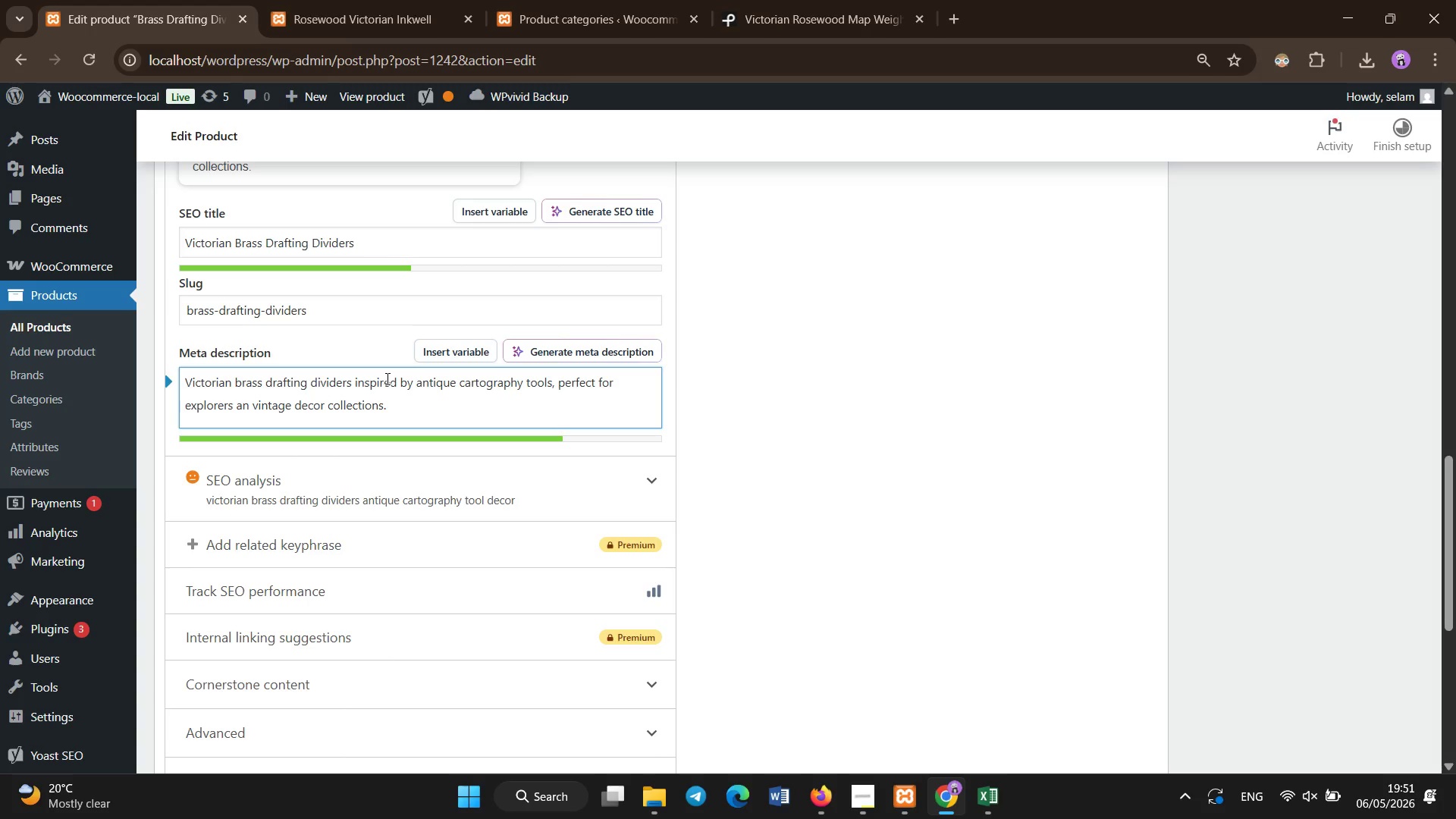 
scroll: coordinate [388, 379], scroll_direction: up, amount: 8.0
 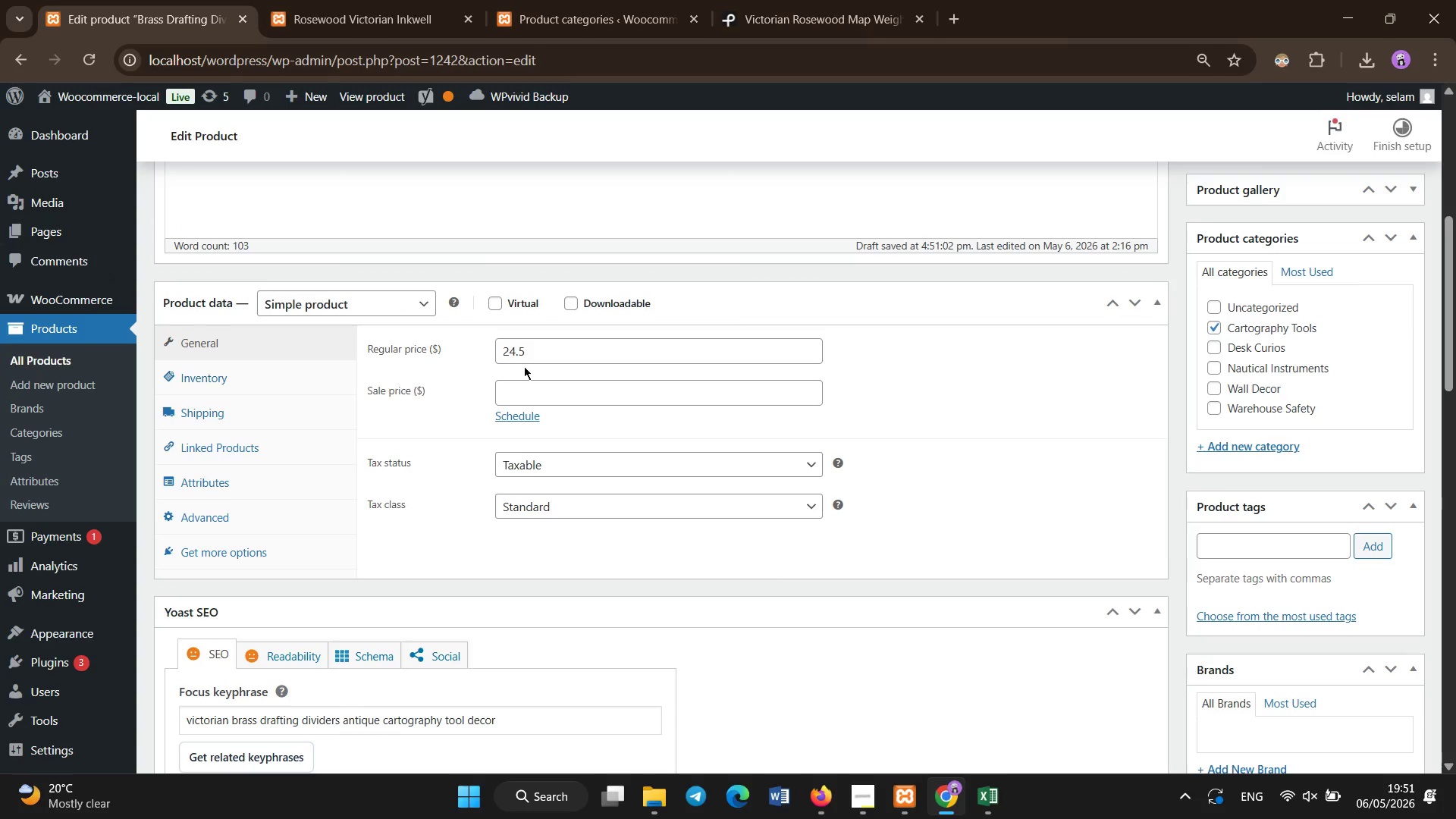 
left_click_drag(start_coordinate=[593, 349], to_coordinate=[467, 348])
 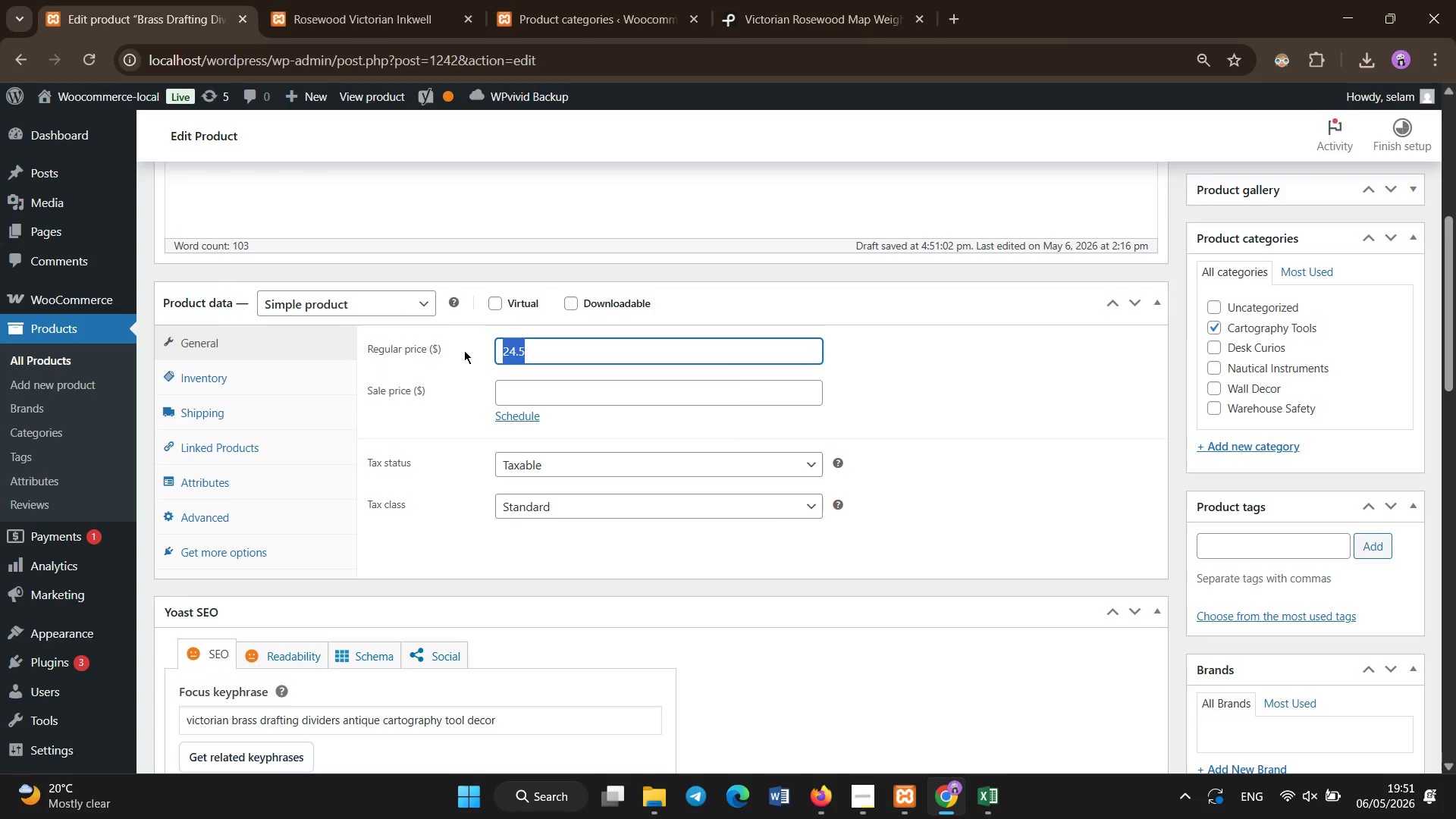 
type(73.50)
 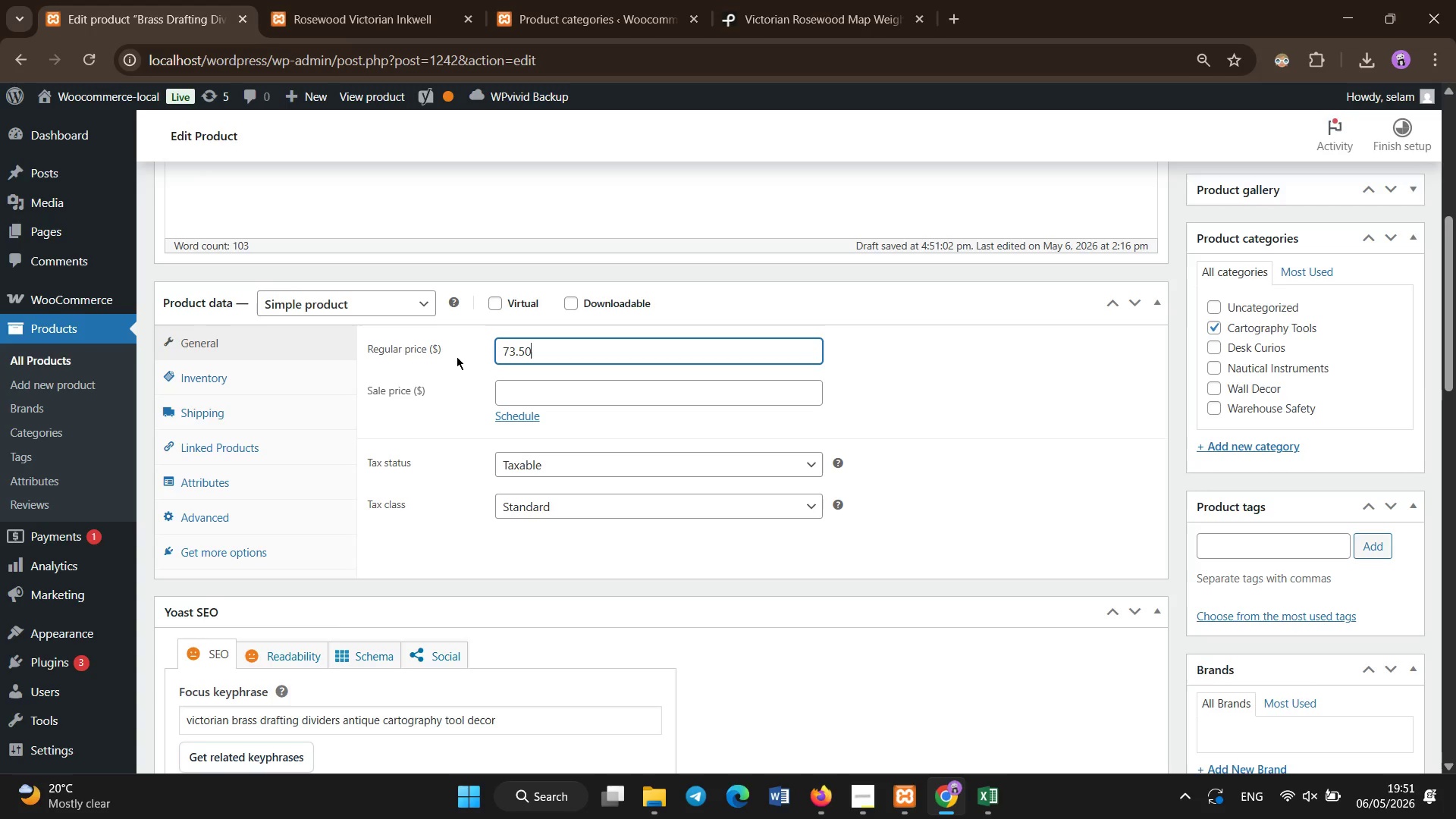 
left_click([268, 380])
 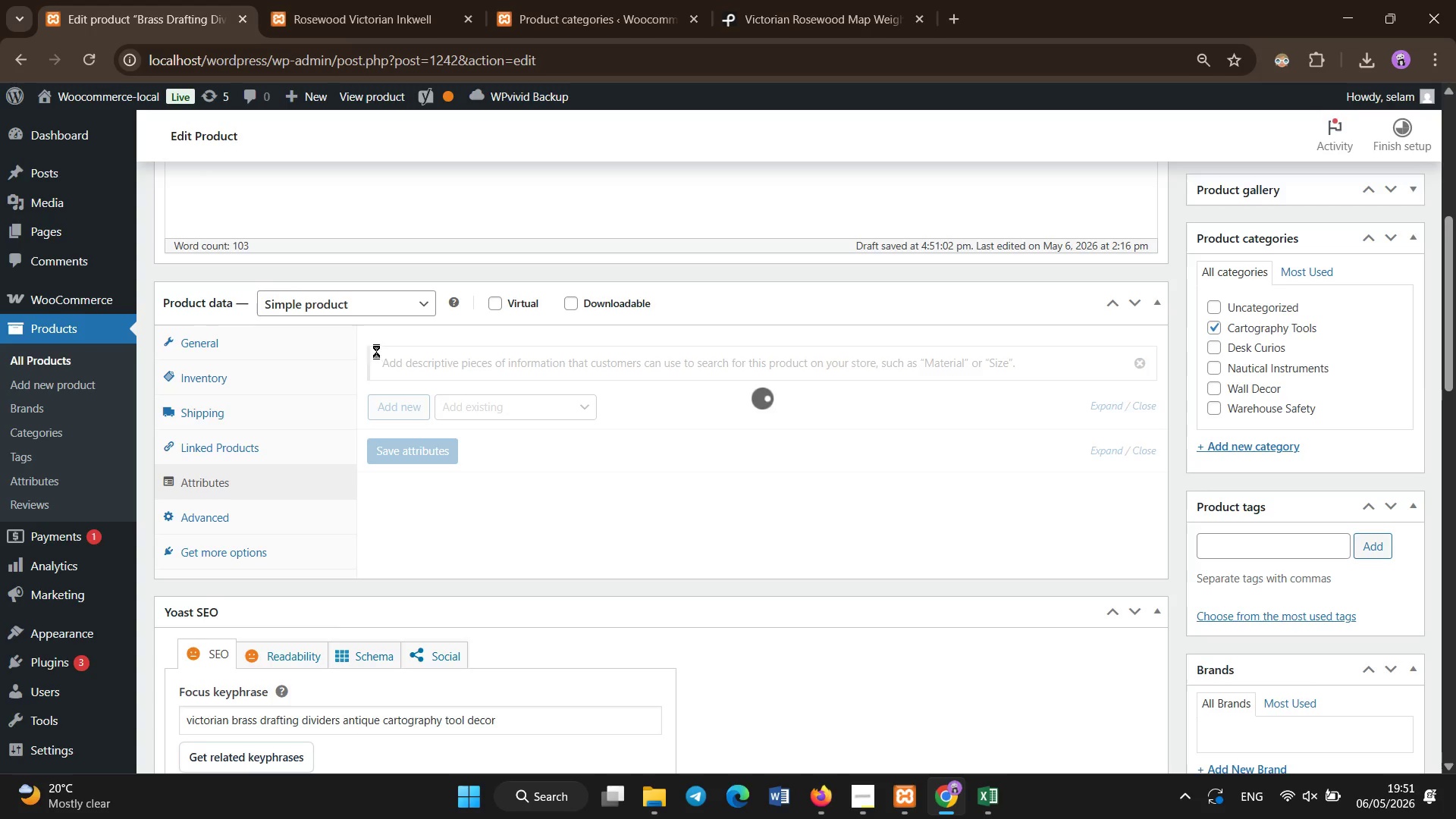 
wait(5.39)
 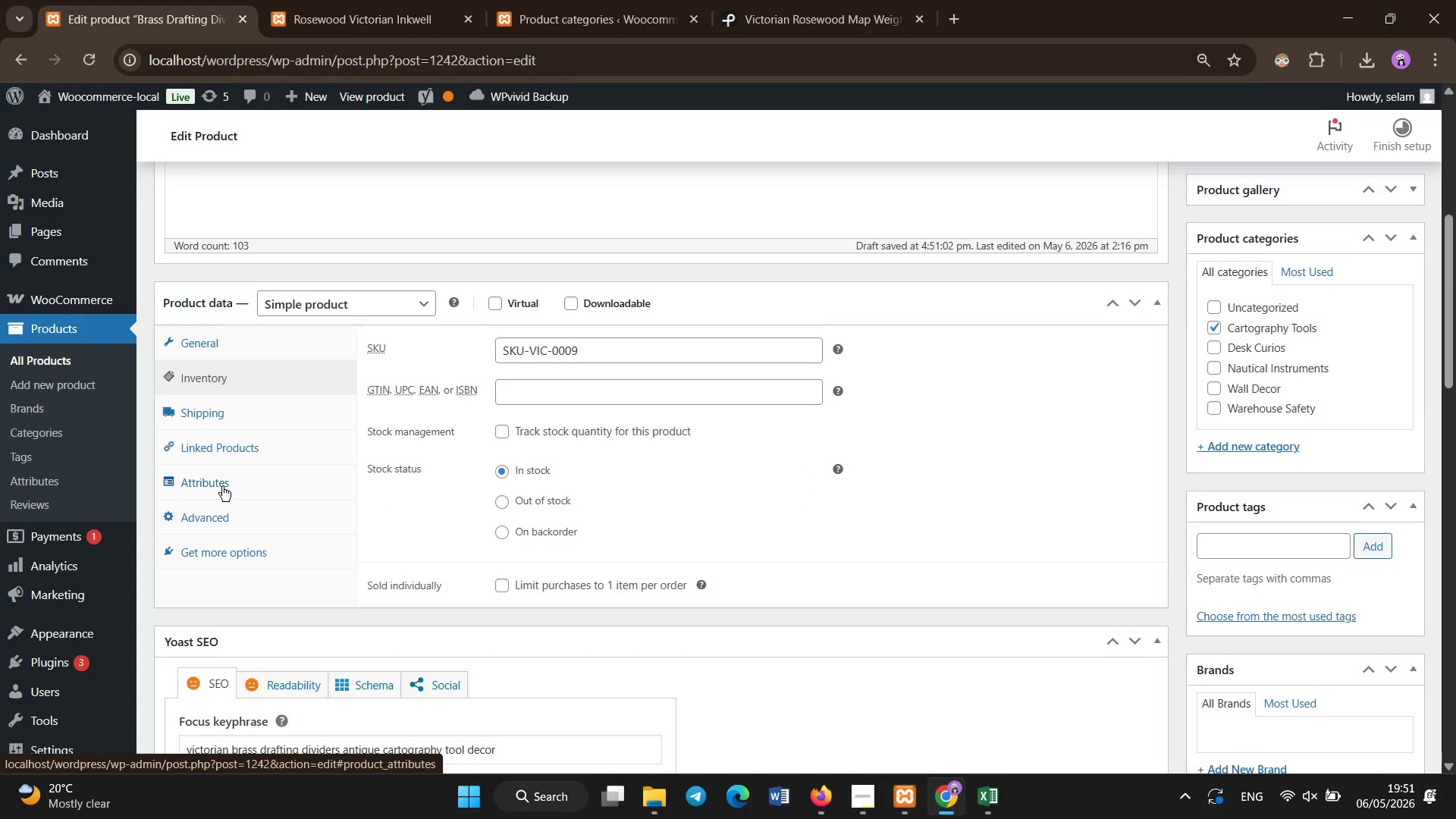 
mouse_move([481, 429])
 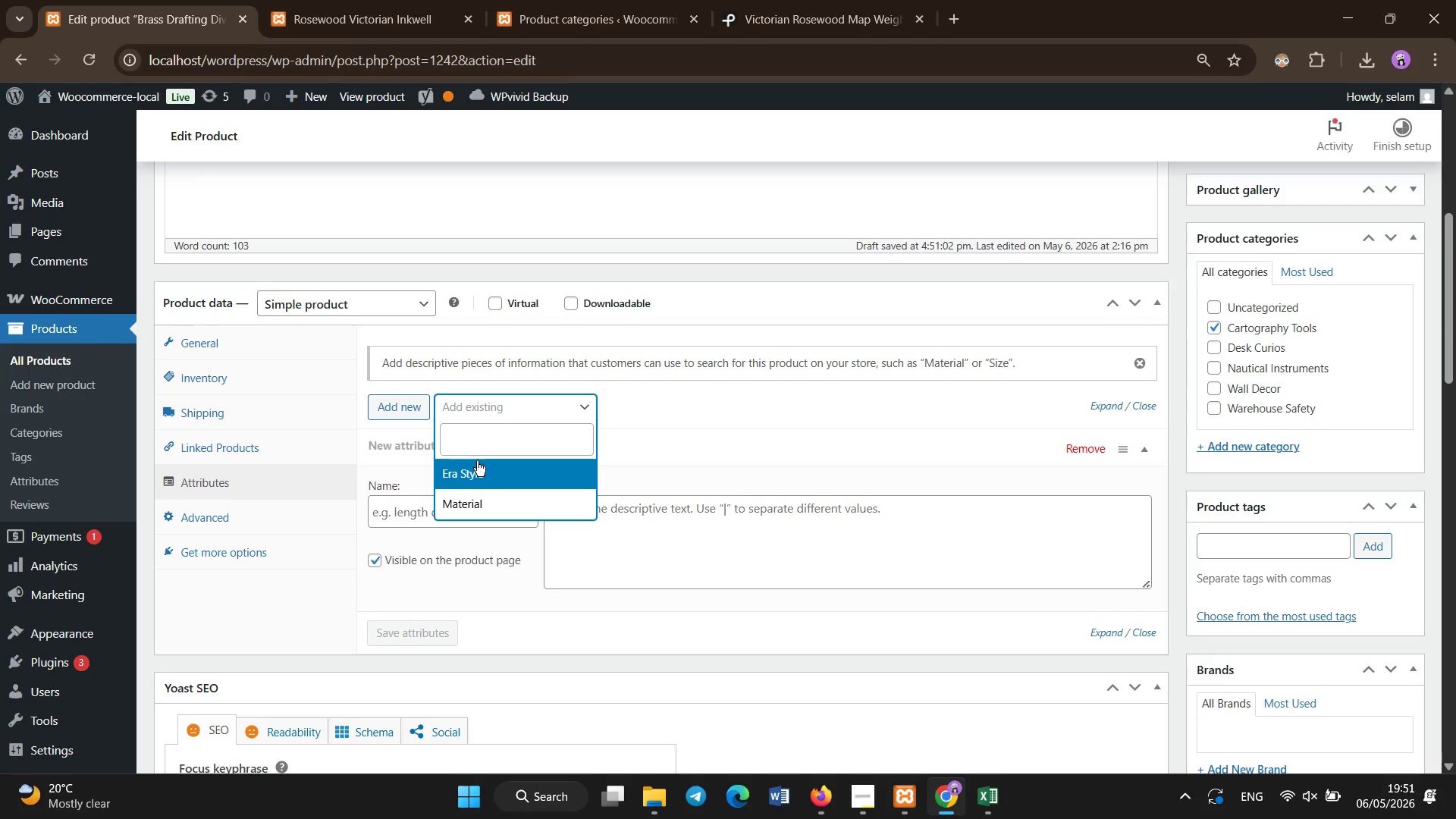 
left_click([491, 524])
 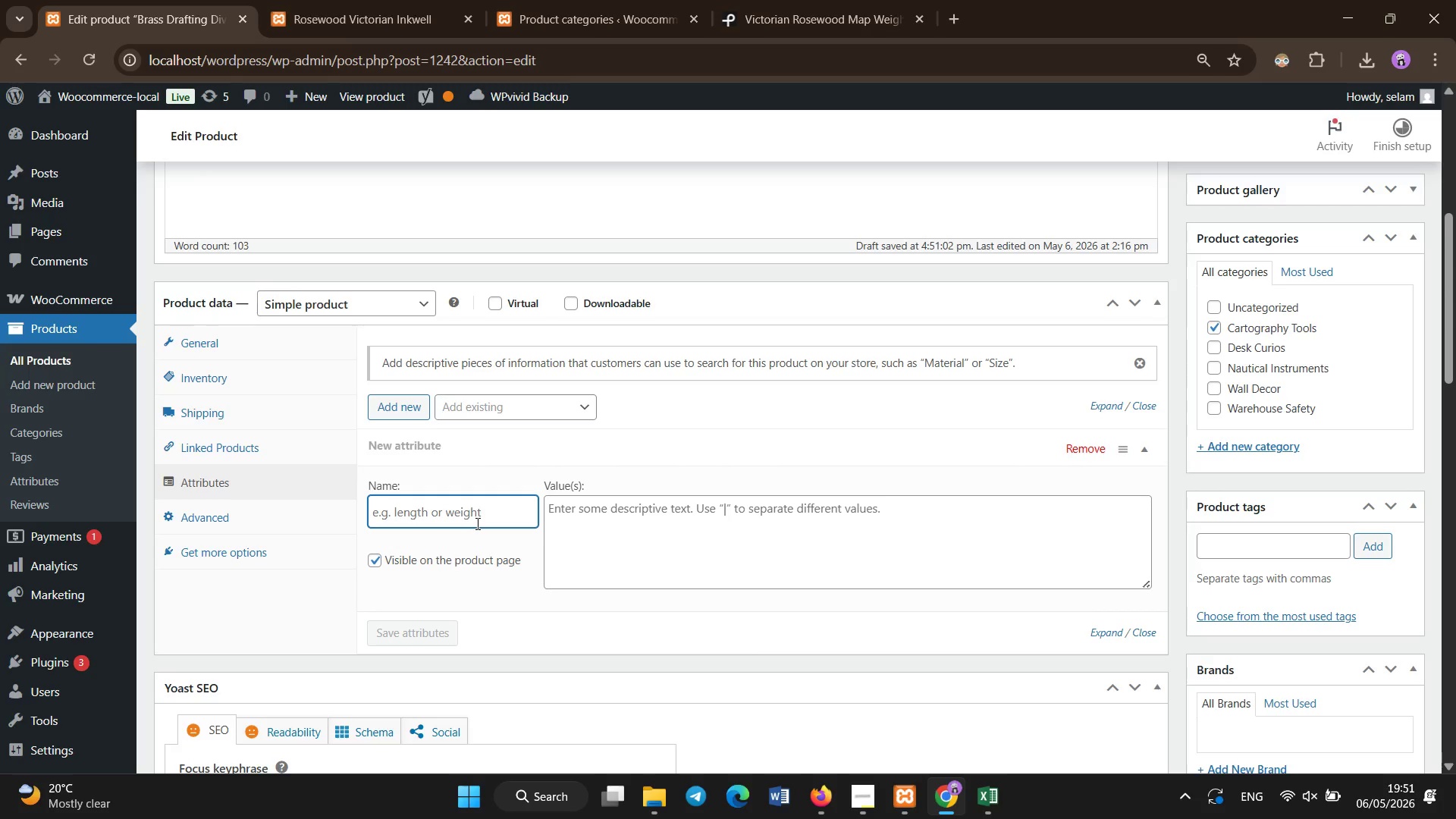 
wait(8.12)
 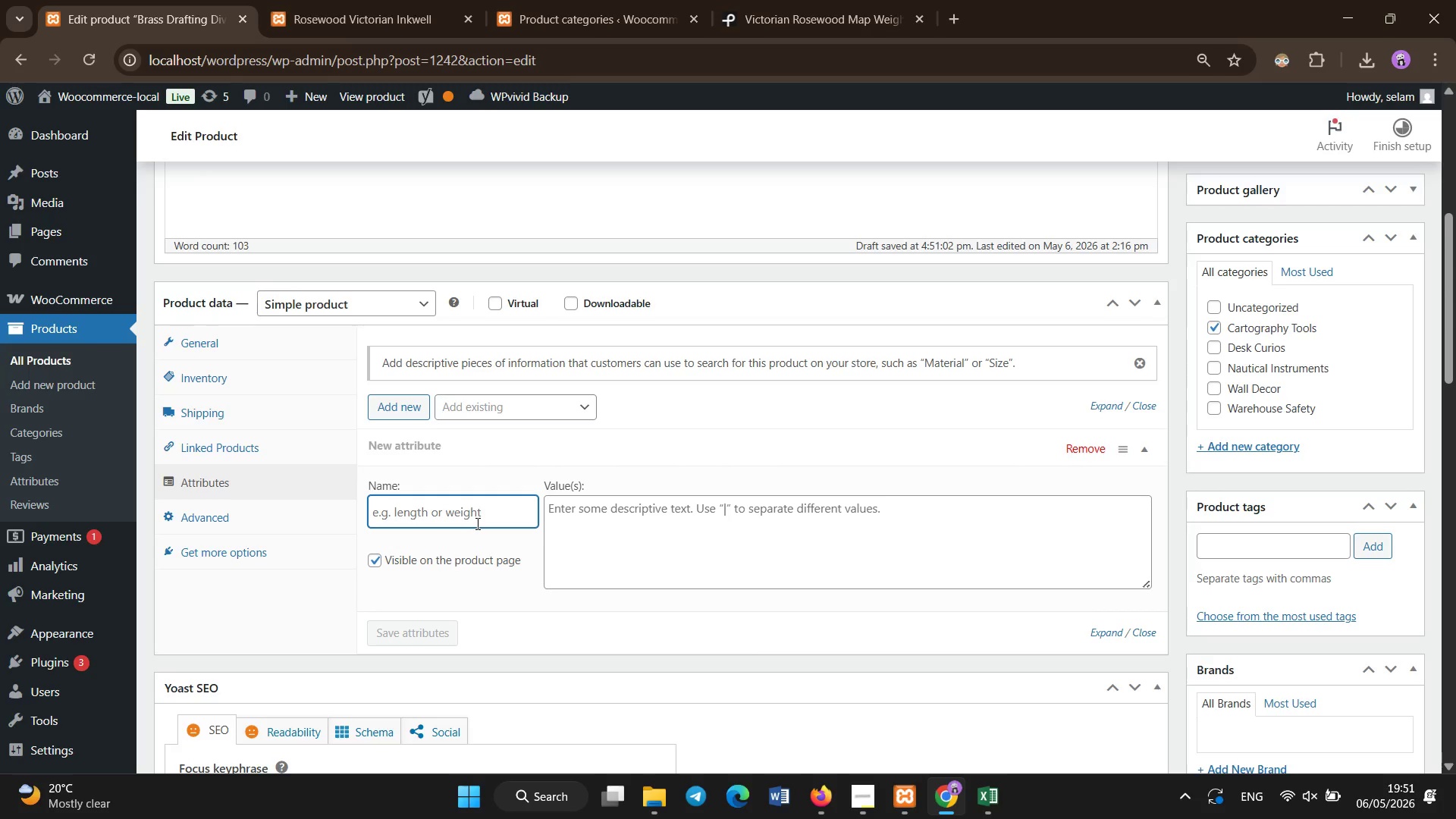 
left_click([490, 397])
 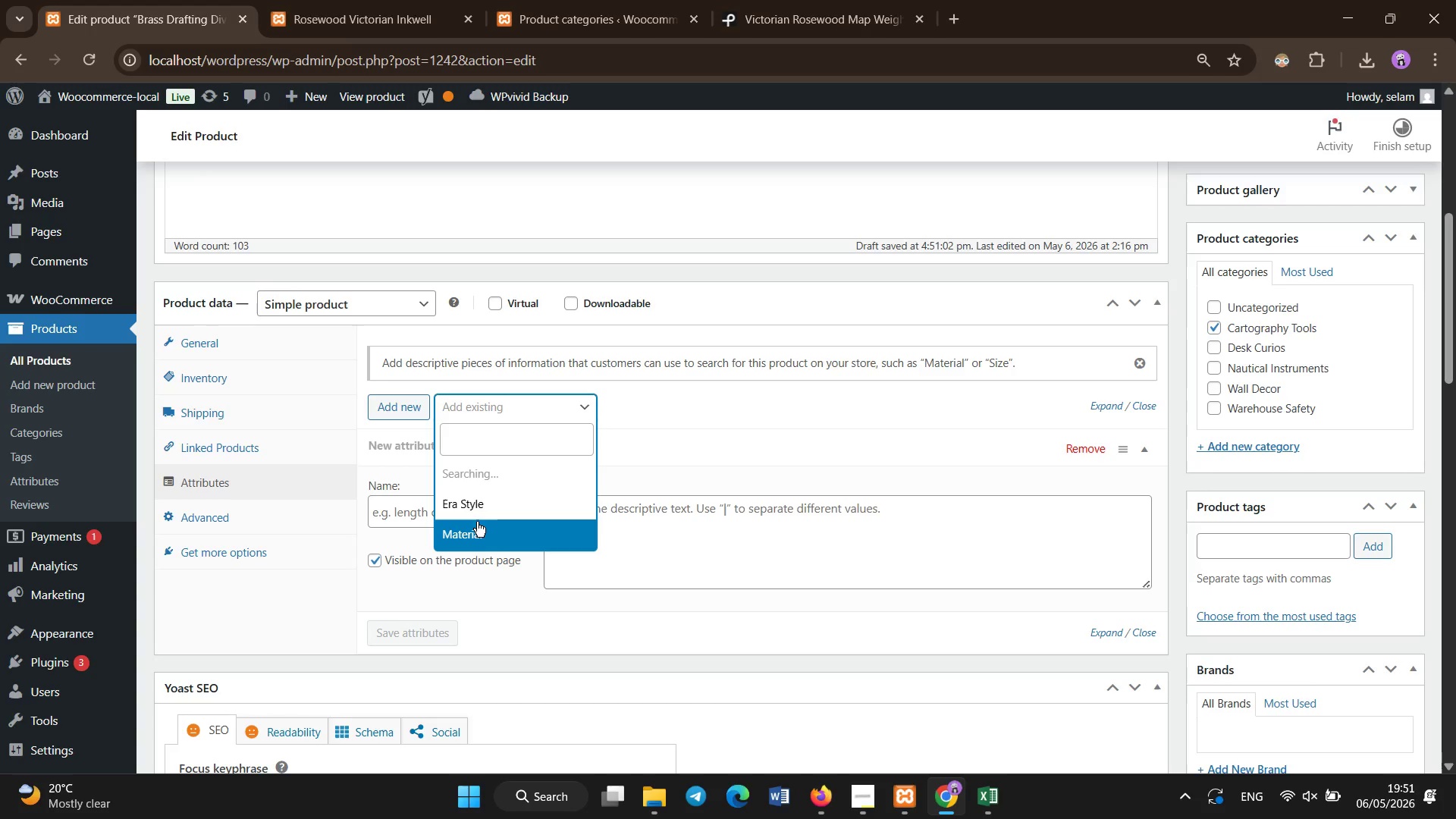 
left_click([475, 522])
 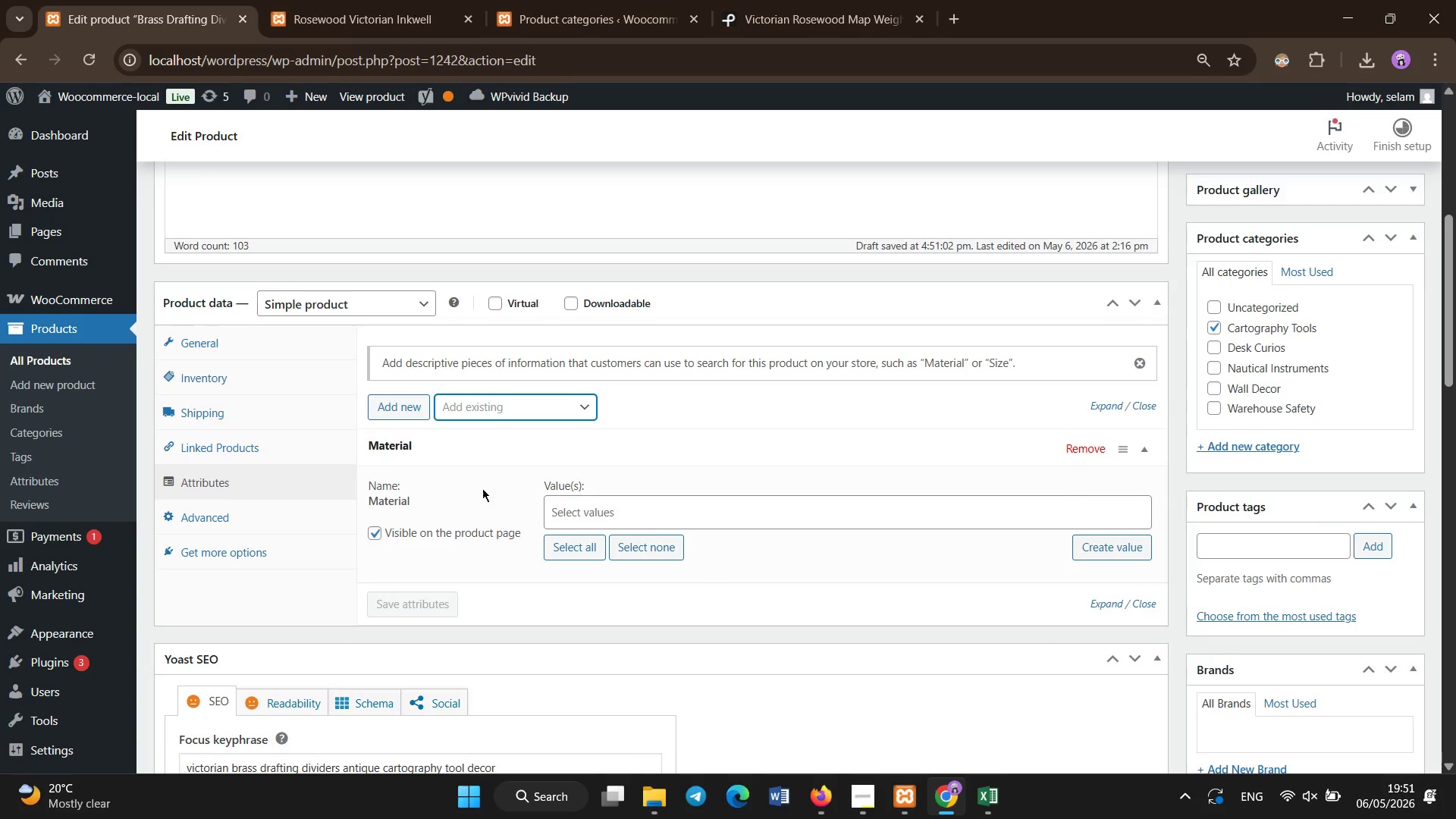 
left_click([488, 415])
 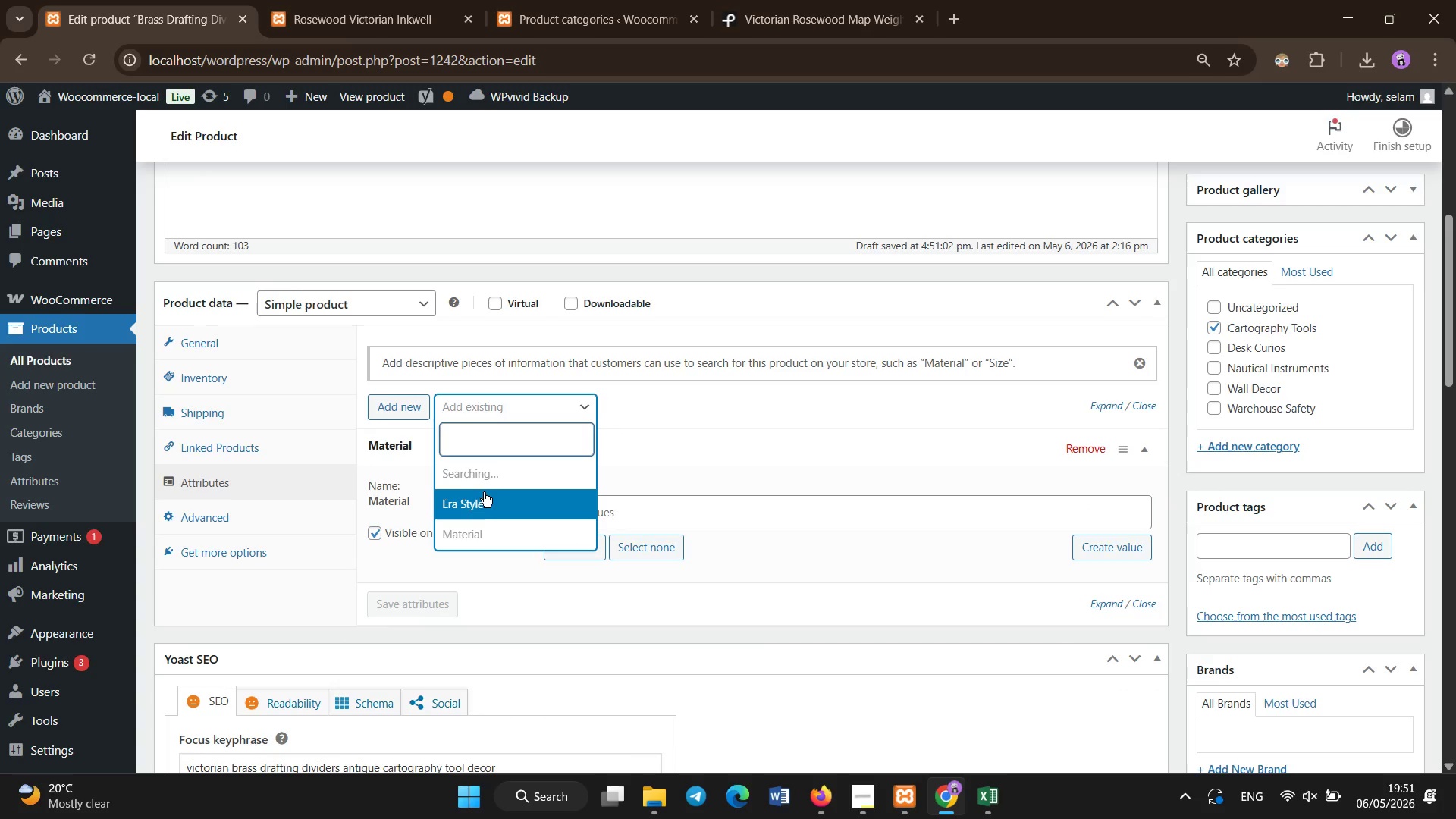 
left_click([484, 495])
 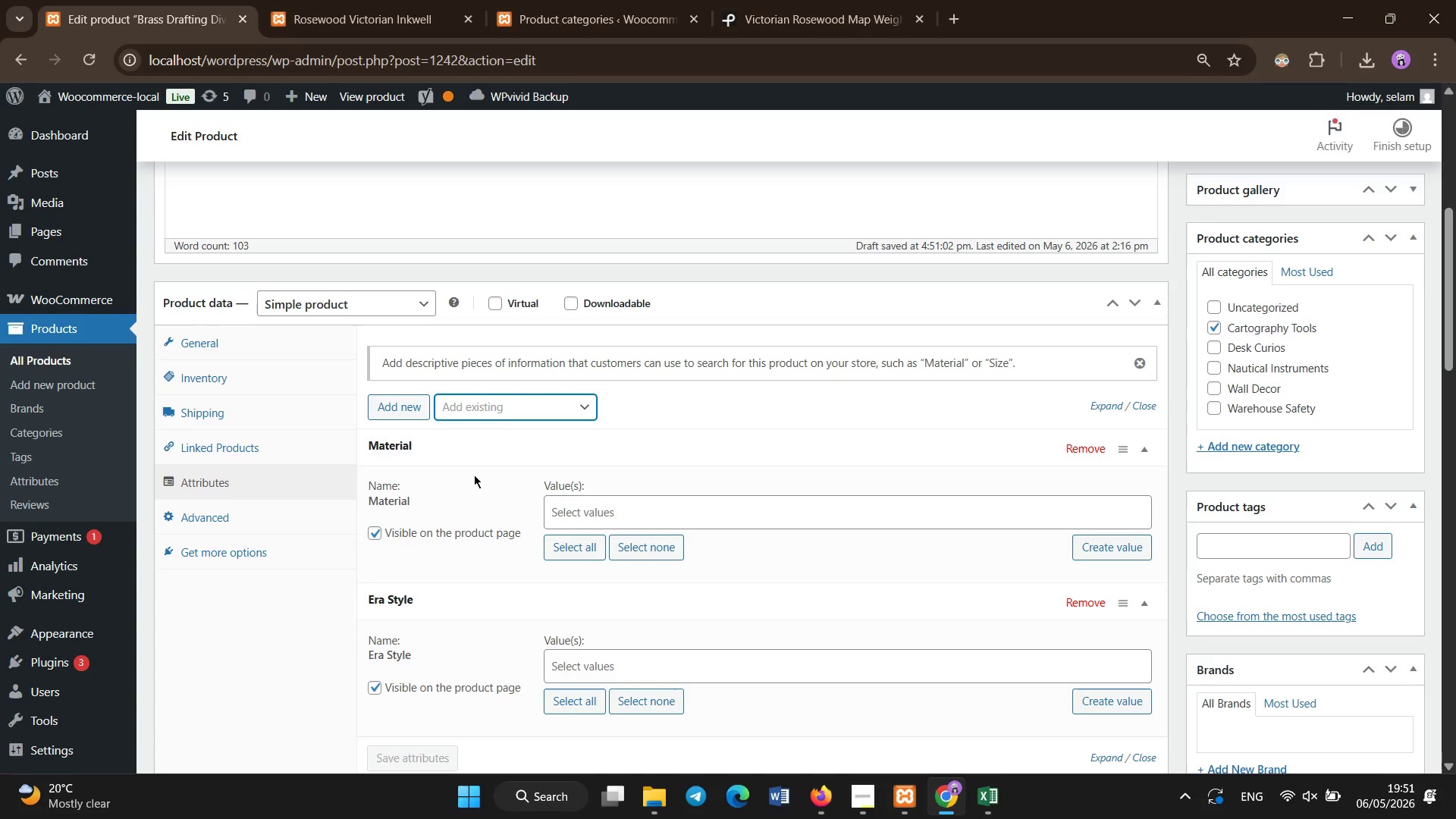 
left_click([647, 518])
 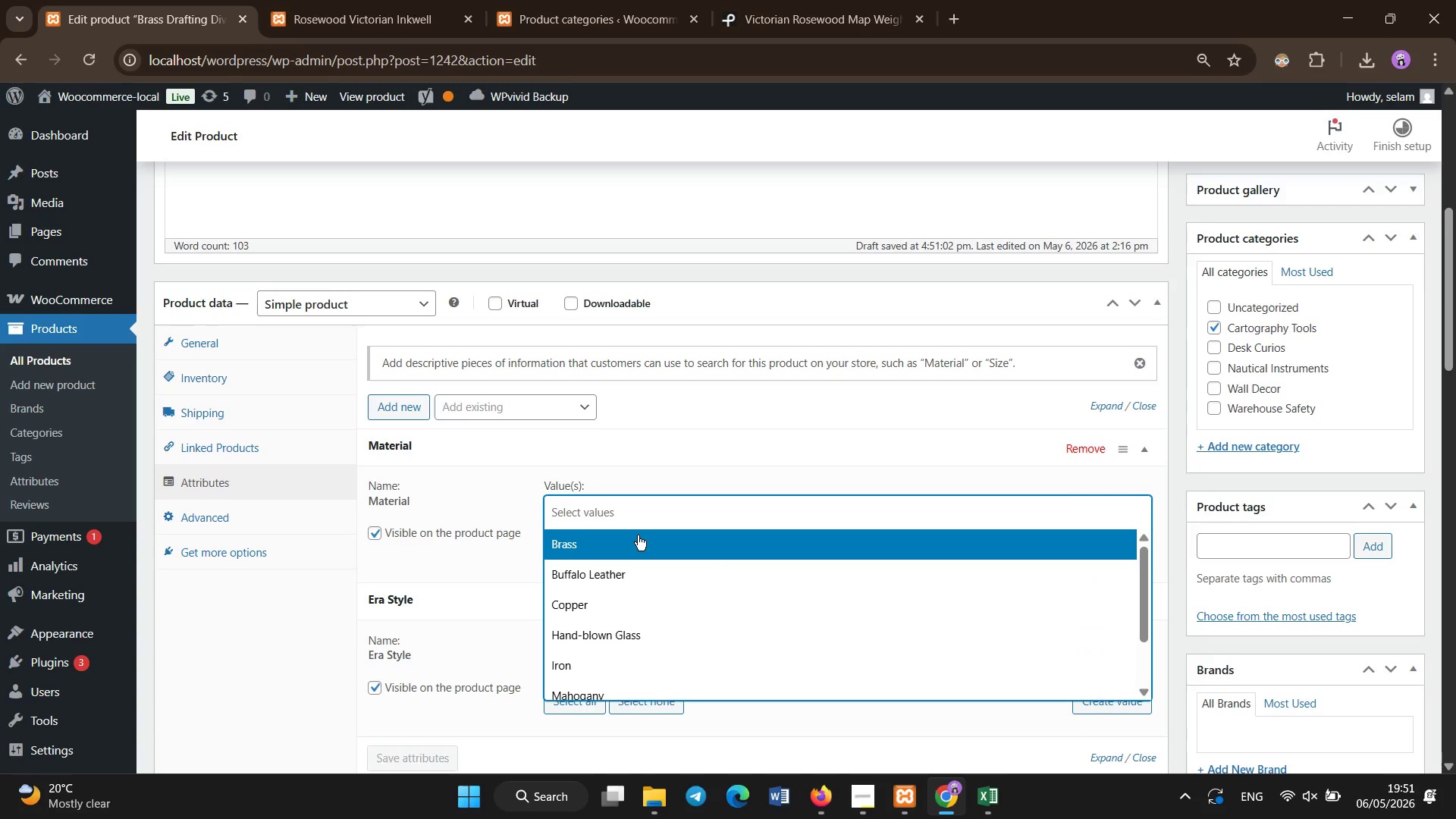 
left_click([638, 535])
 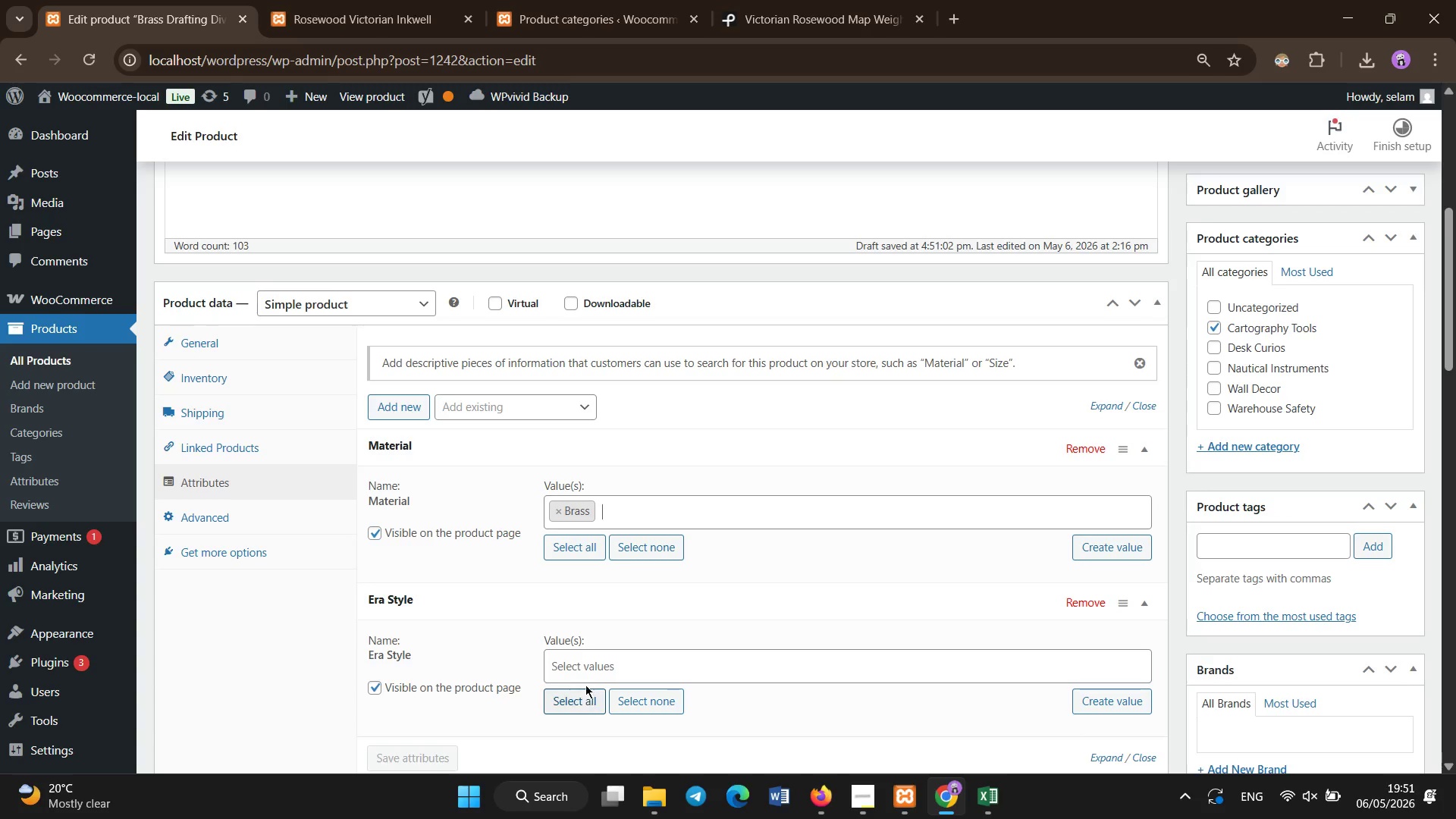 
left_click([585, 670])
 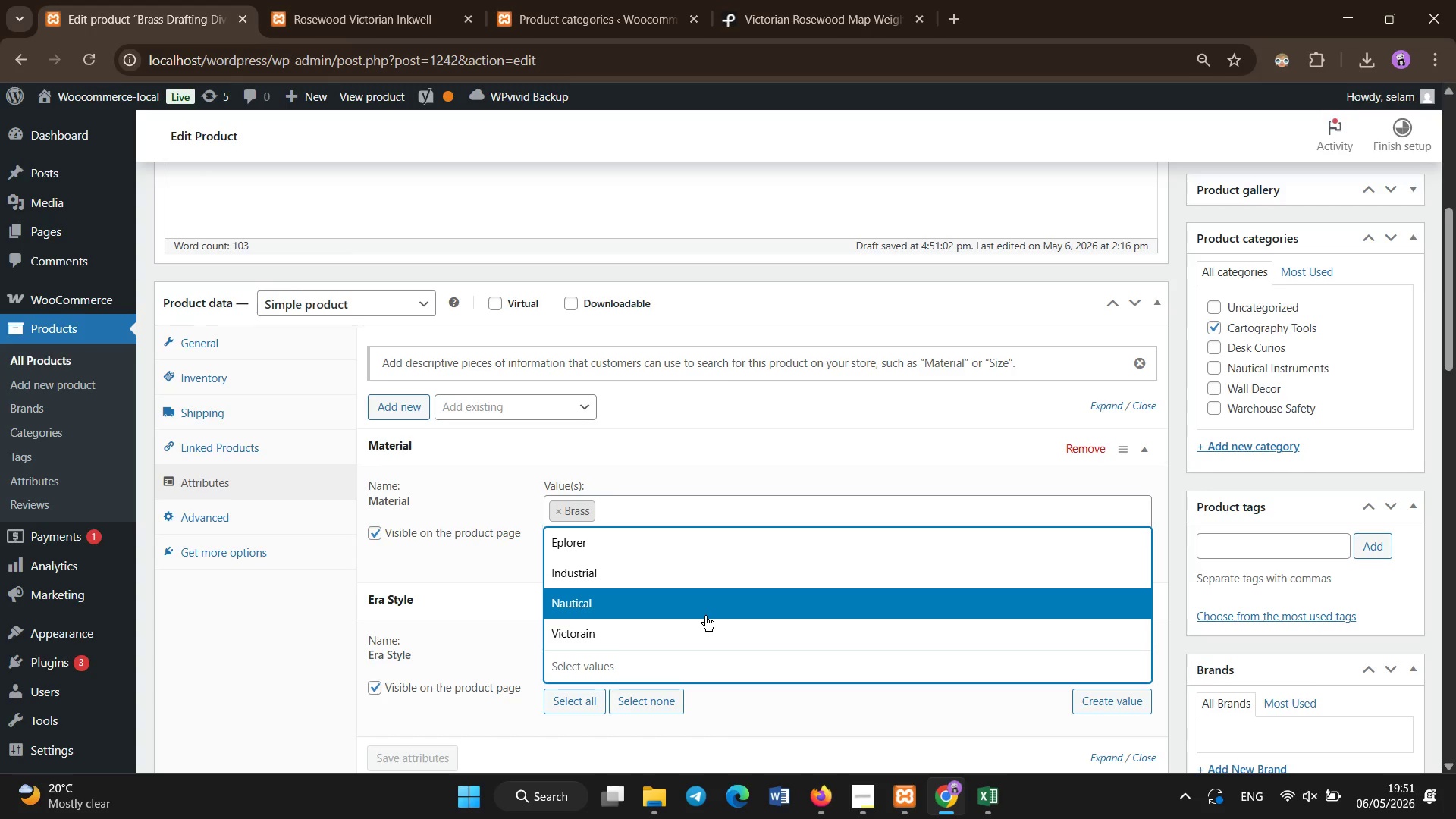 
left_click([661, 551])
 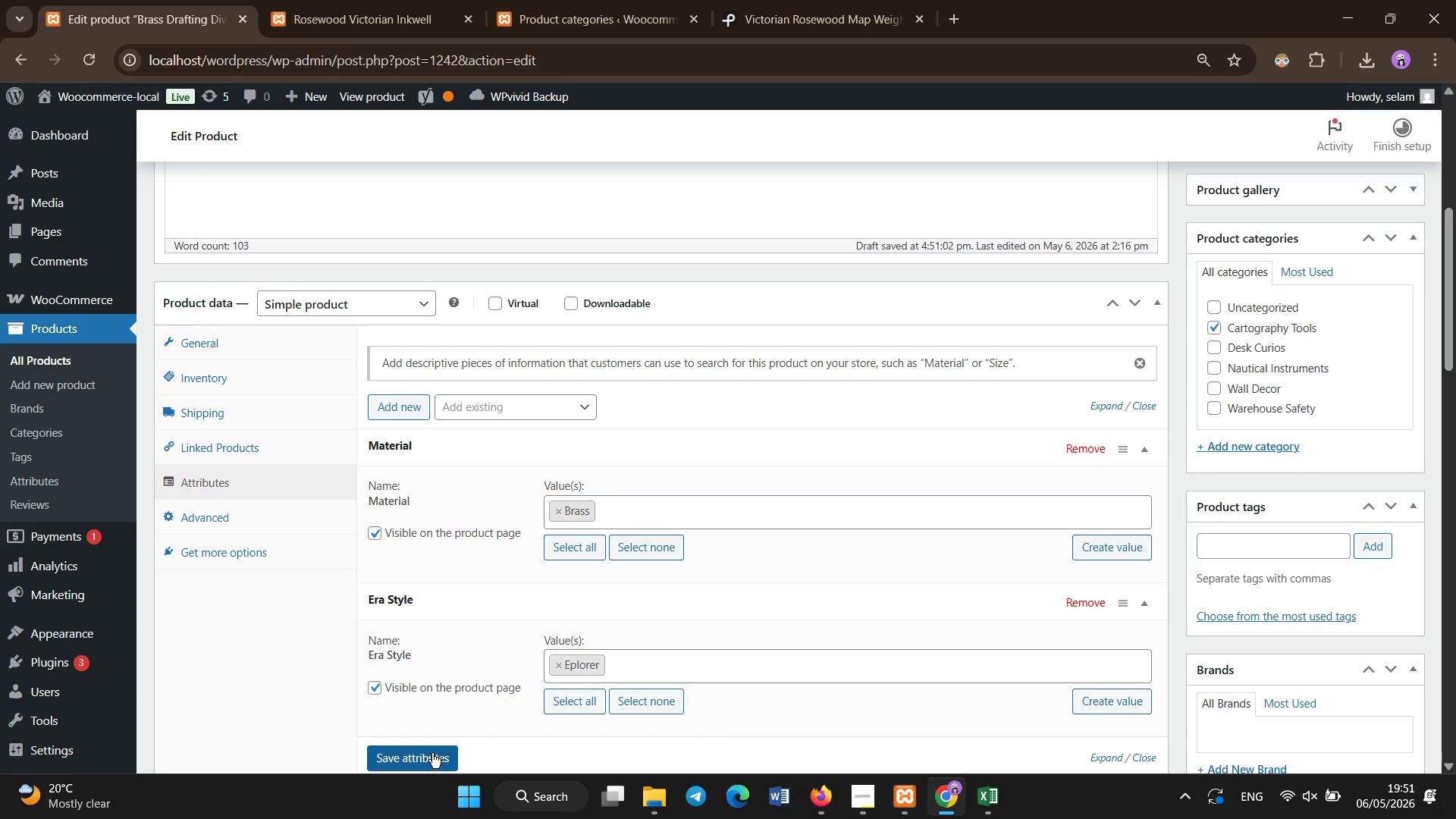 
left_click([431, 757])
 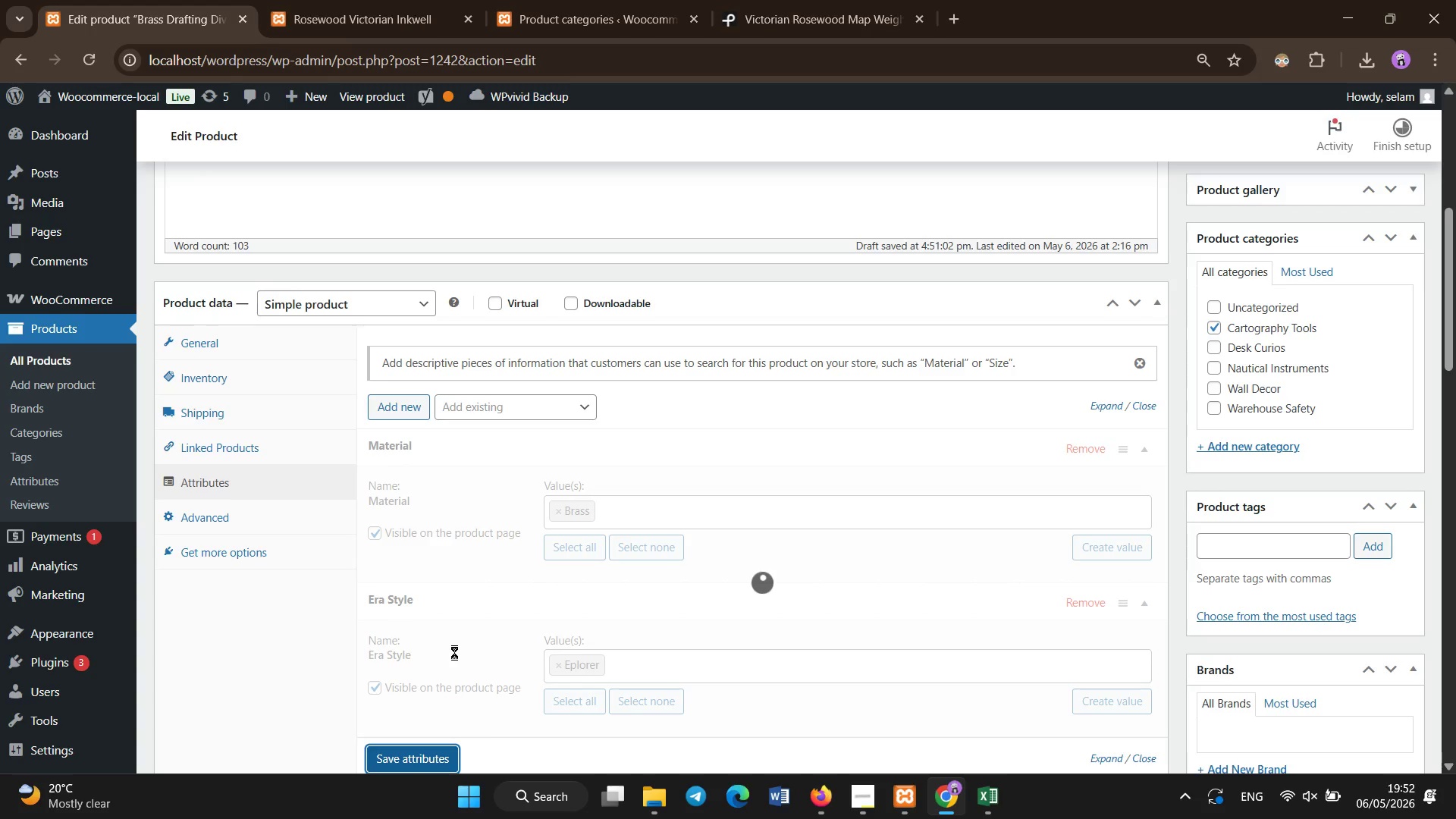 
scroll: coordinate [632, 579], scroll_direction: up, amount: 2.0
 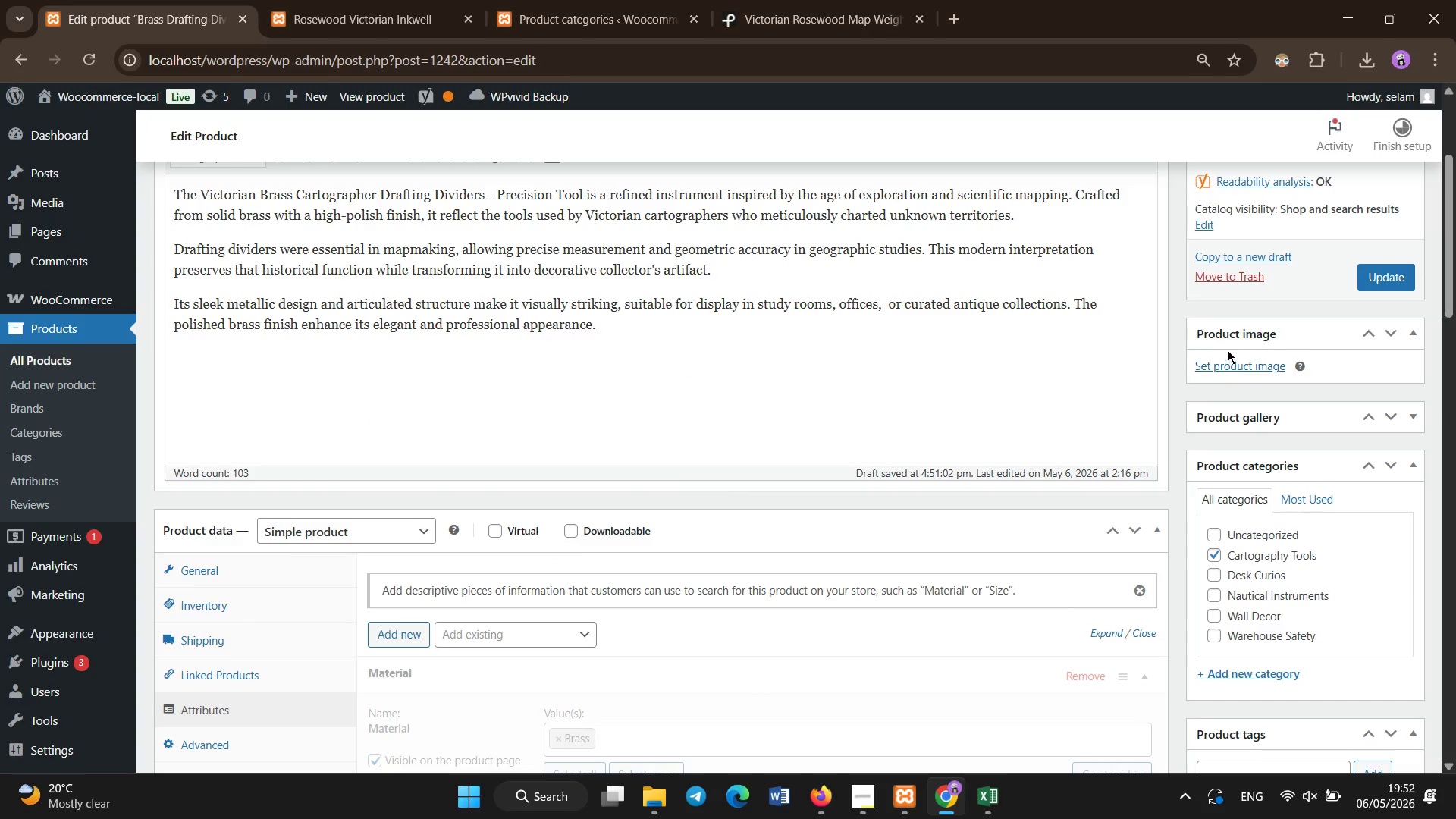 
left_click([1231, 360])
 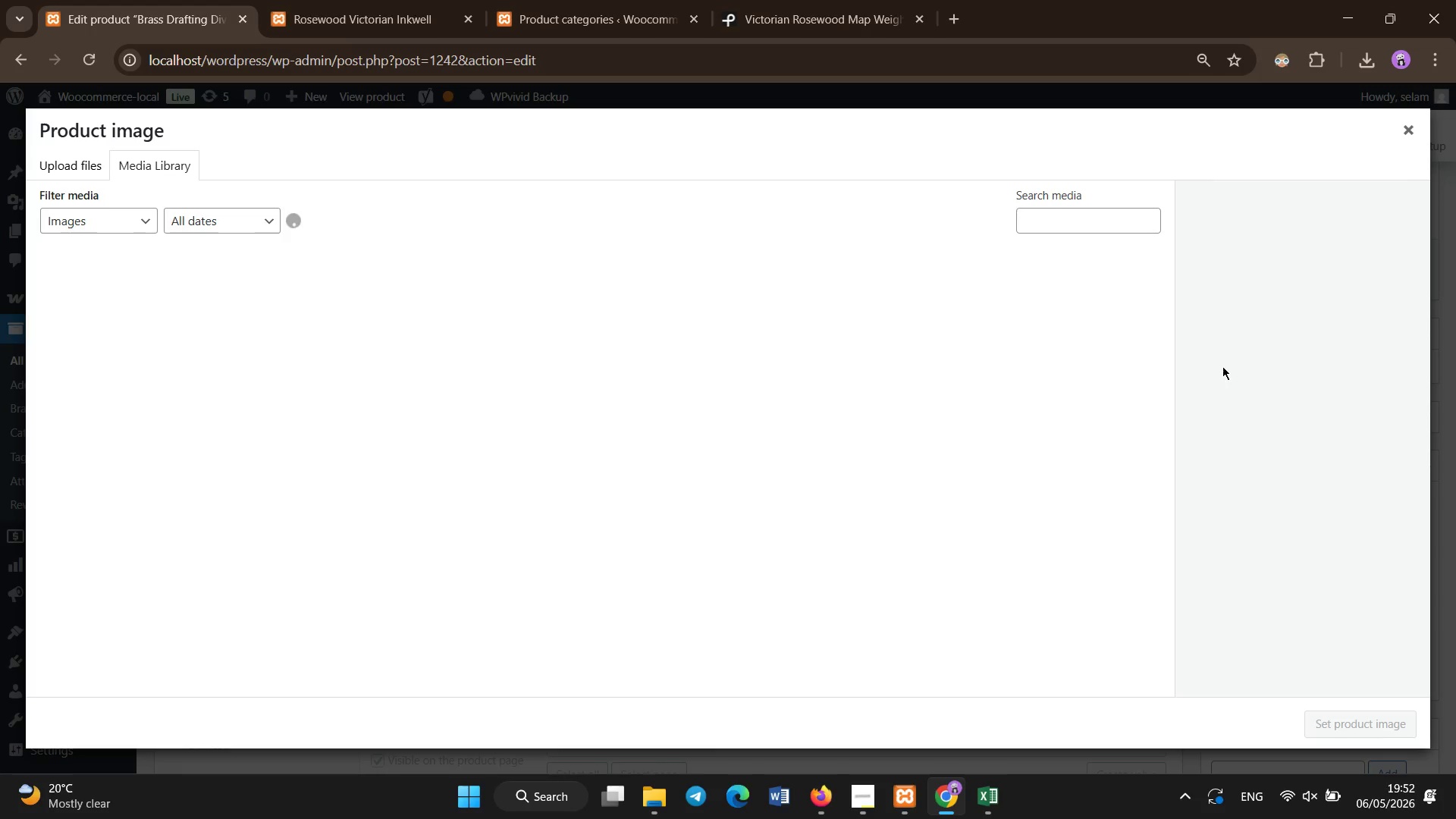 
left_click([778, 0])
 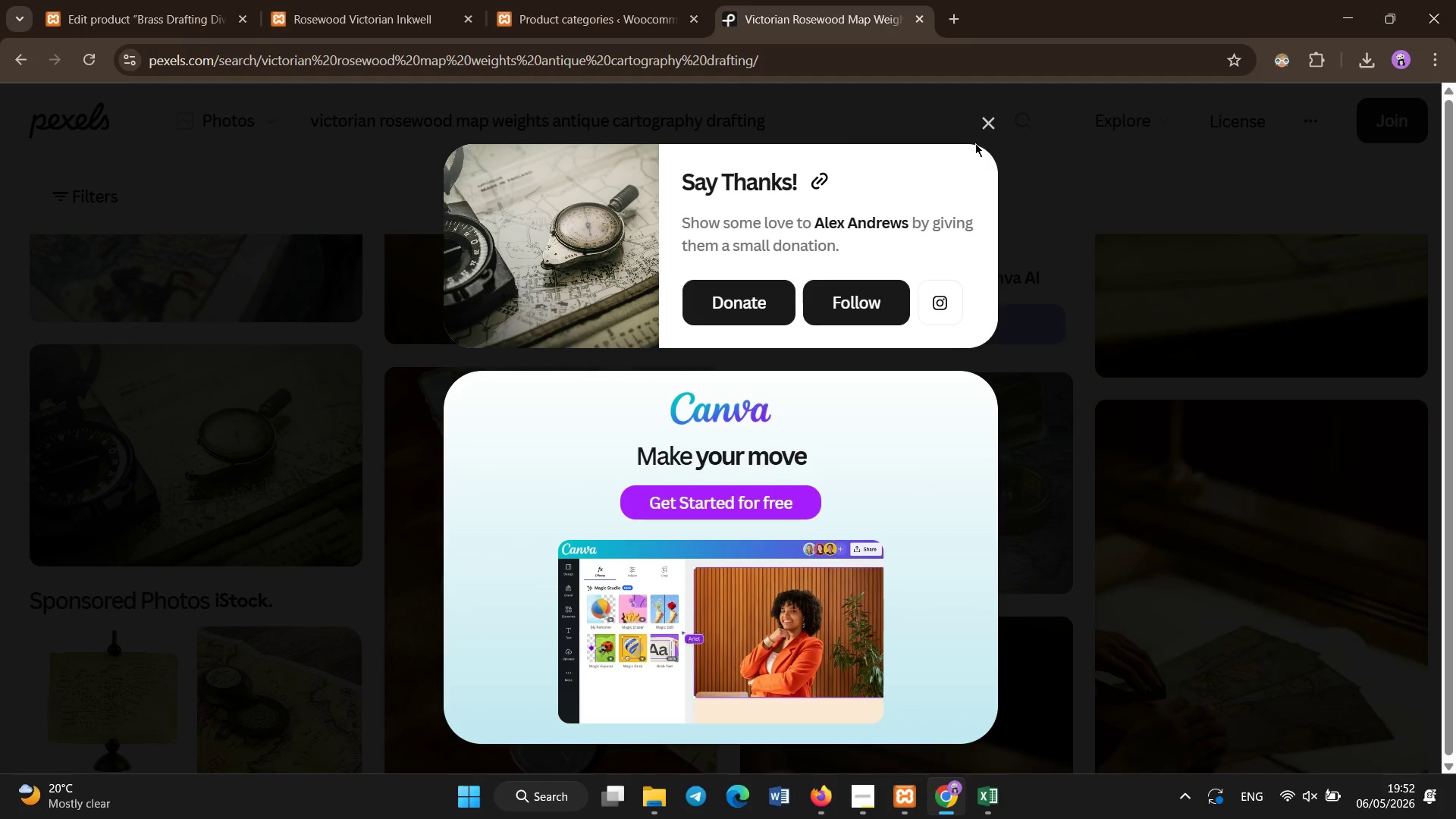 
left_click([983, 124])
 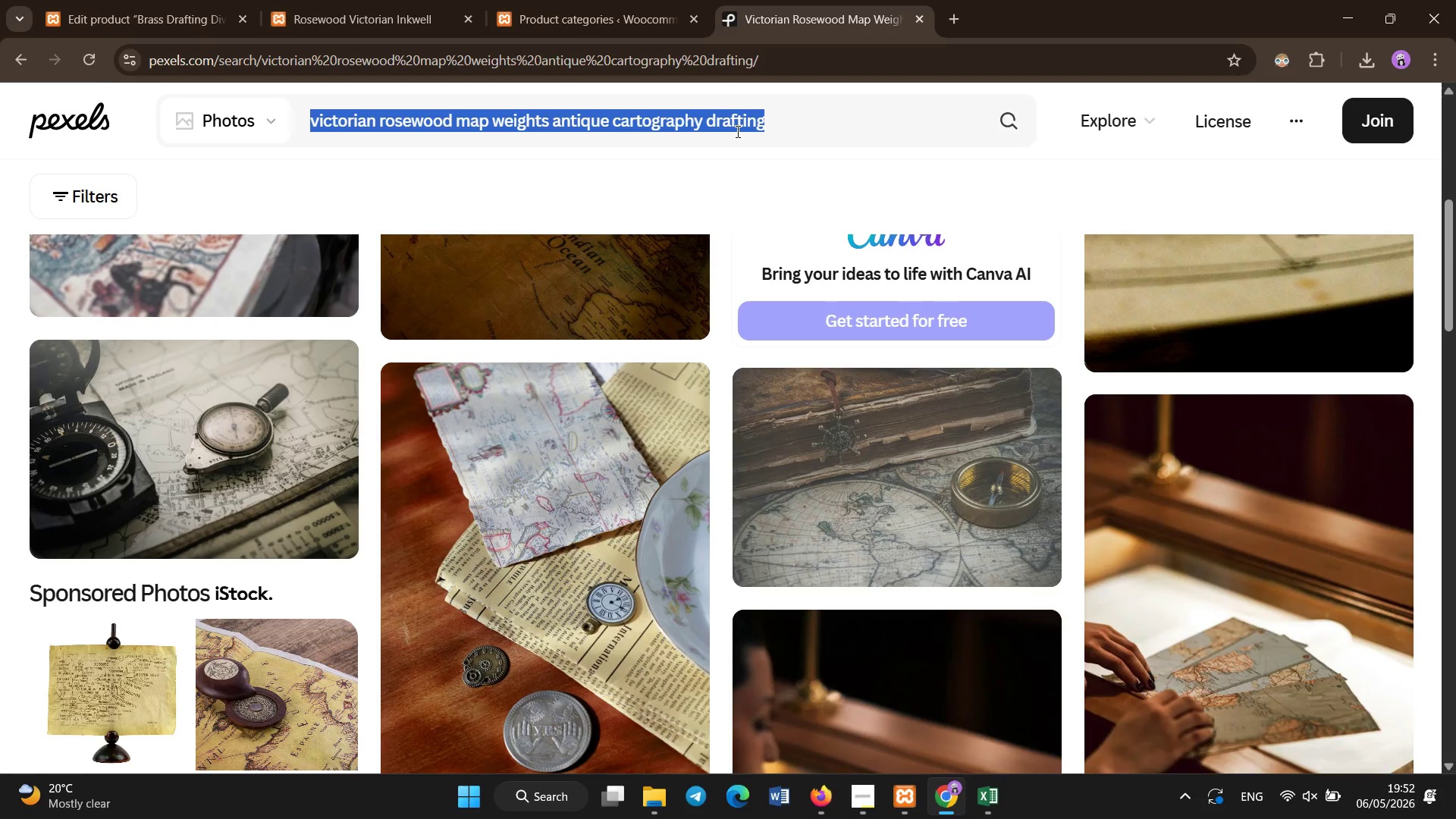 
key(Control+A)
 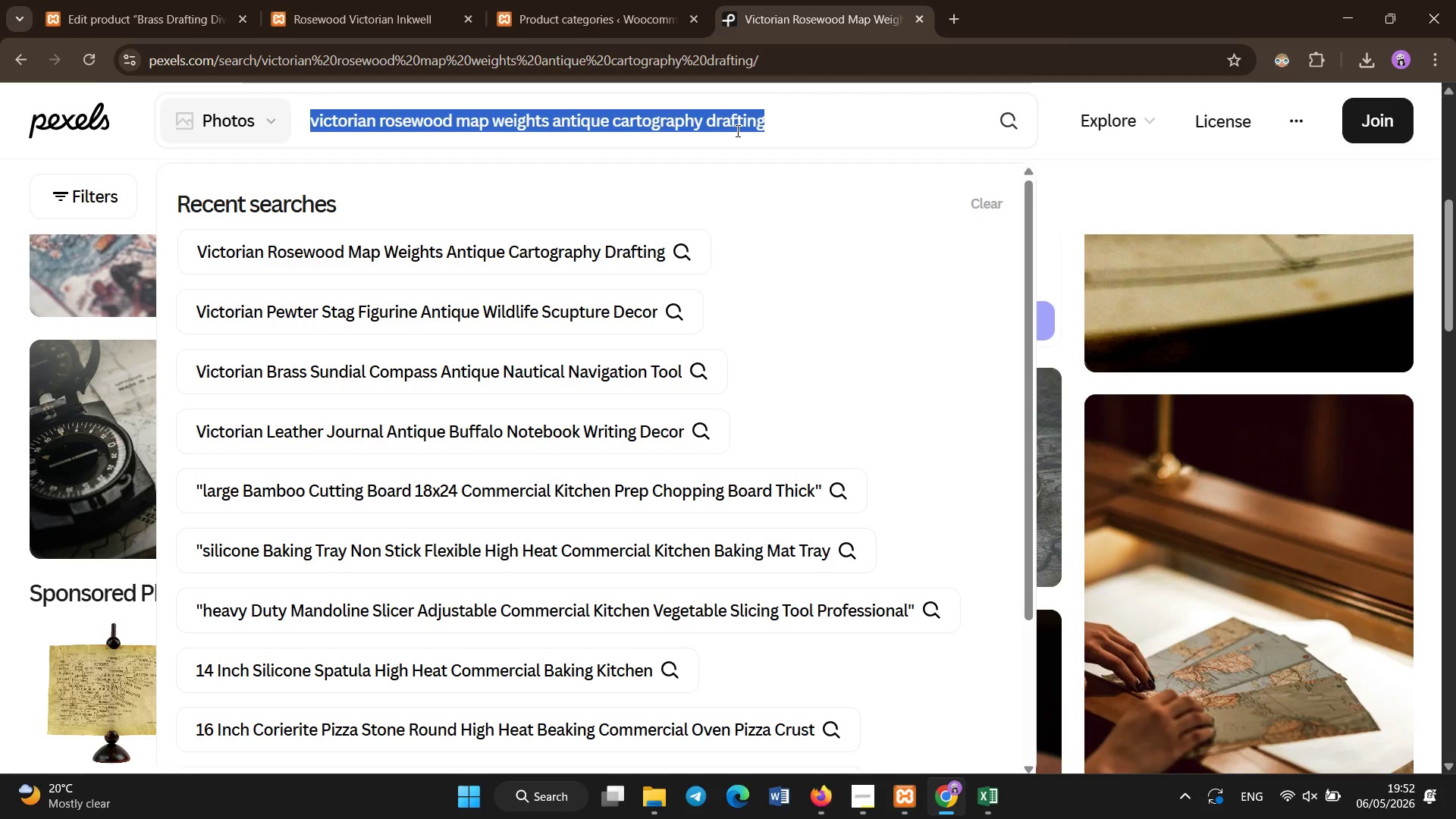 
key(Backspace)
type(victorian brass c)
key(Backspace)
type(drafting dividers antique navigation tool)
 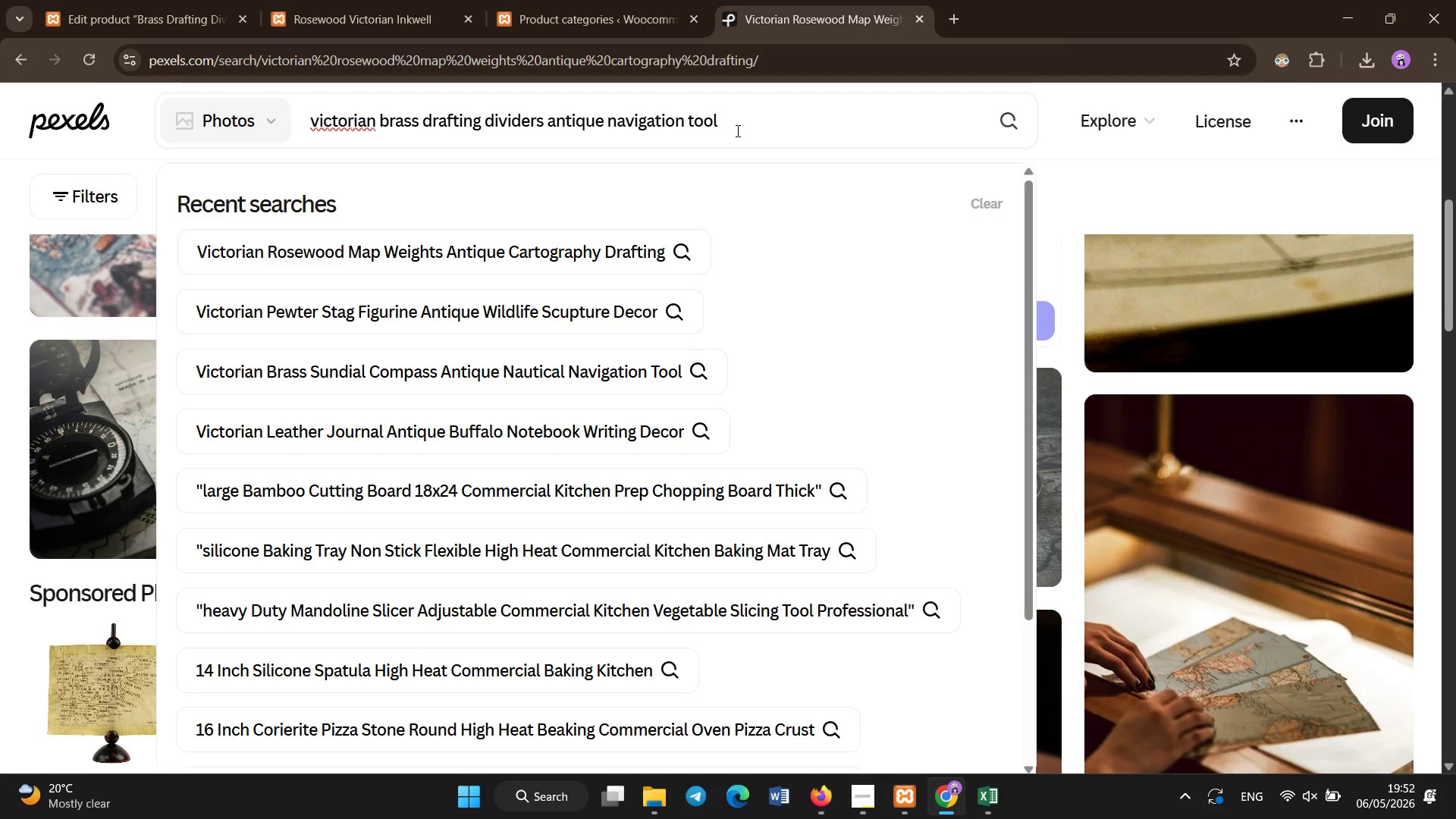 
key(Enter)
 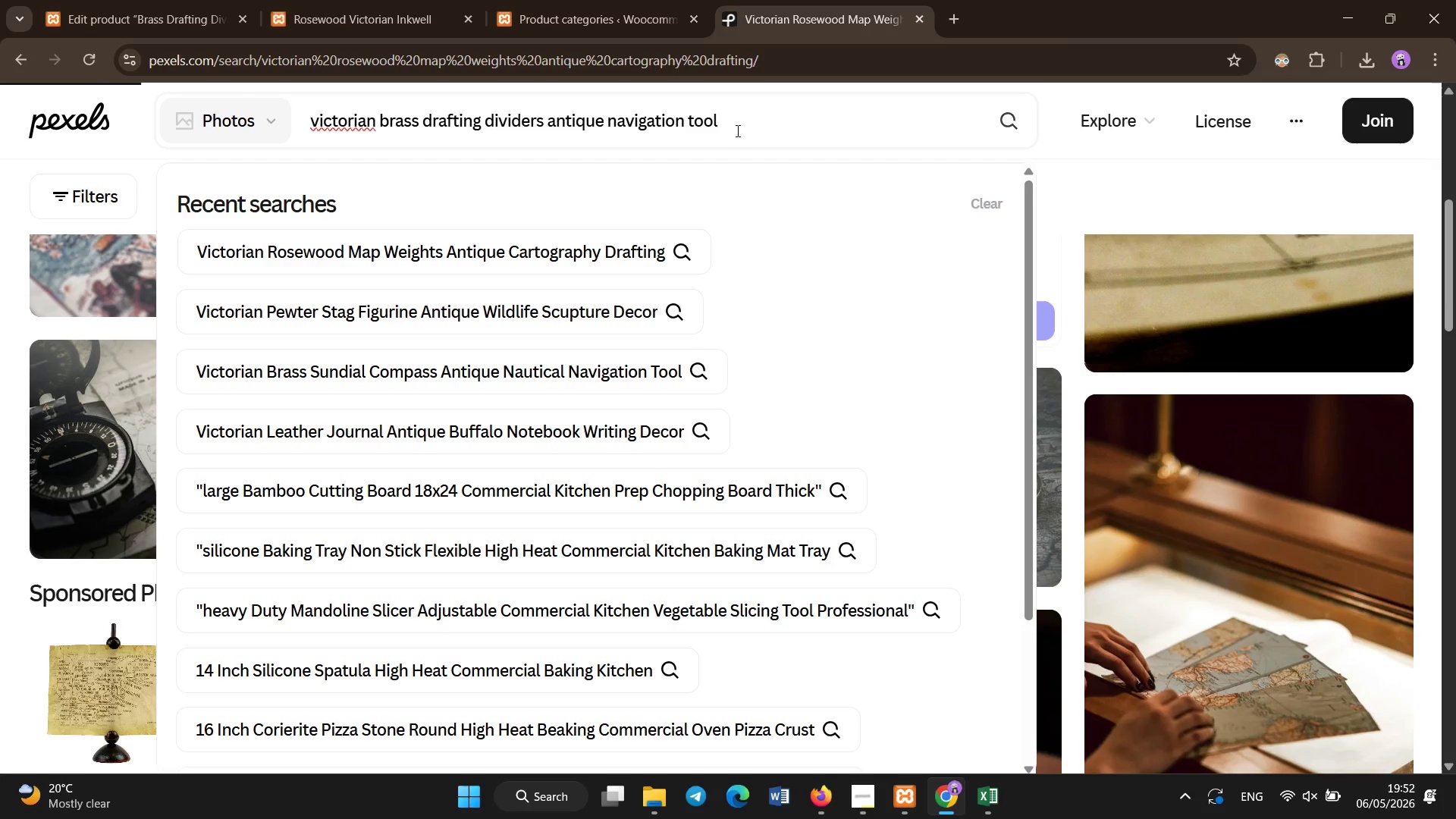 
key(Control+A)
 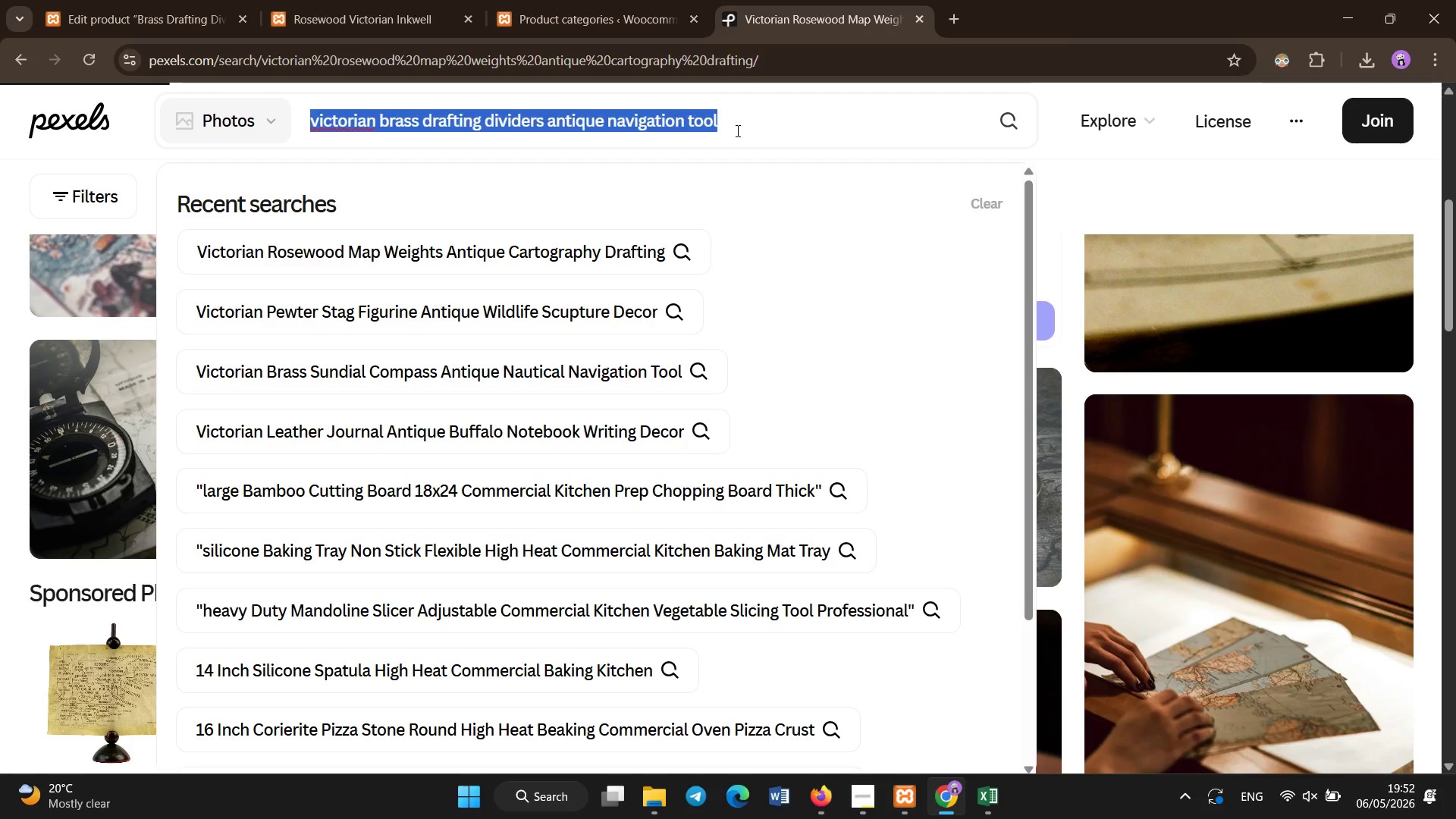 
key(Control+C)
 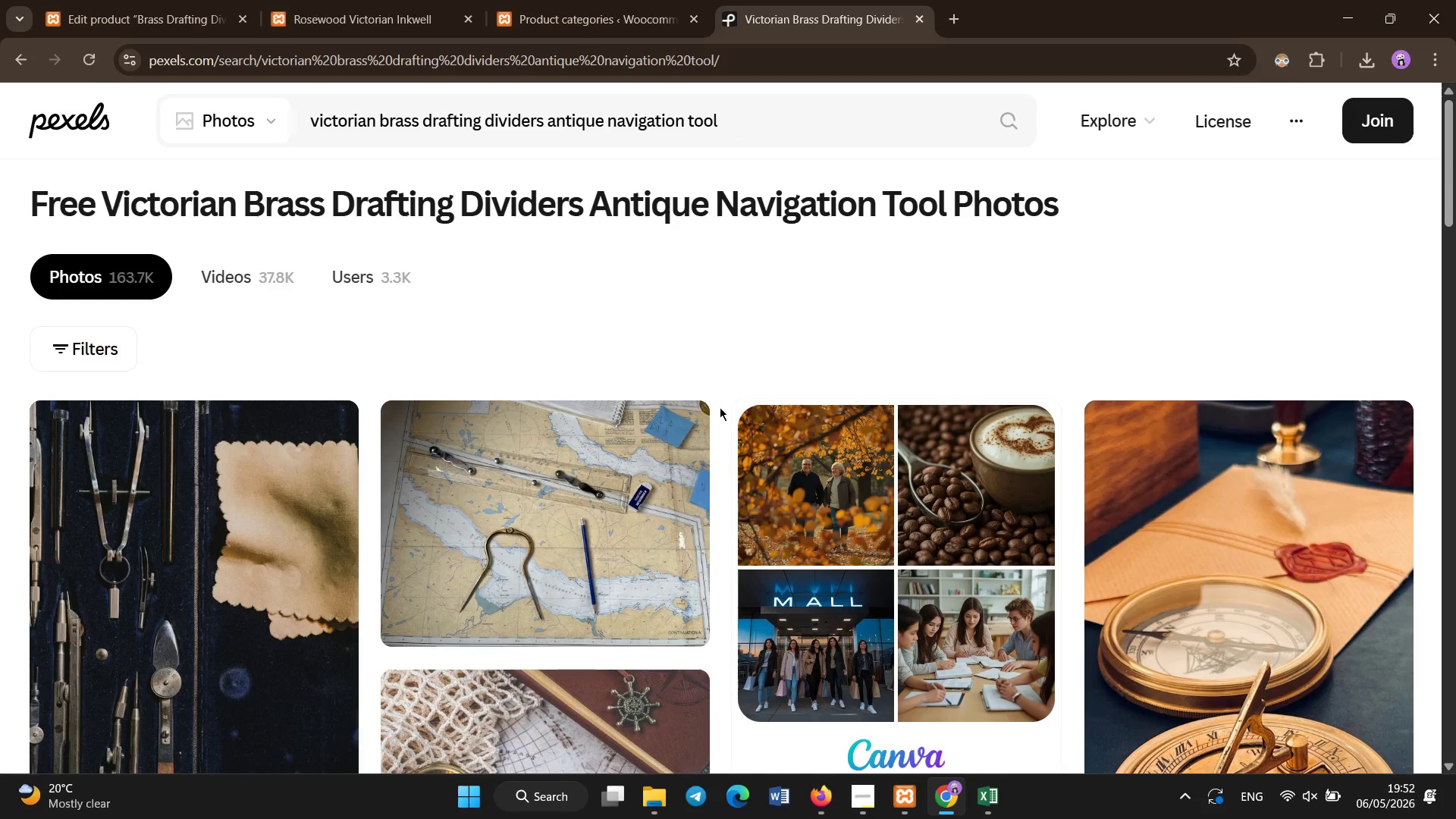 
left_click([656, 604])
 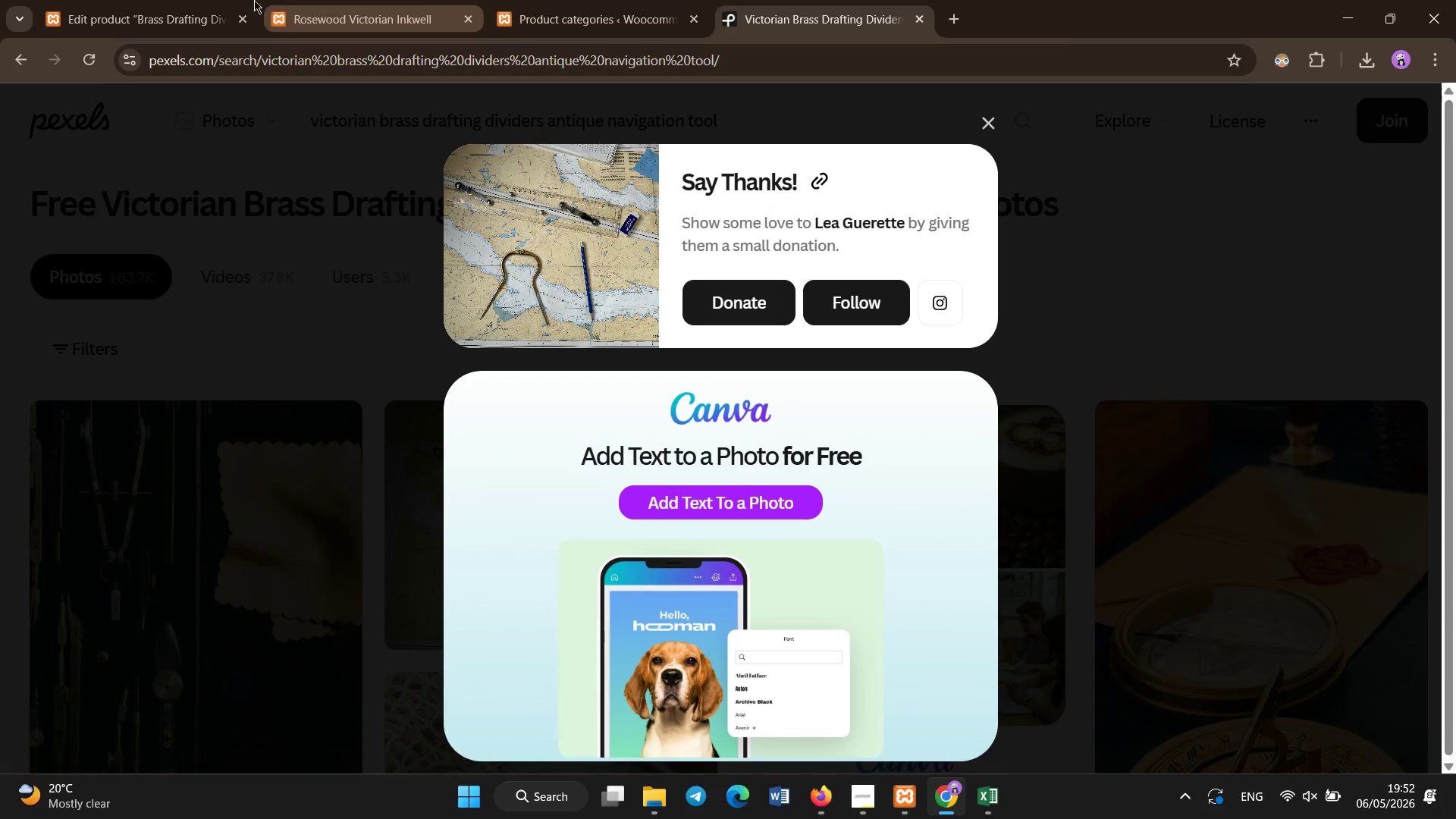 
left_click([211, 0])
 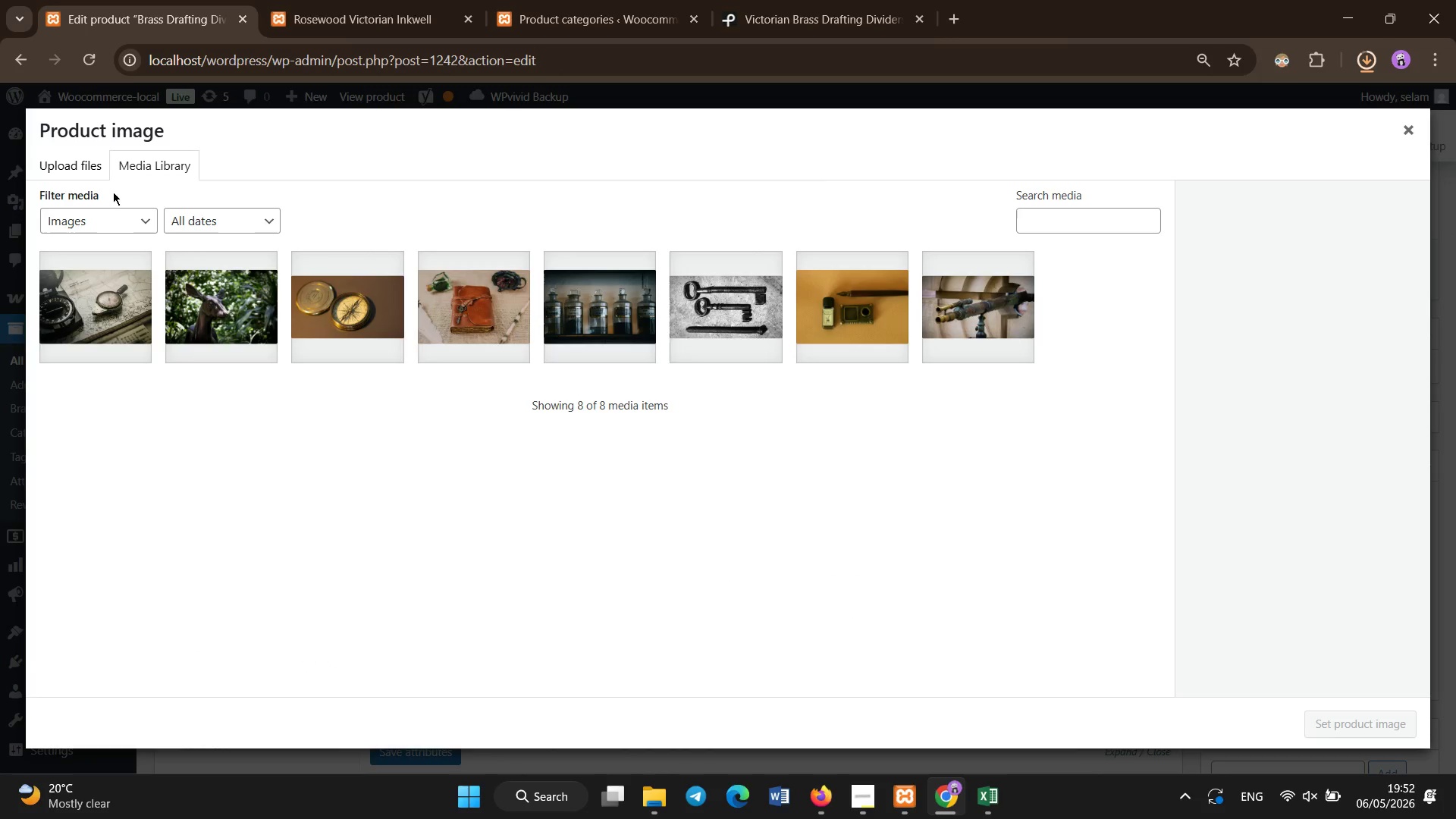 
left_click([79, 162])
 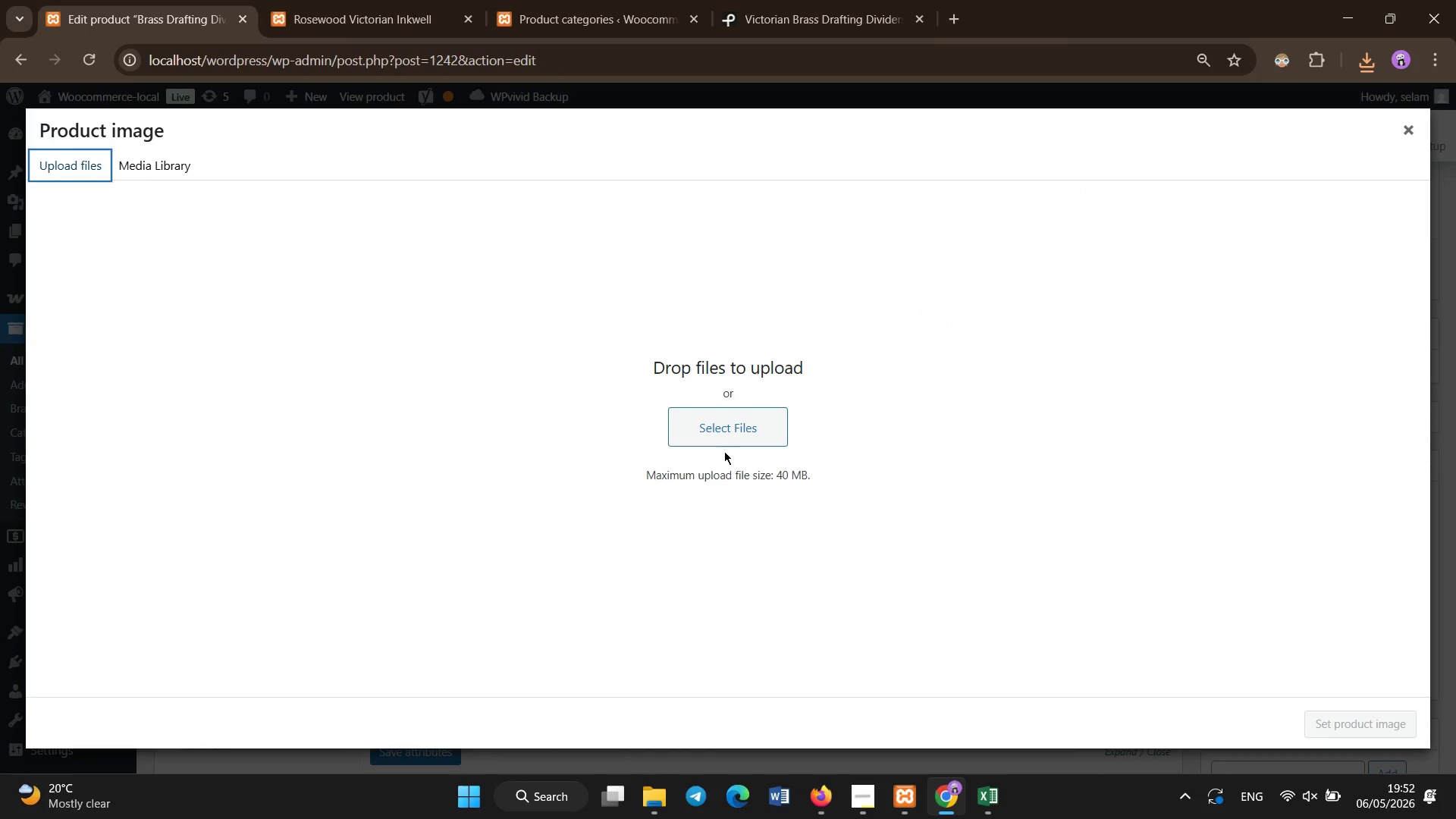 
left_click([723, 441])
 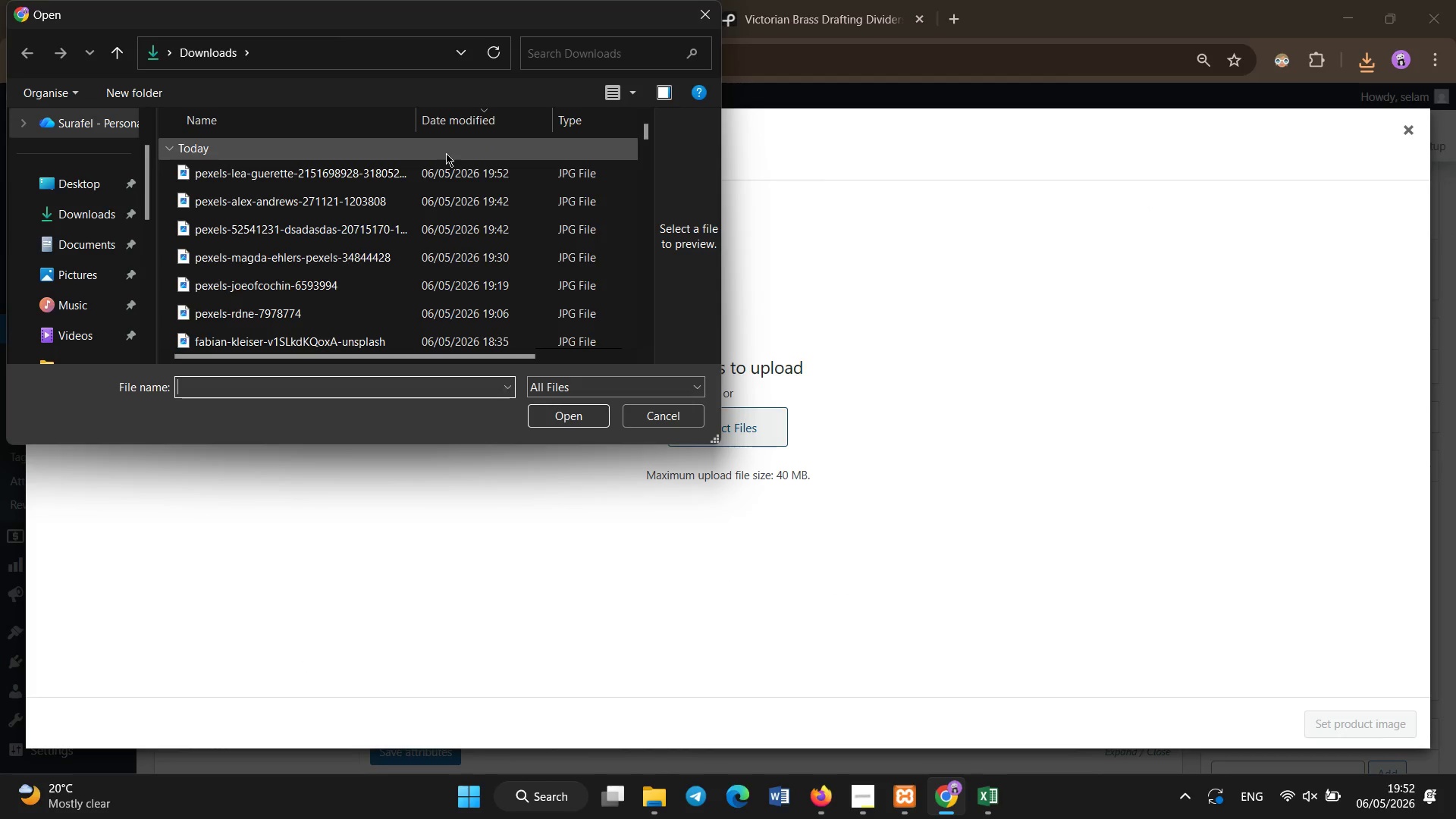 
double_click([453, 171])
 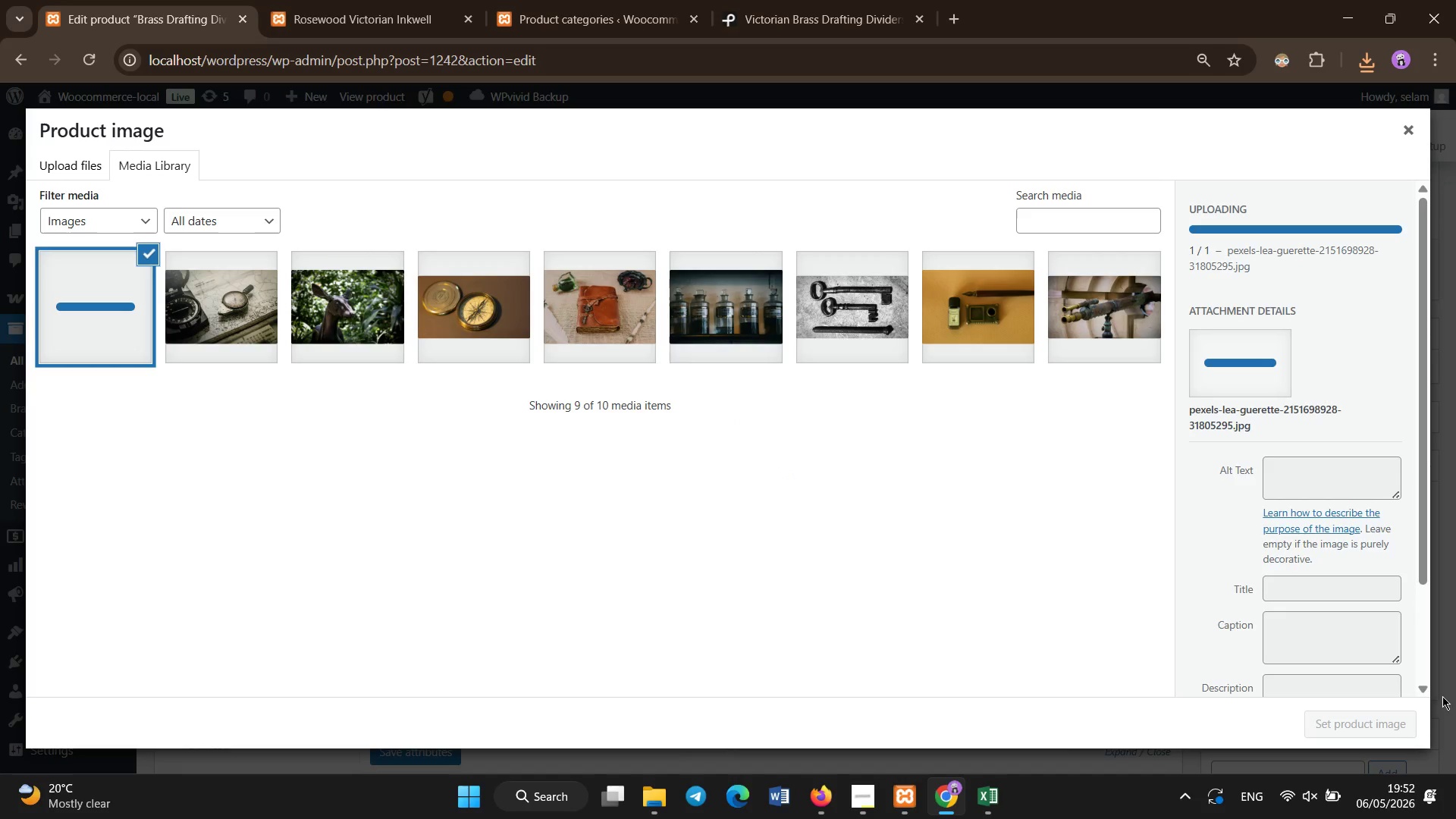 
left_click([1324, 486])
 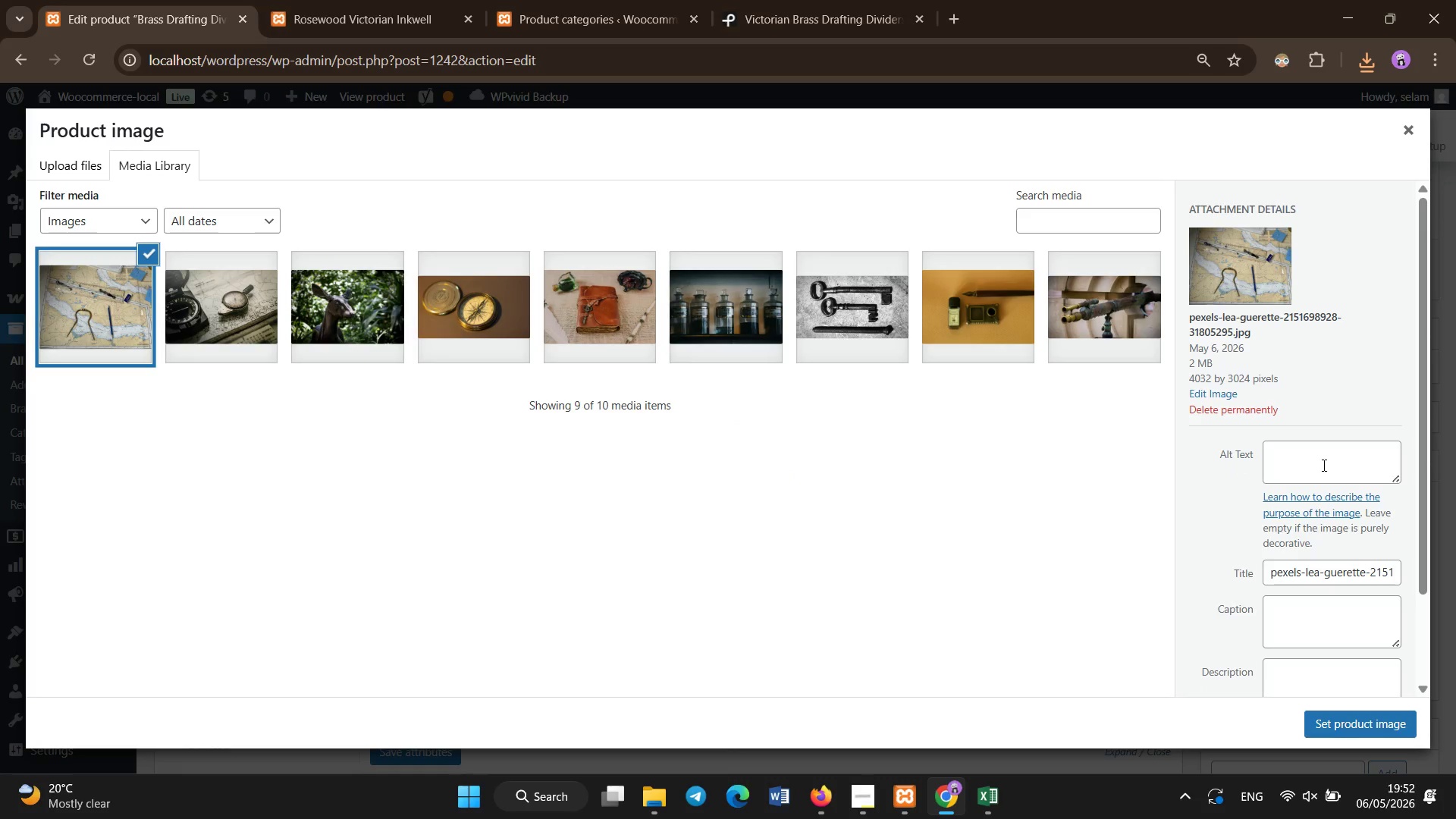 
left_click([1326, 463])
 